 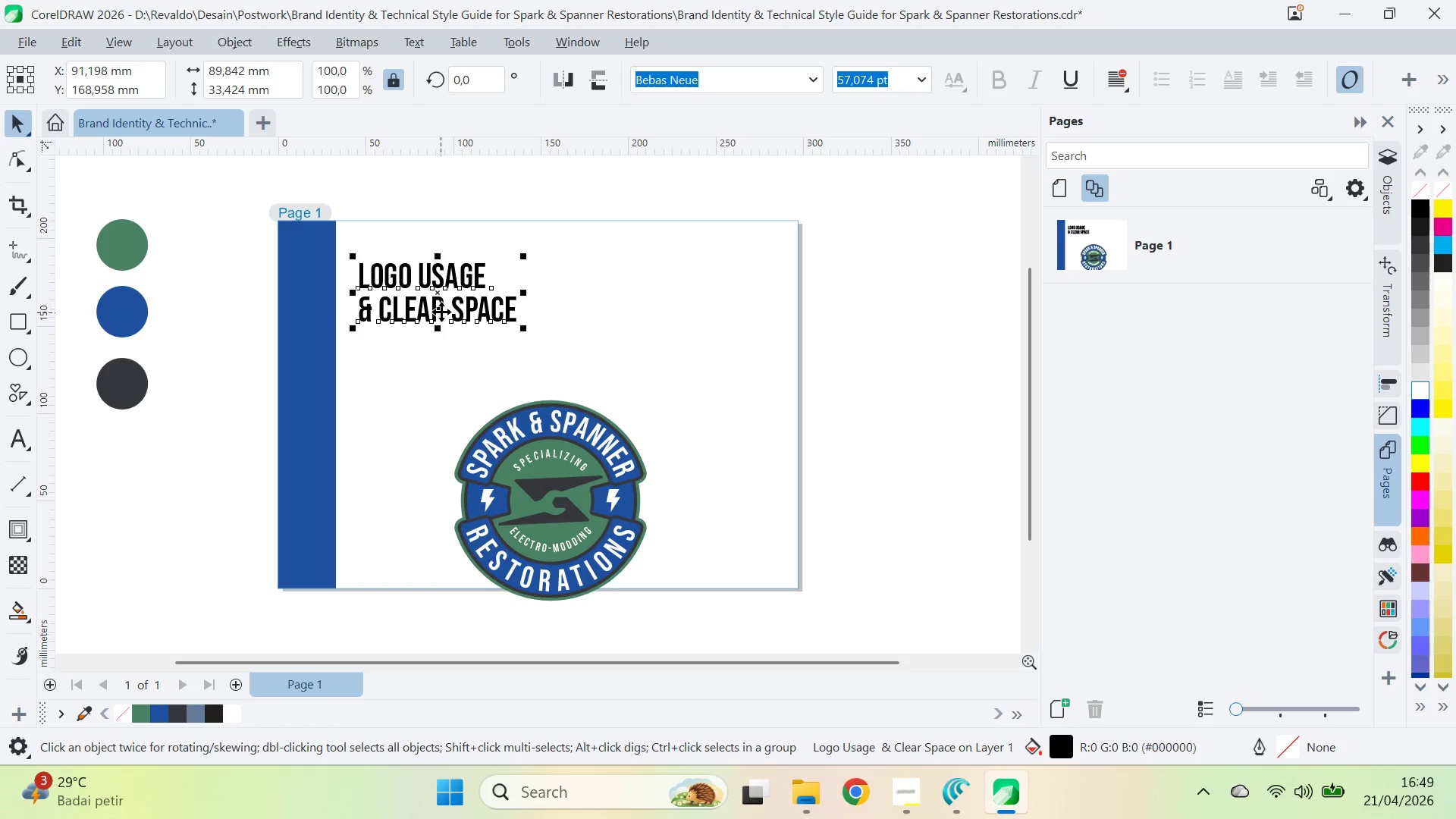 
hold_key(key=ShiftLeft, duration=0.78)
 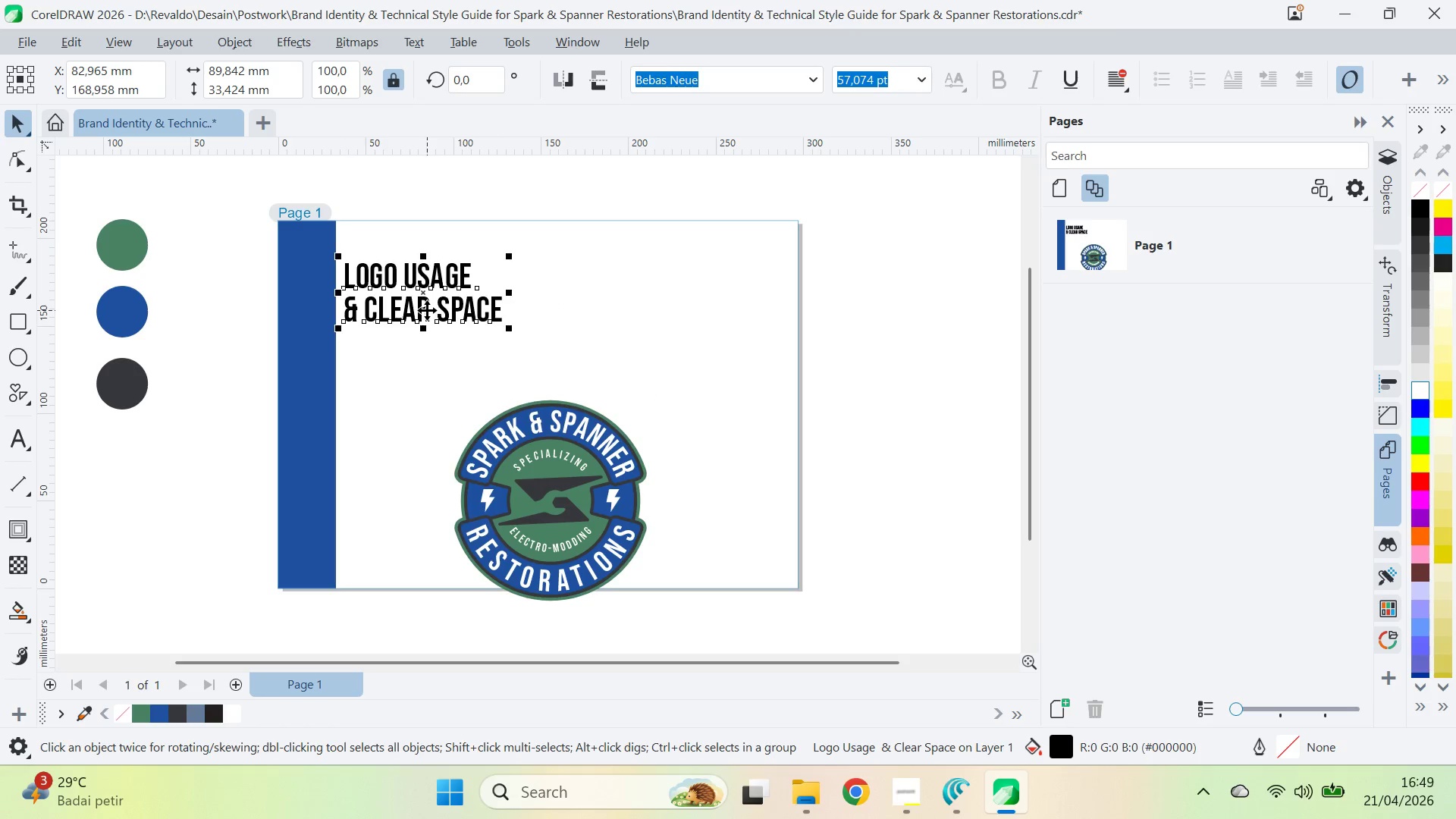 
left_click_drag(start_coordinate=[427, 310], to_coordinate=[424, 291])
 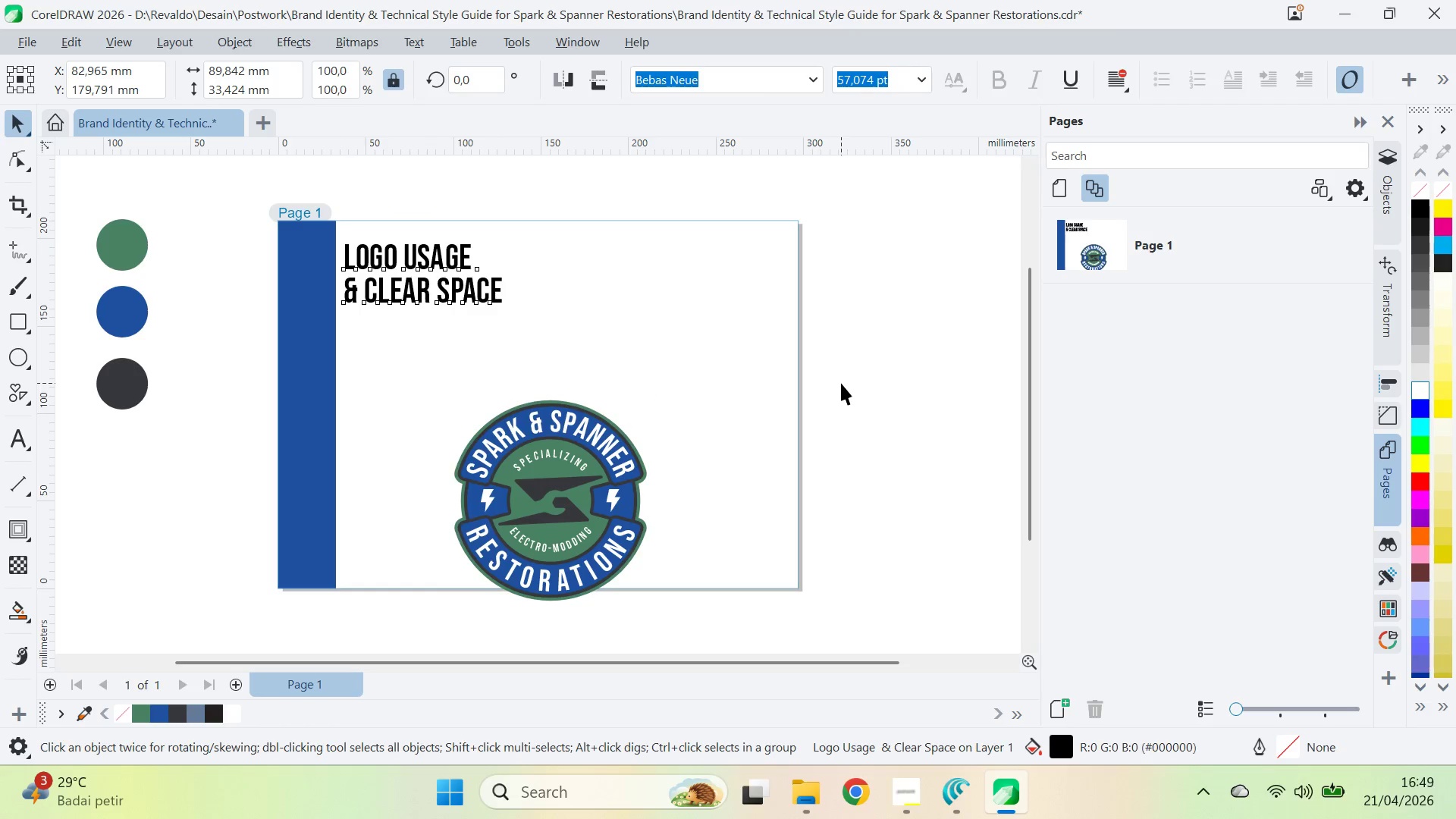 
hold_key(key=ShiftLeft, duration=3.23)
 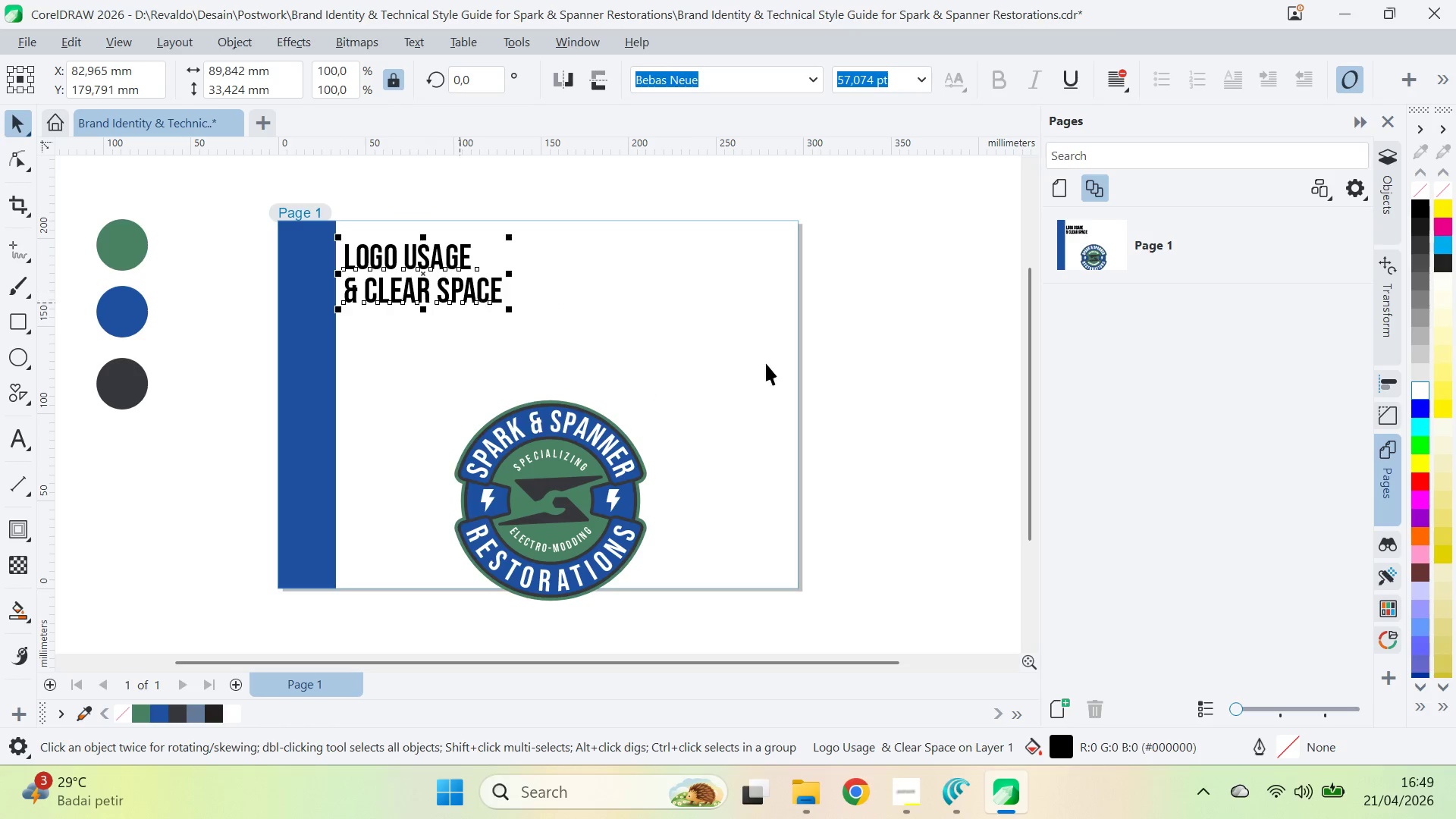 
left_click([841, 383])
 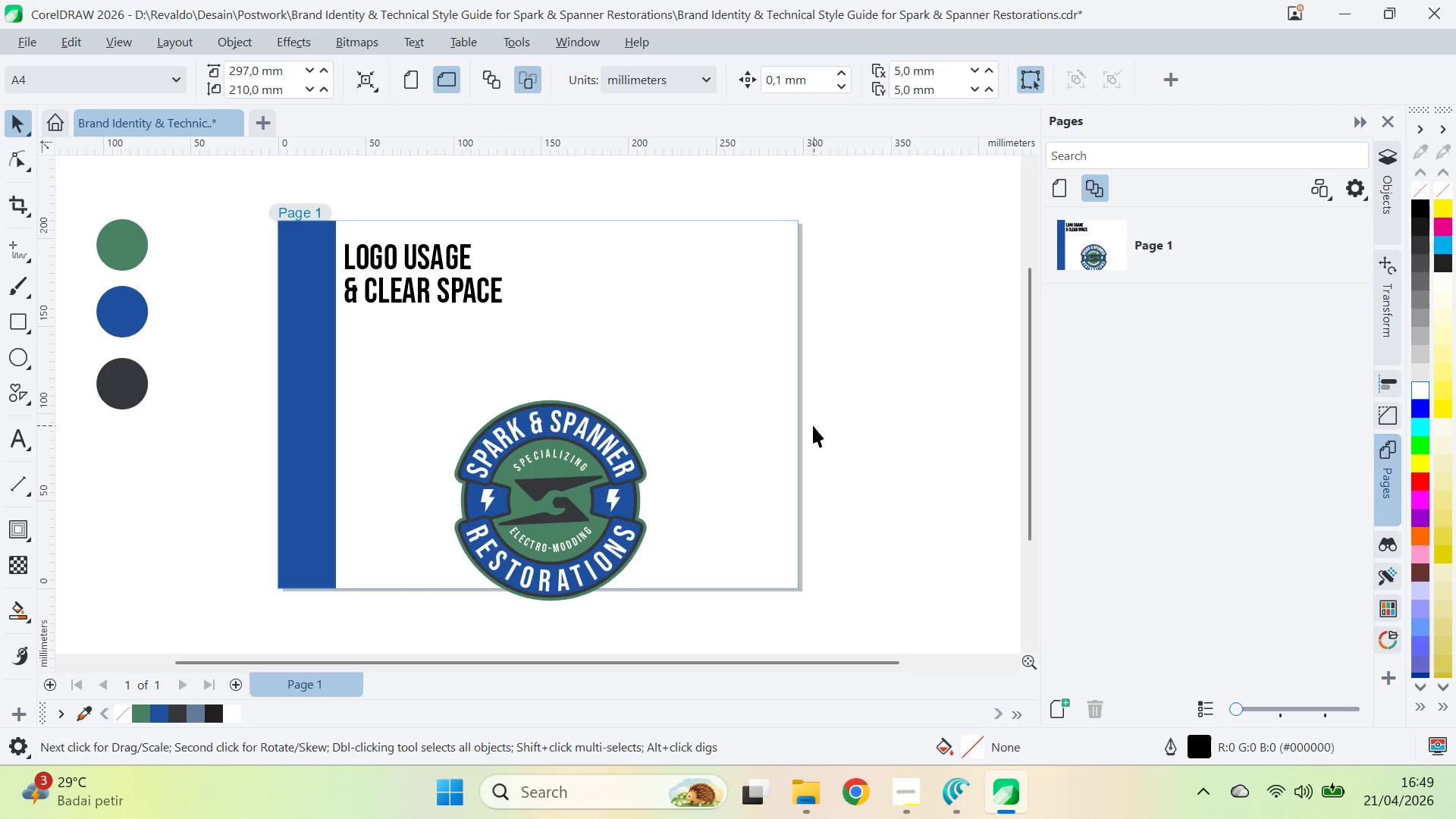 
type(qv)
 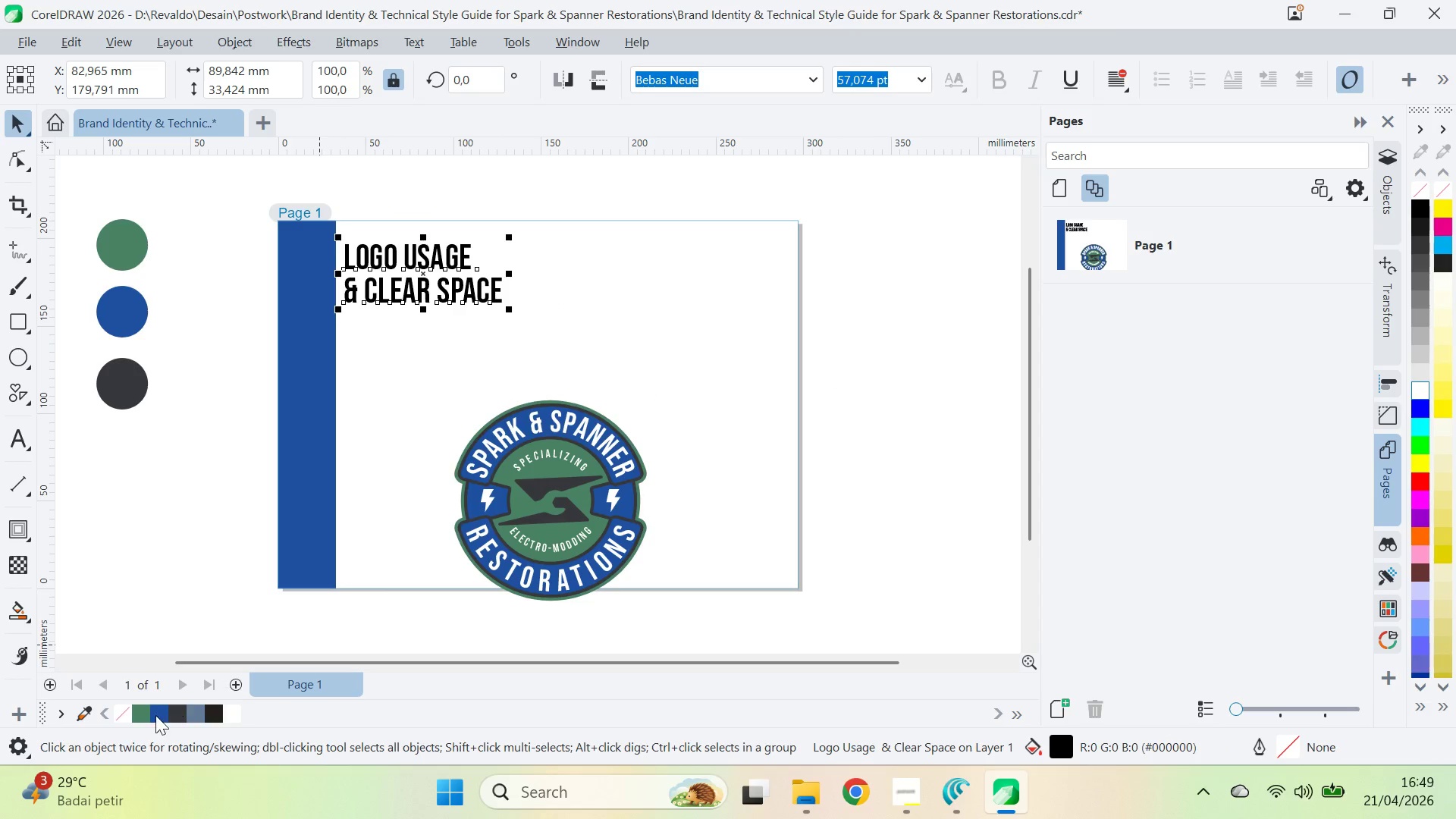 
left_click([162, 709])
 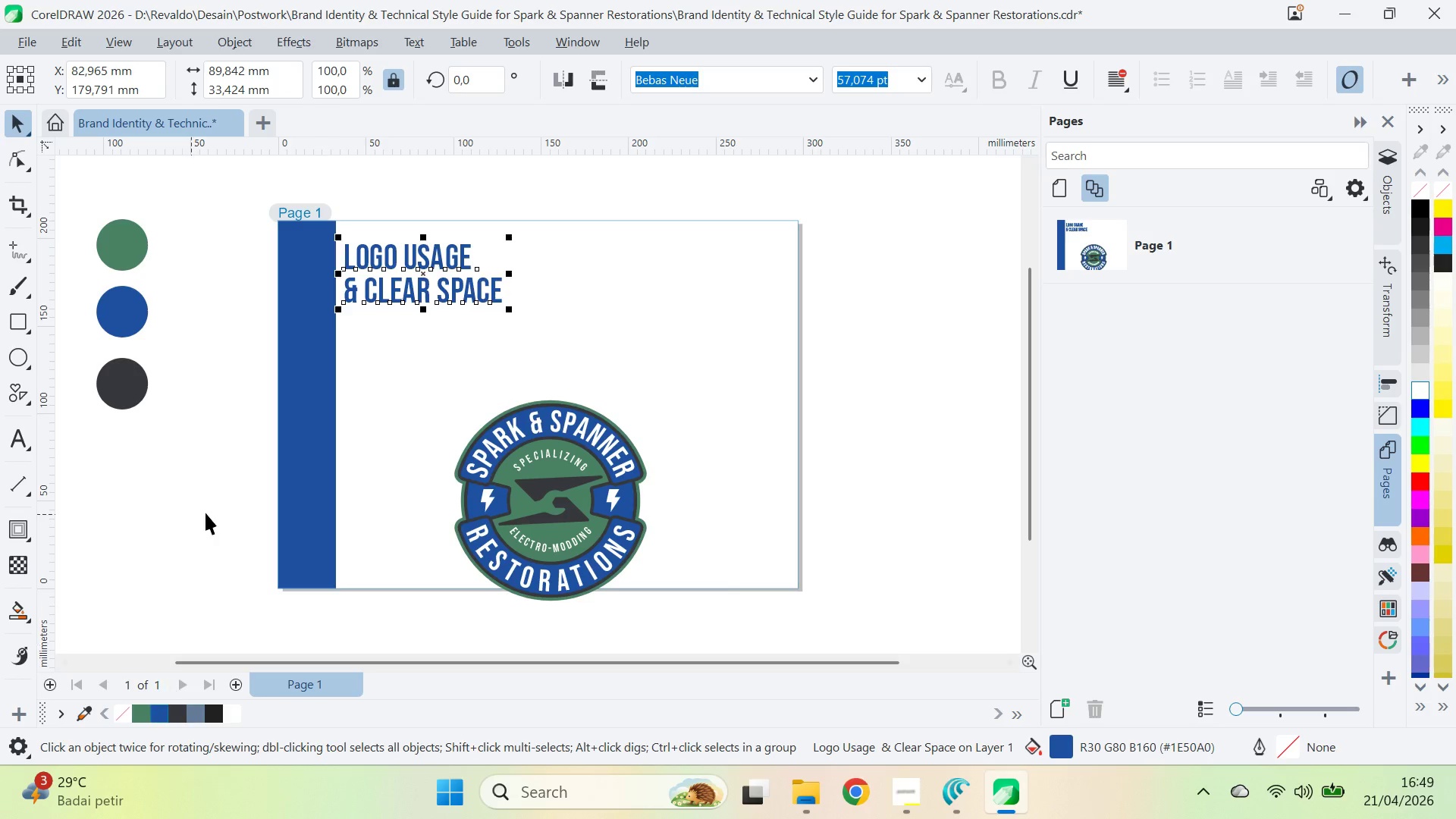 
type(qv)
 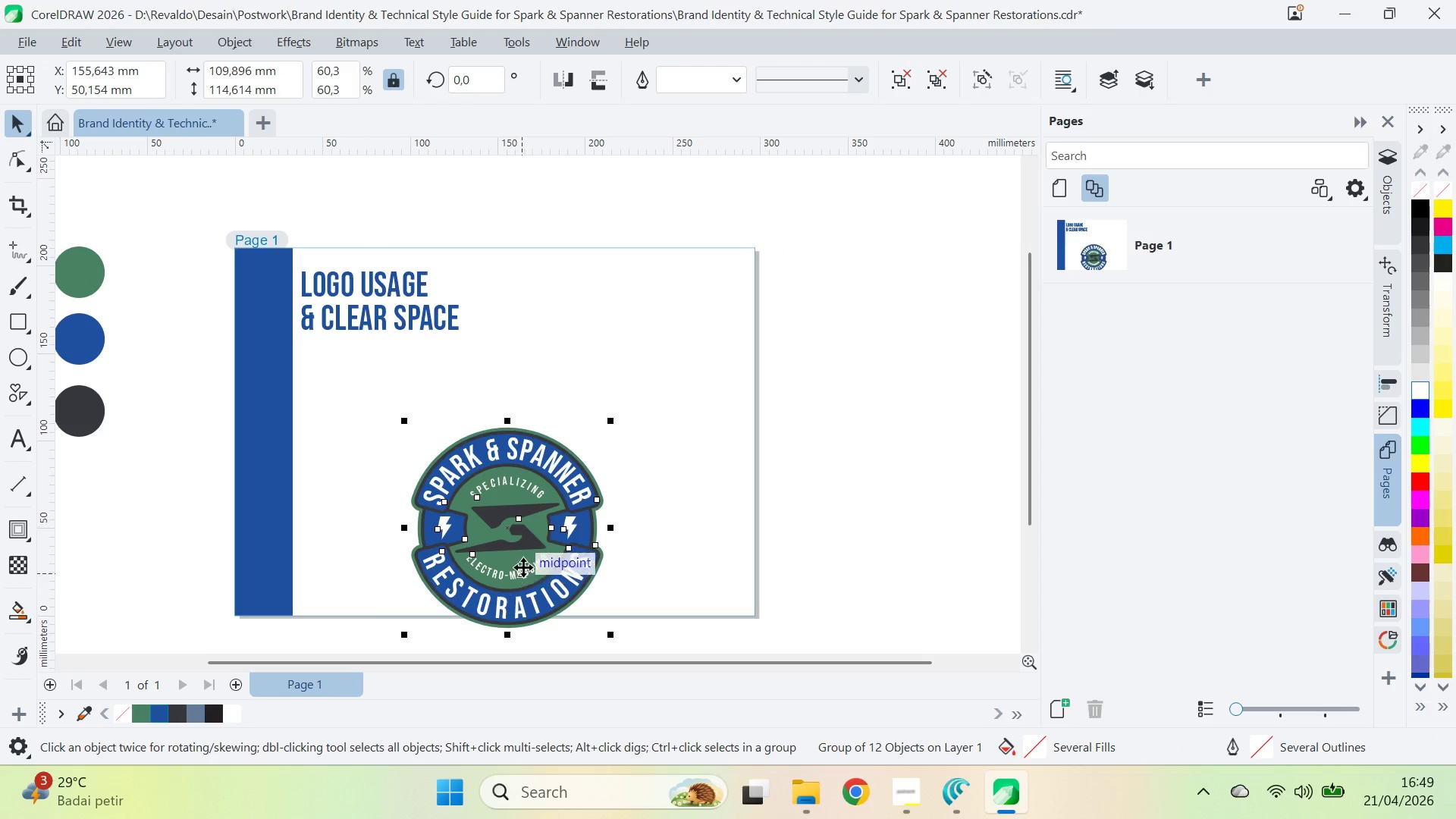 
left_click_drag(start_coordinate=[195, 475], to_coordinate=[152, 503])
 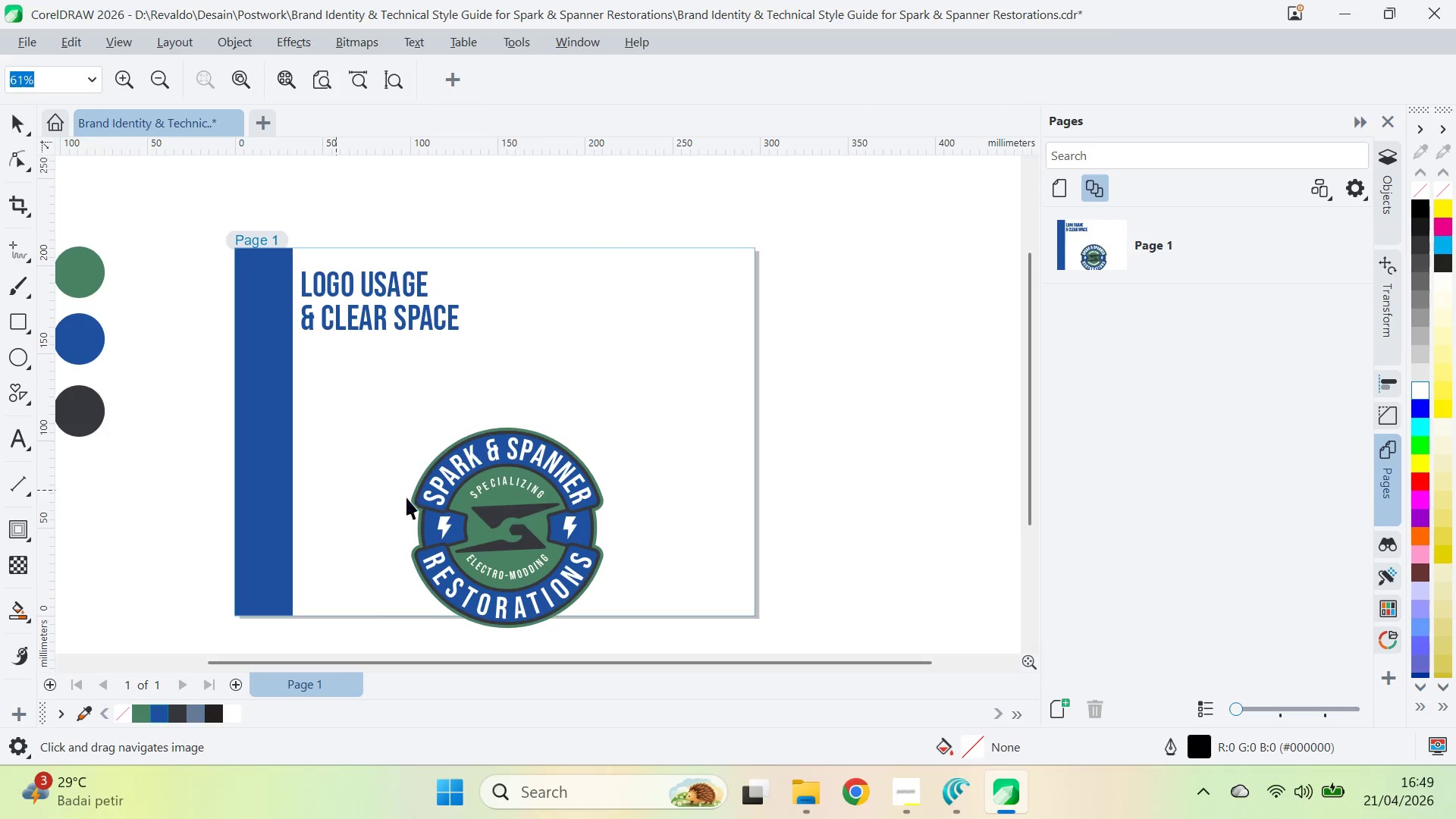 
triple_click([520, 526])
 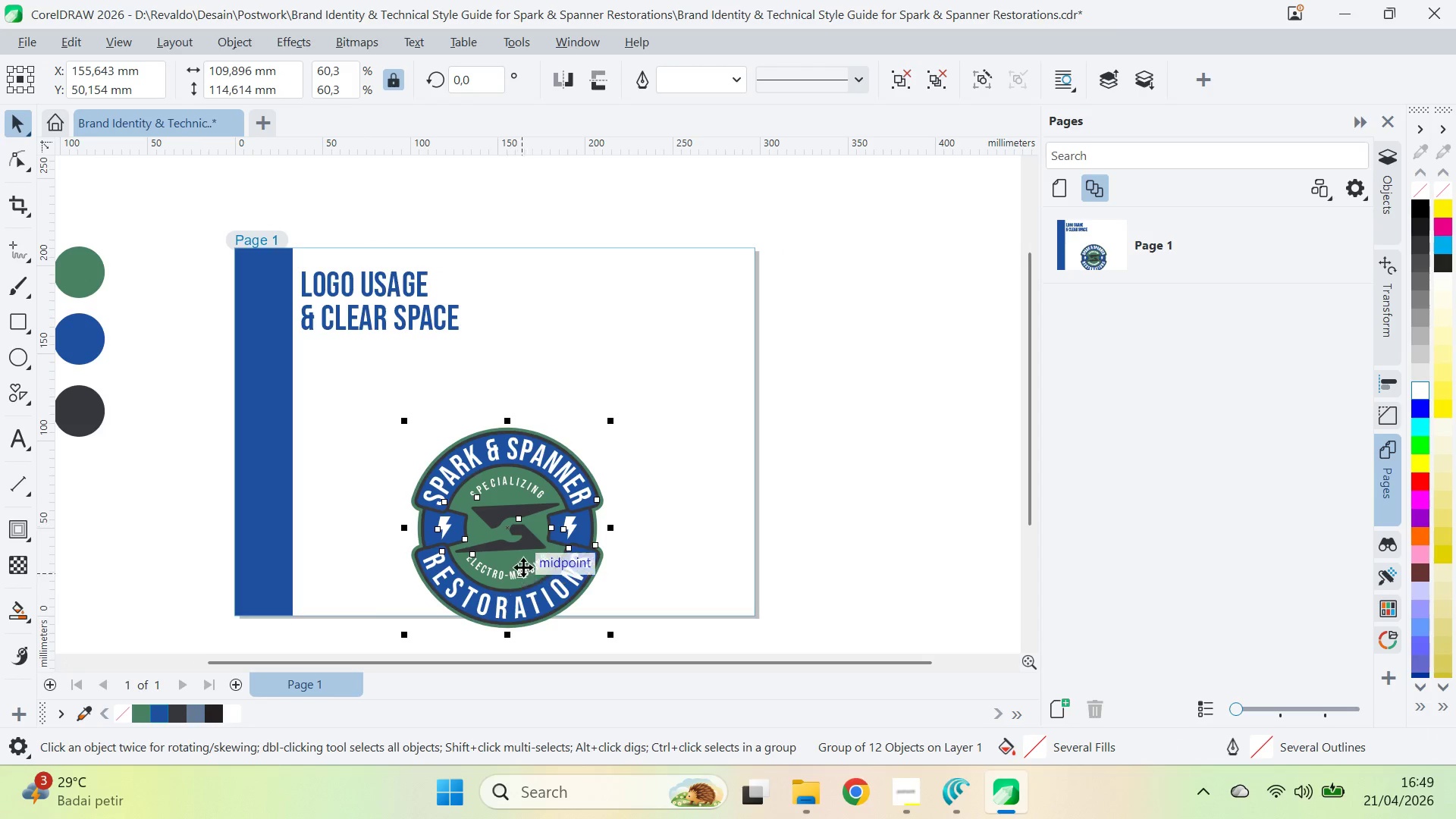 
left_click_drag(start_coordinate=[527, 550], to_coordinate=[429, 495])
 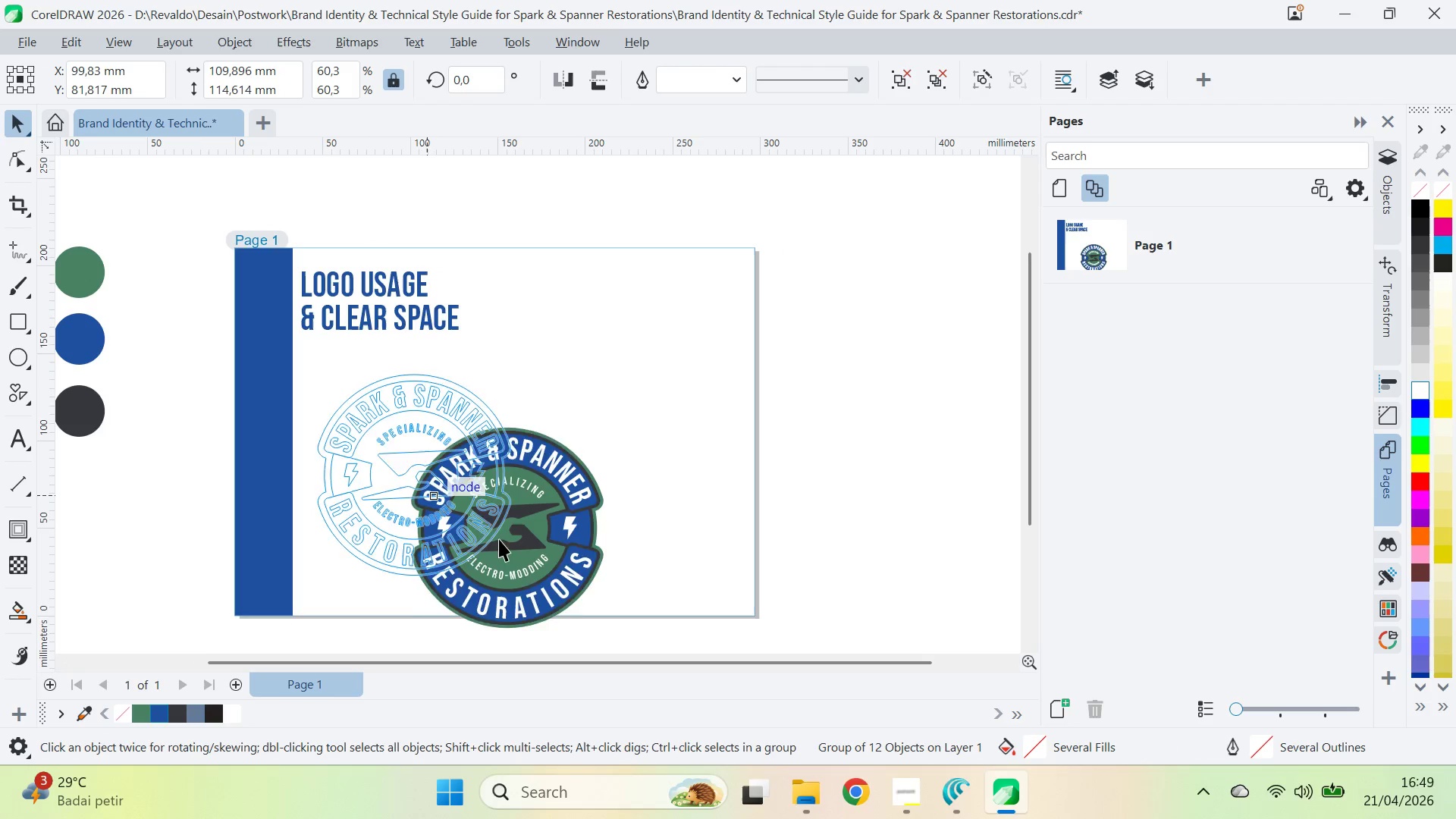 
type(qv)
key(Tab)
key(Tab)
 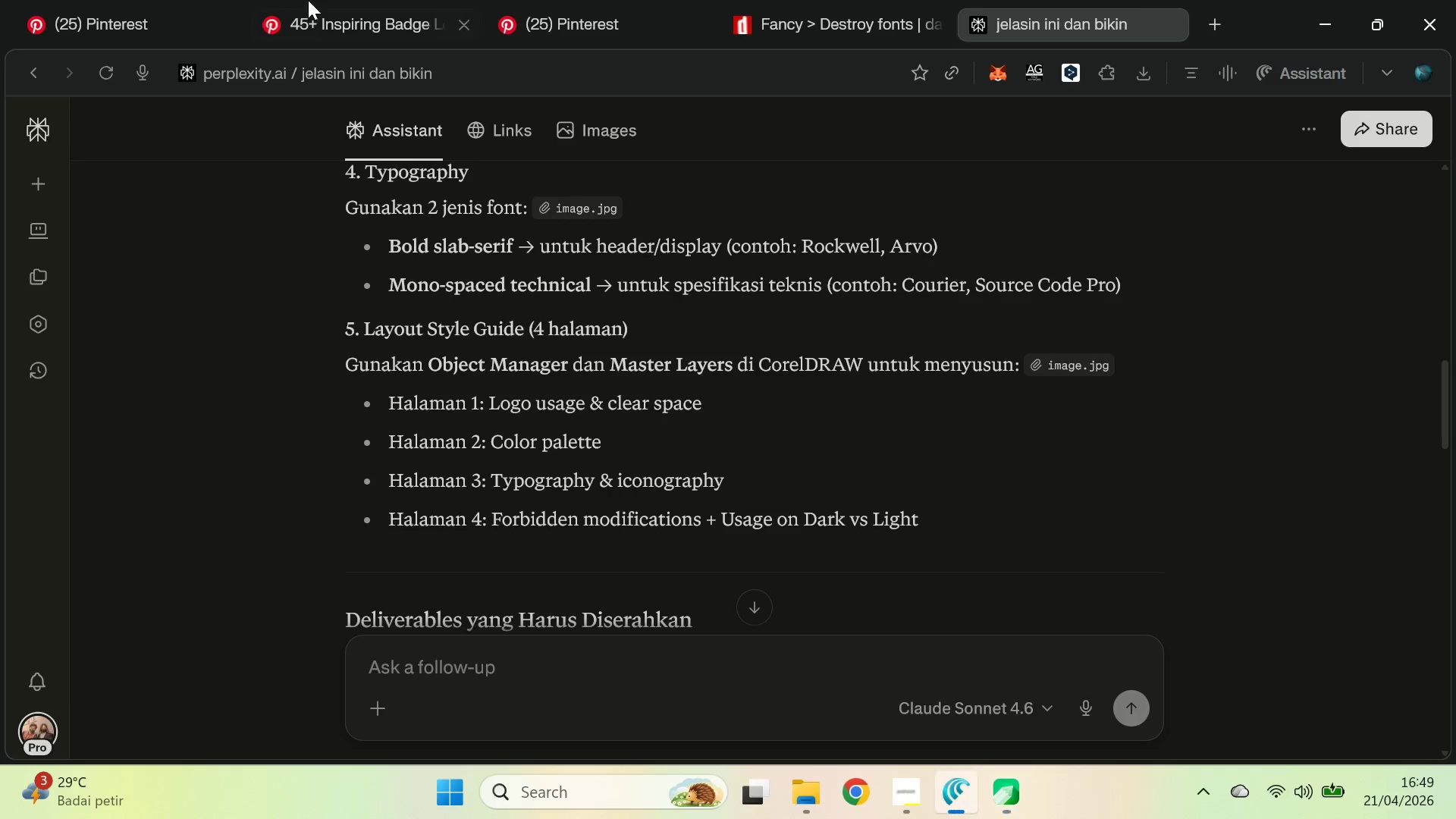 
left_click_drag(start_coordinate=[517, 582], to_coordinate=[447, 560])
 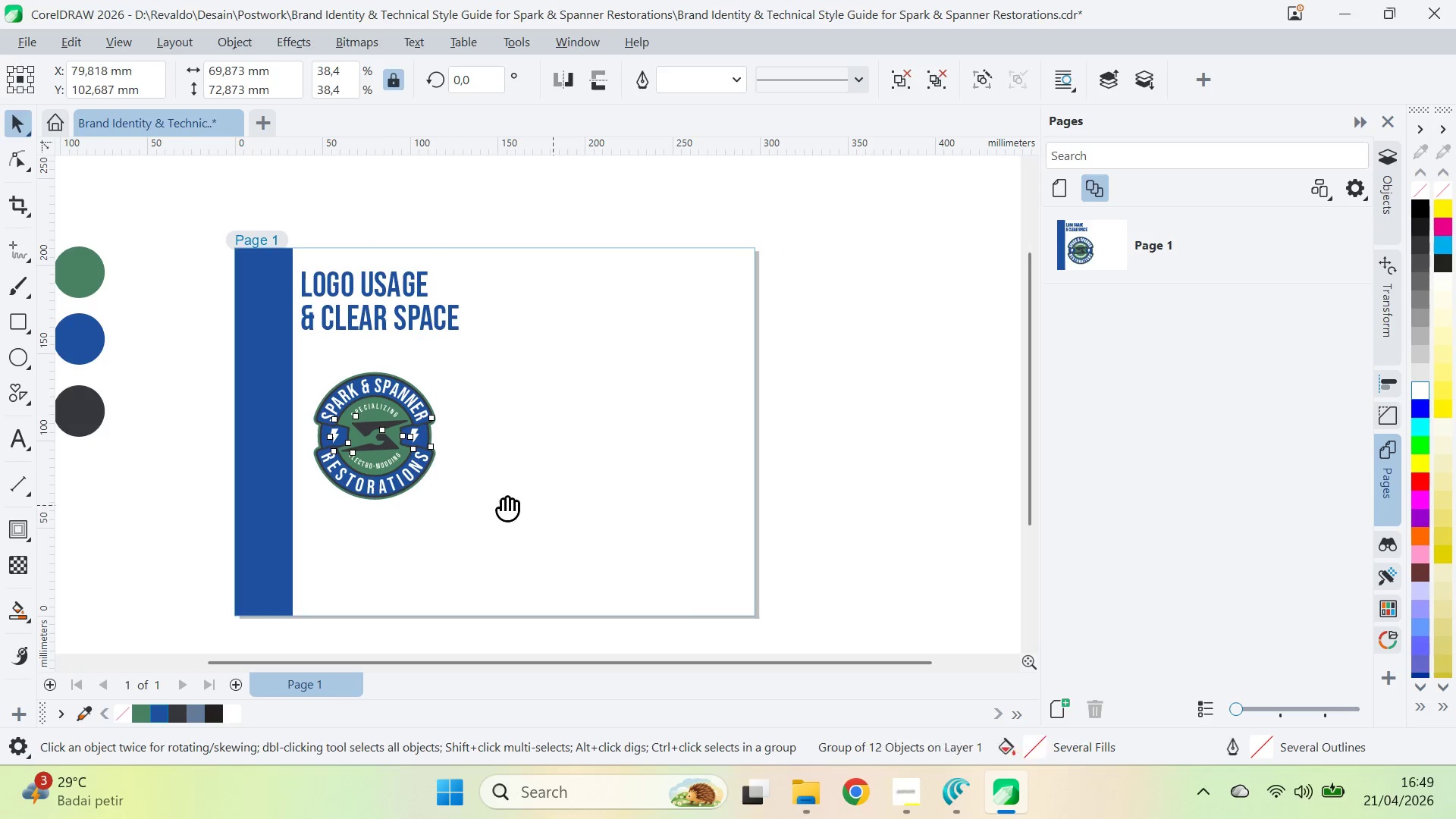 
left_click_drag(start_coordinate=[502, 500], to_coordinate=[564, 482])
 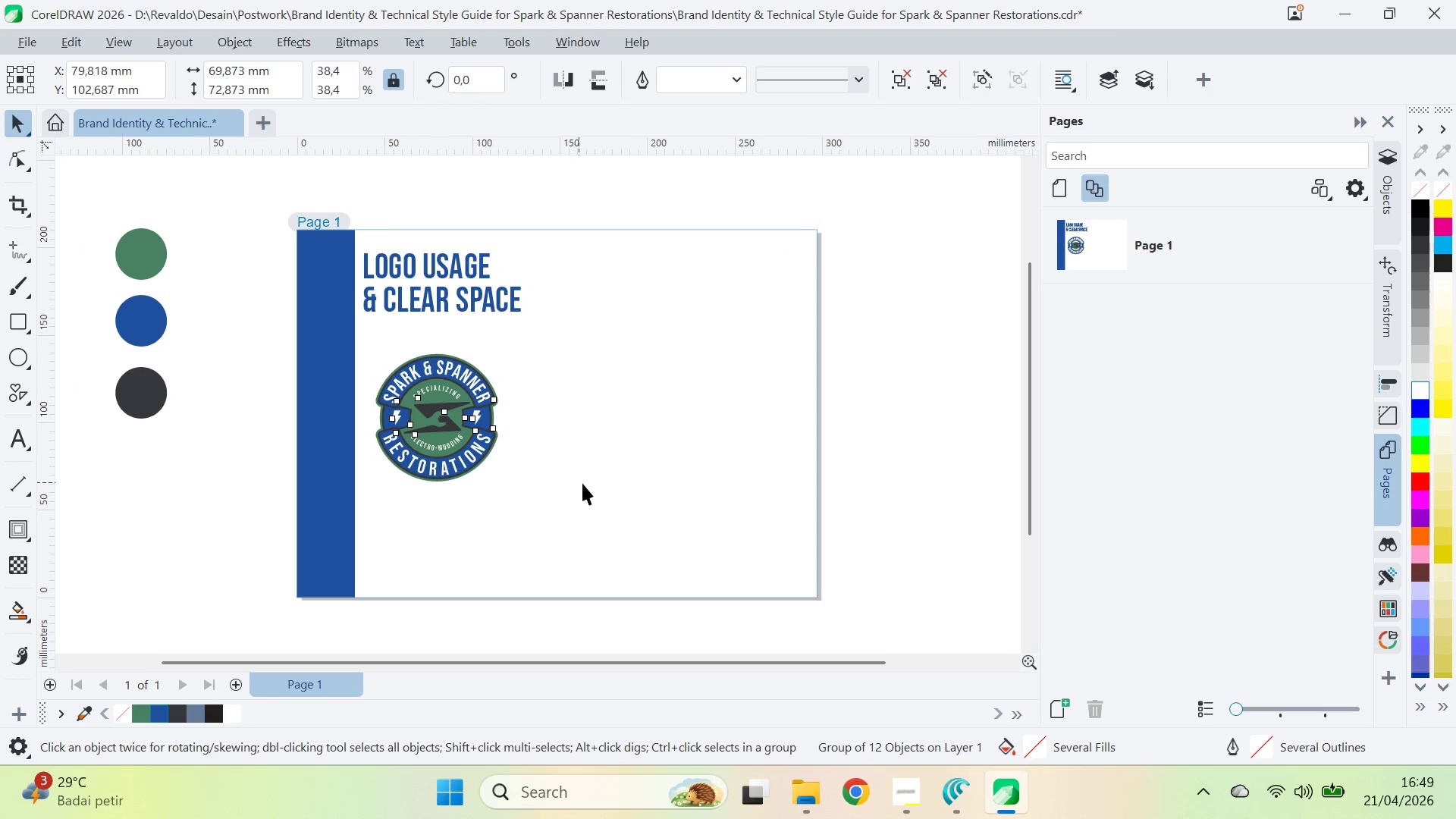 
hold_key(key=AltLeft, duration=1.03)
 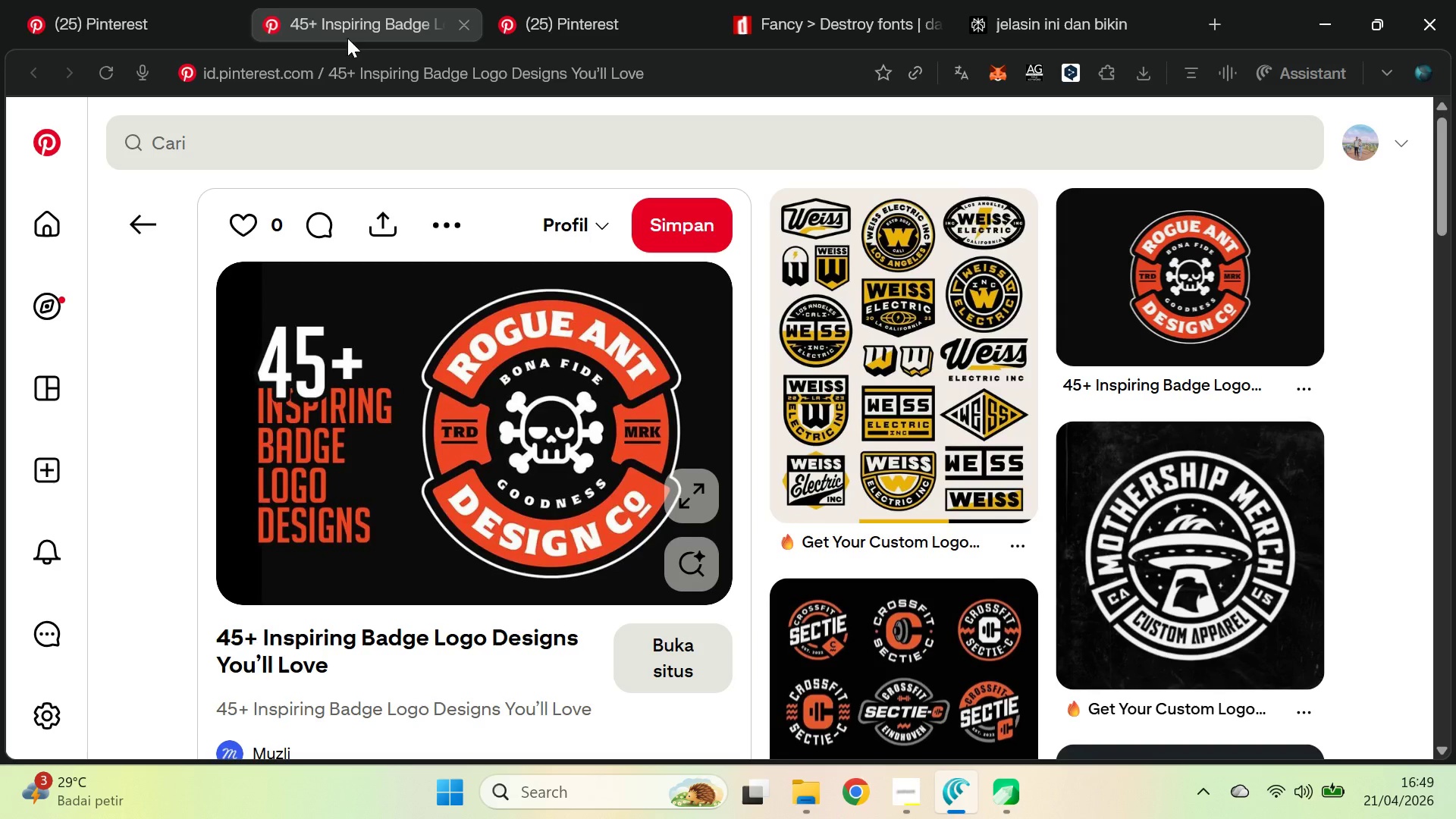 
left_click([177, 0])
 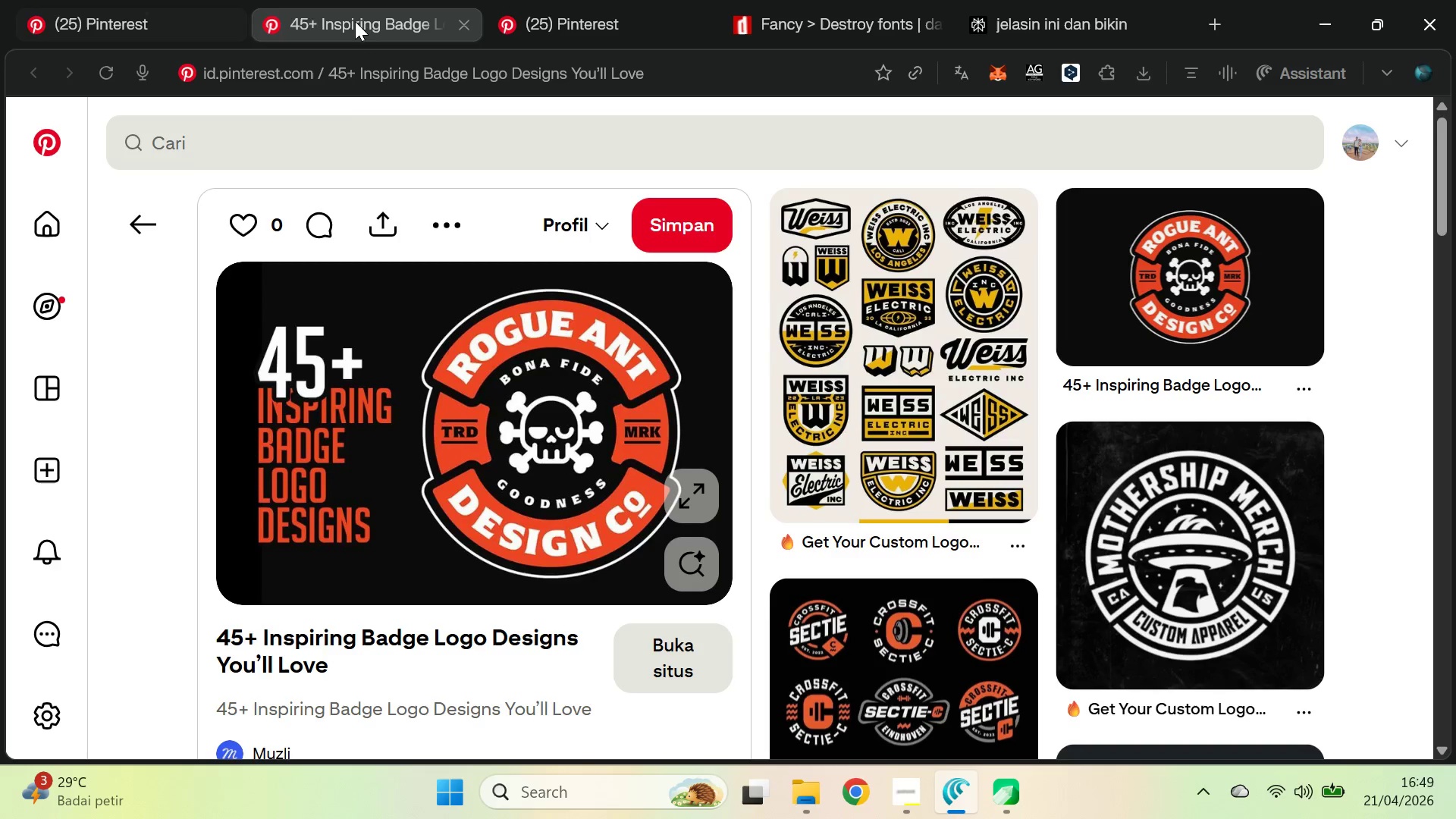 
left_click_drag(start_coordinate=[367, 111], to_coordinate=[372, 118])
 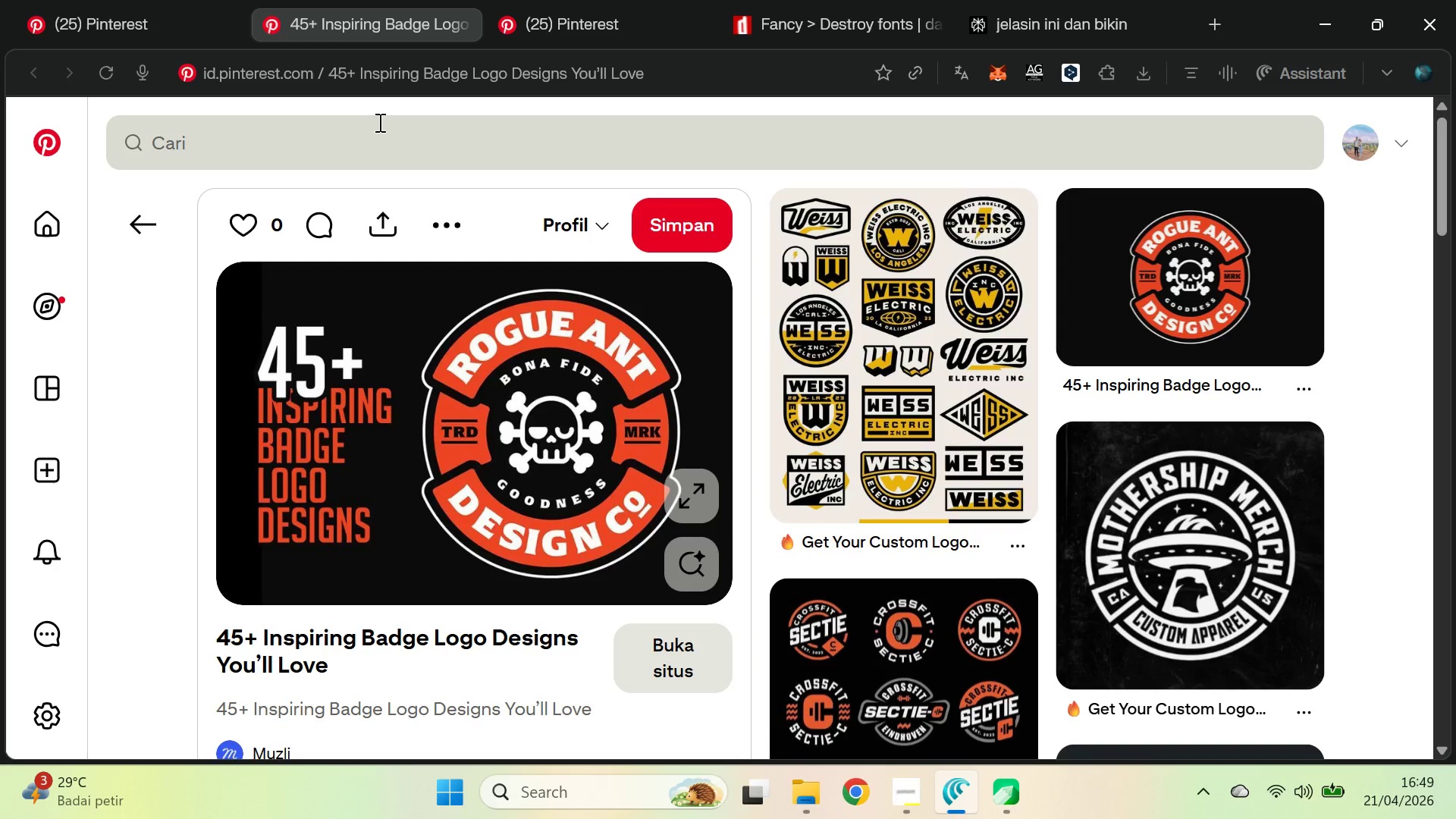 
left_click_drag(start_coordinate=[385, 130], to_coordinate=[388, 134])
 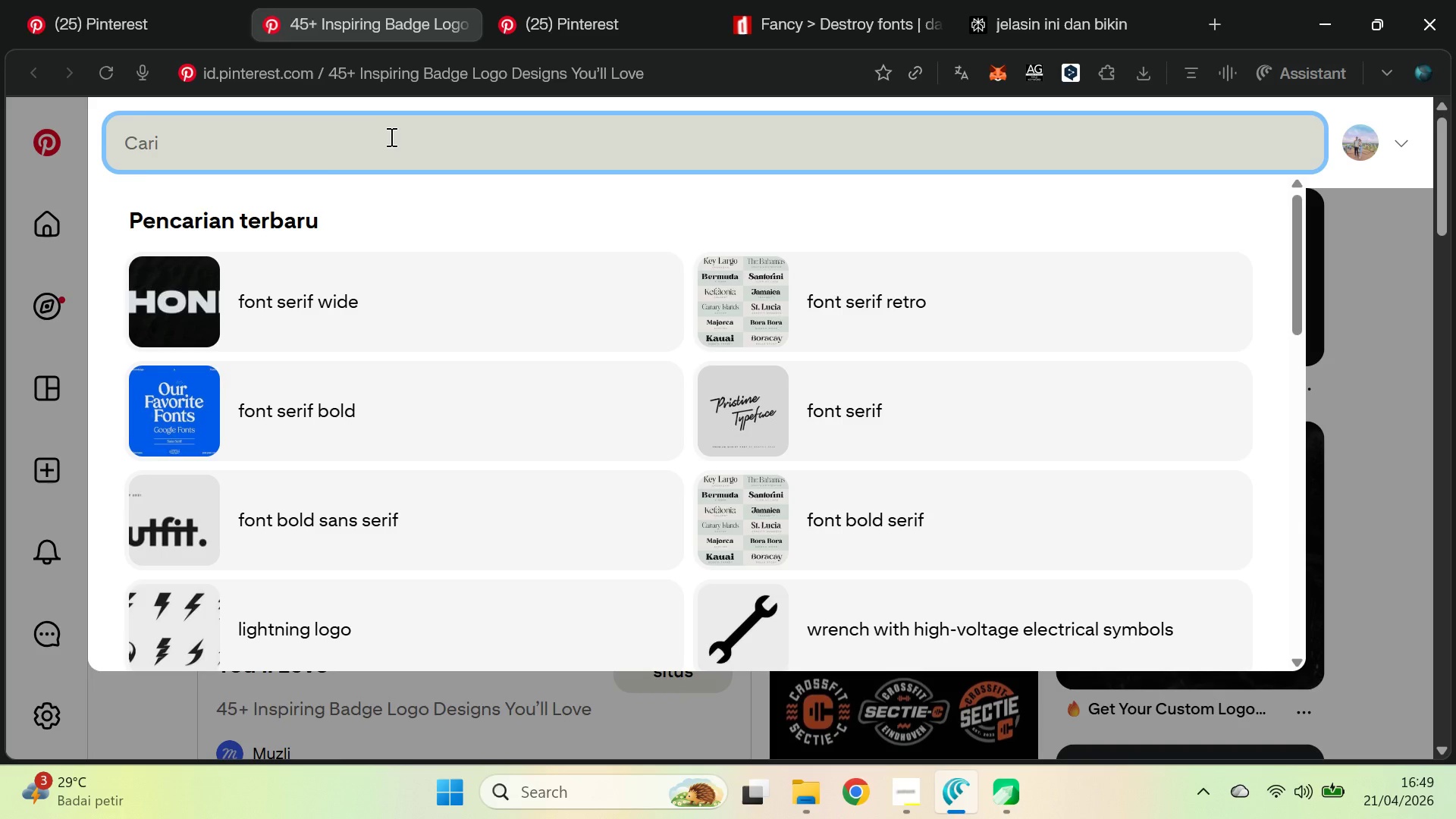 
type(logo usage )
 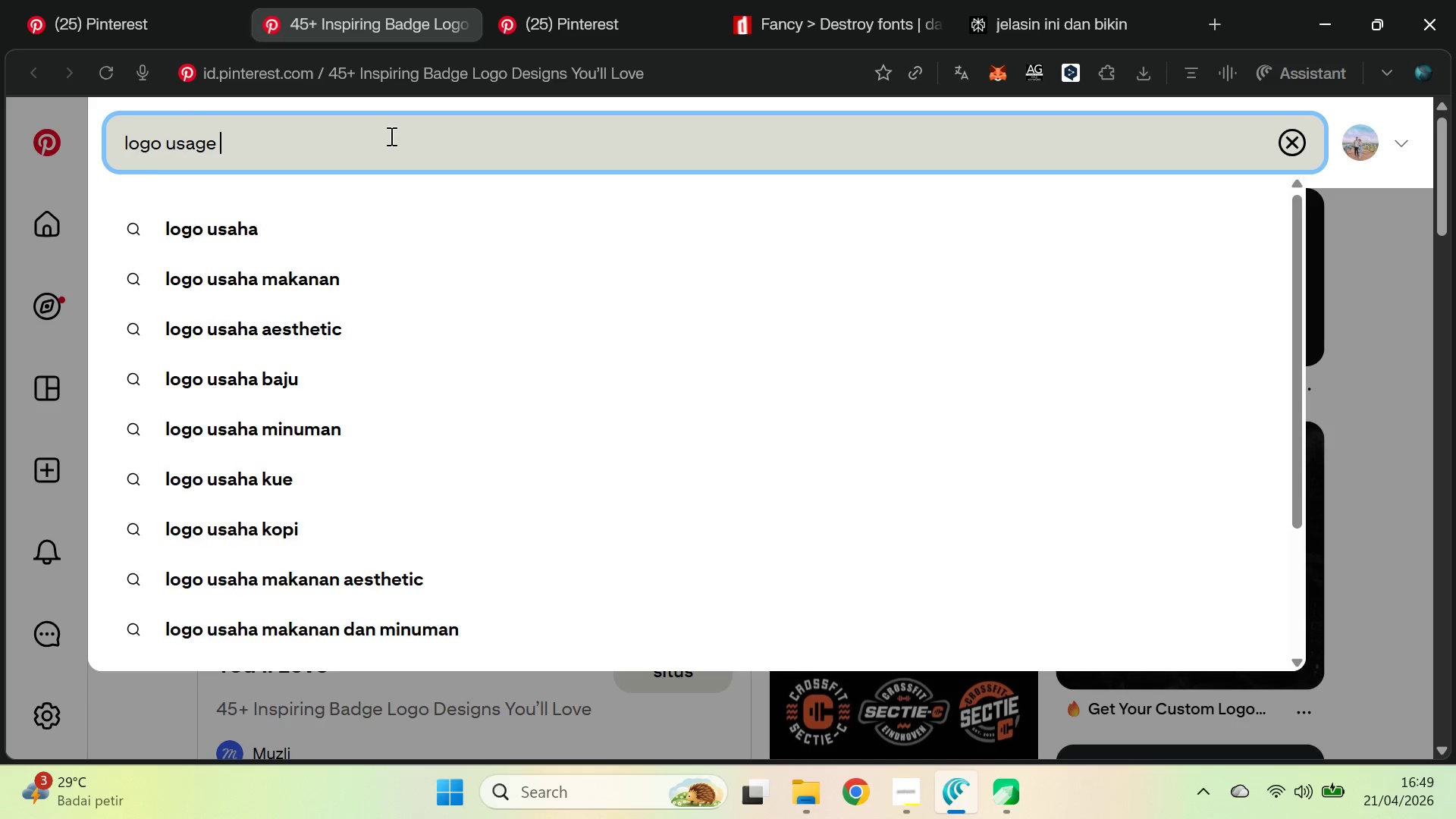 
key(Enter)
 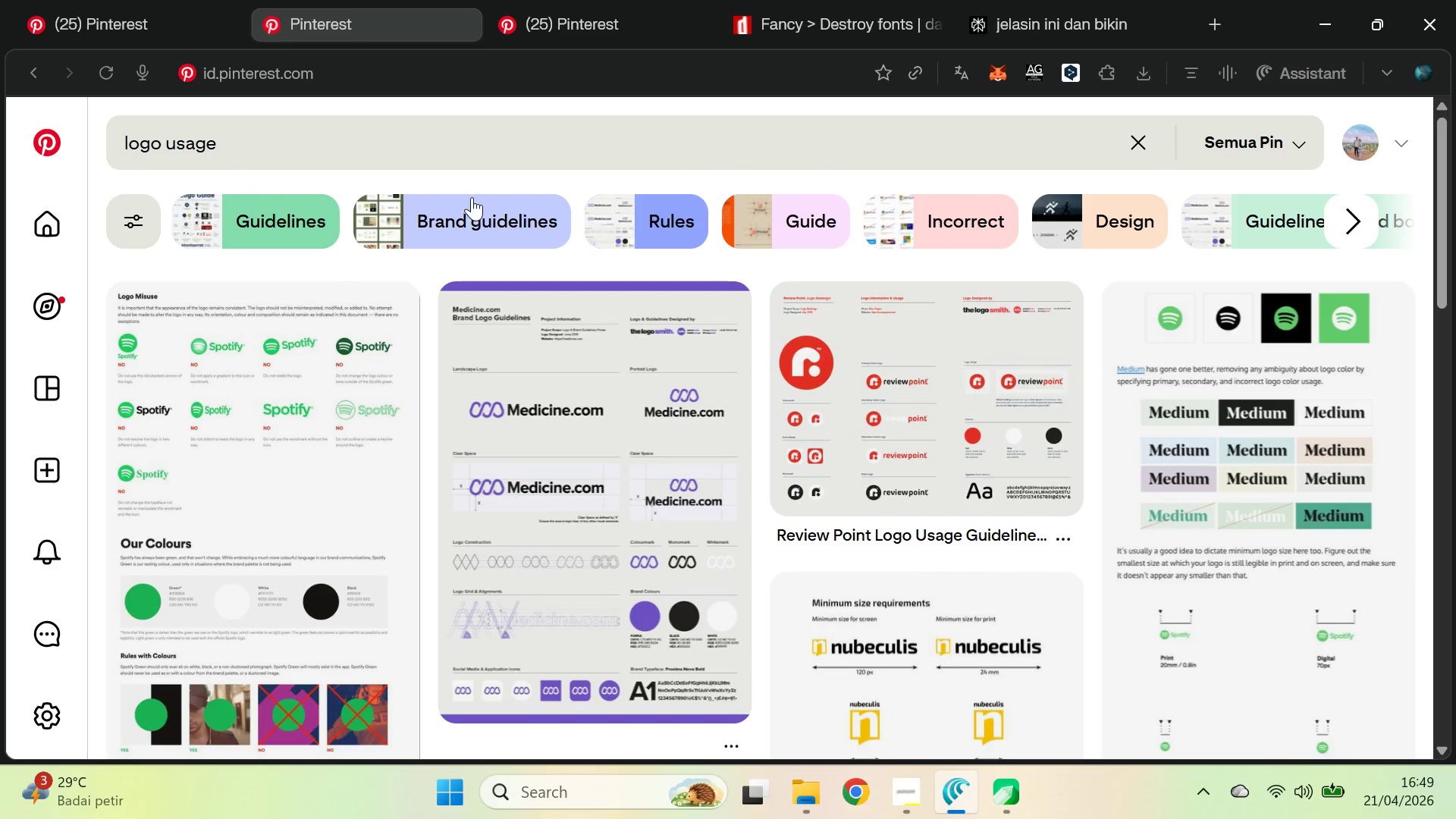 
wait(9.58)
 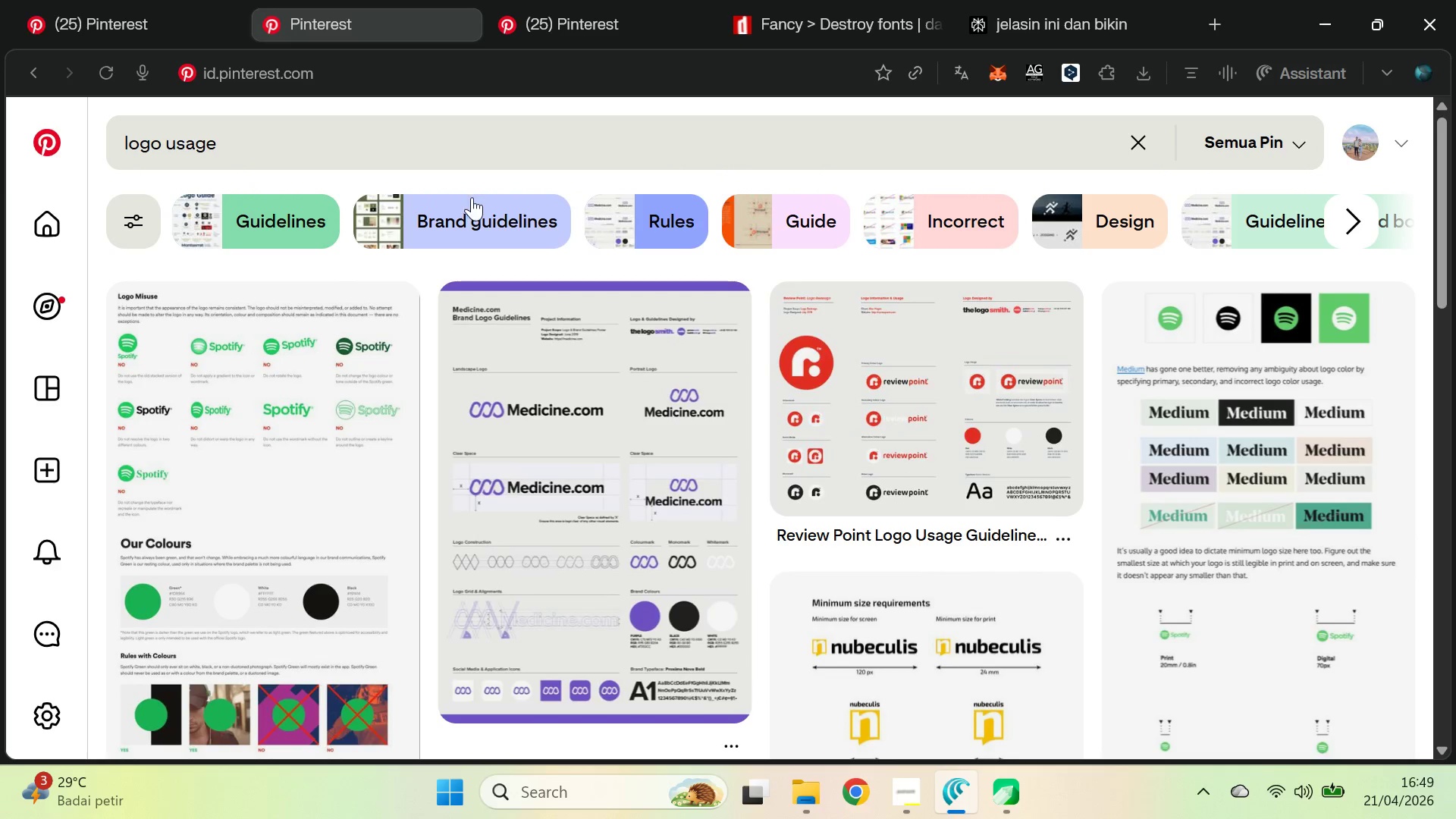 
left_click_drag(start_coordinate=[1436, 190], to_coordinate=[1406, 458])
 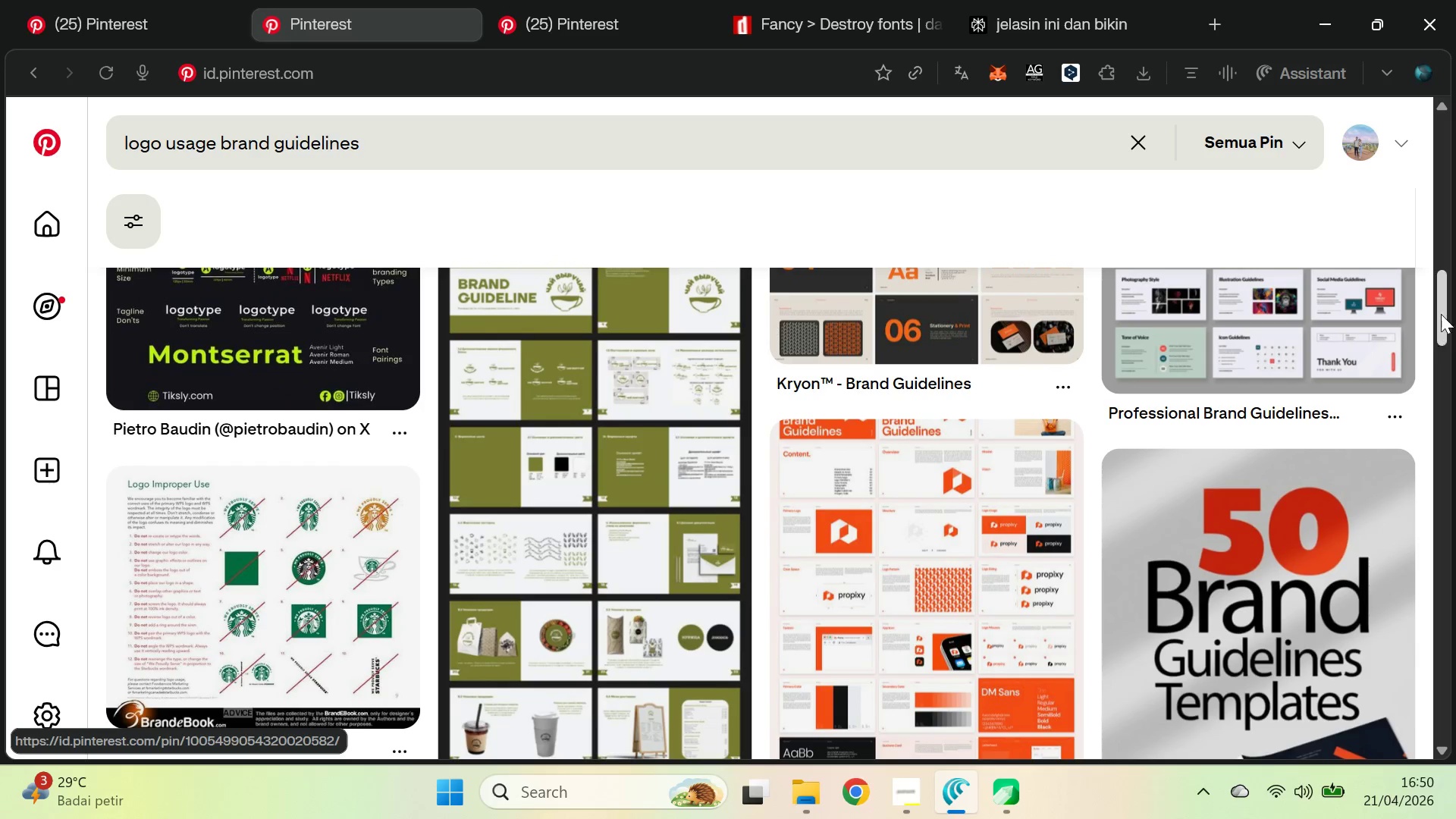 
left_click_drag(start_coordinate=[1448, 291], to_coordinate=[1449, 428])
 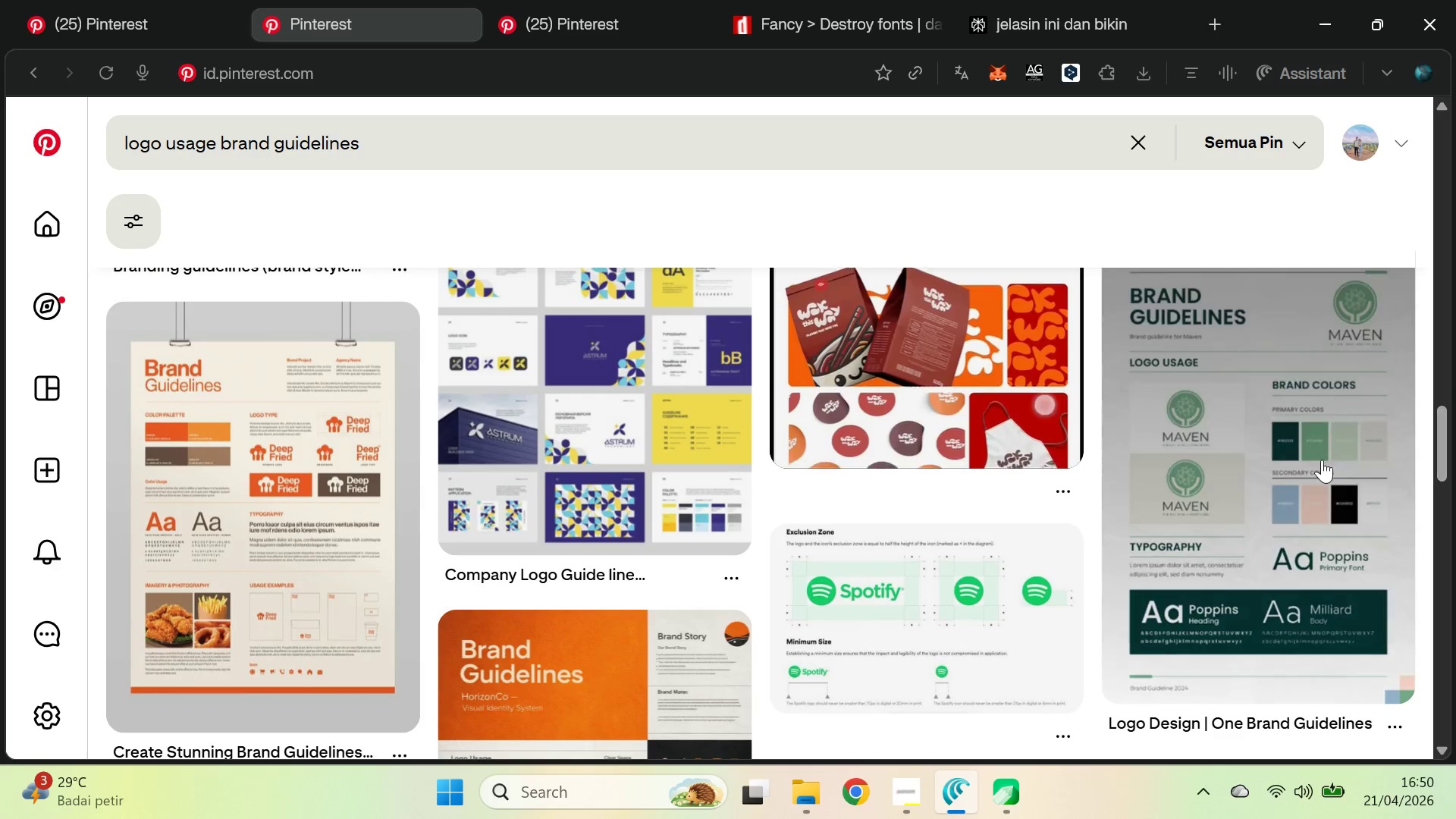 
left_click([1311, 463])
 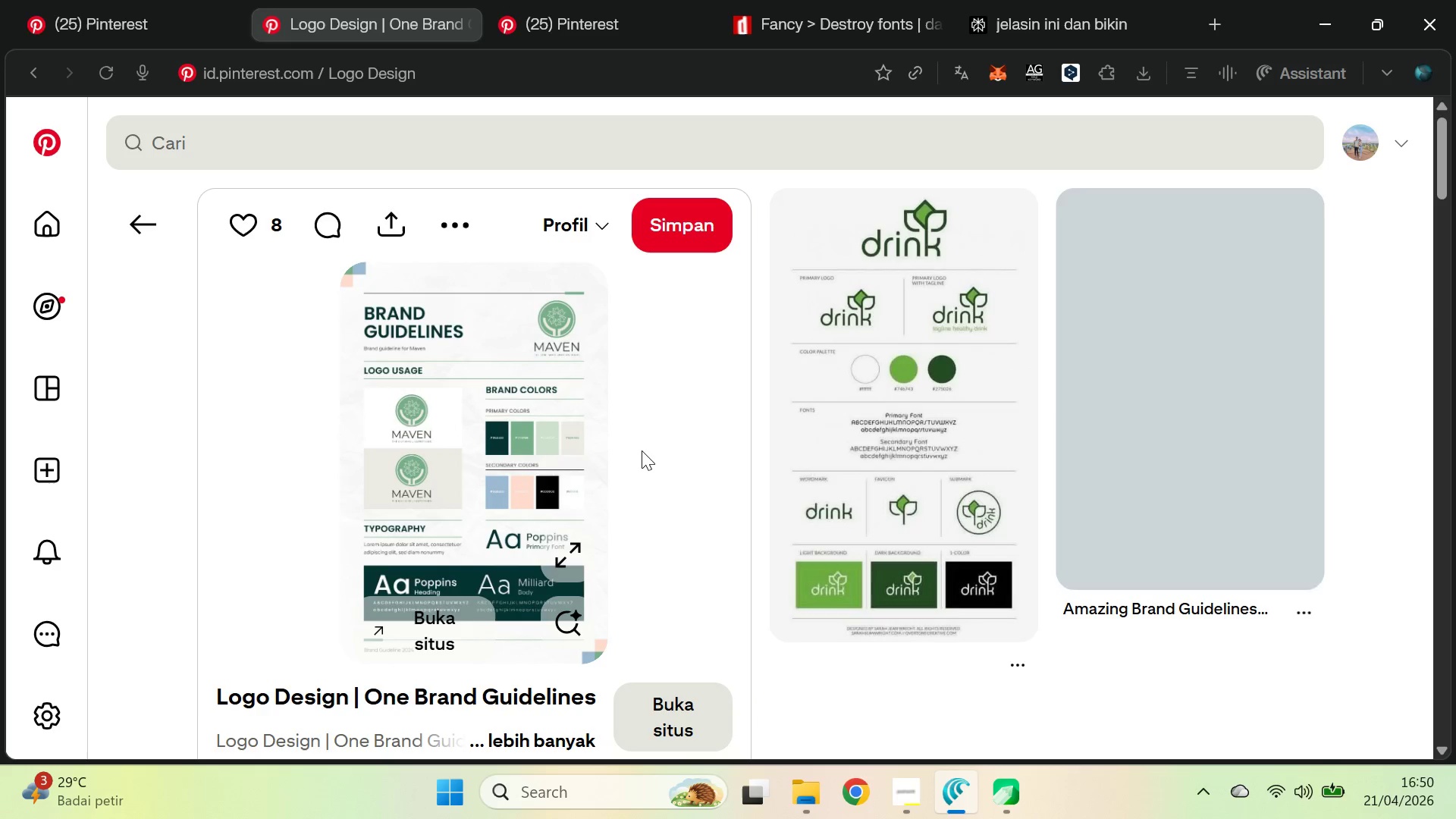 
key(Alt+AltLeft)
 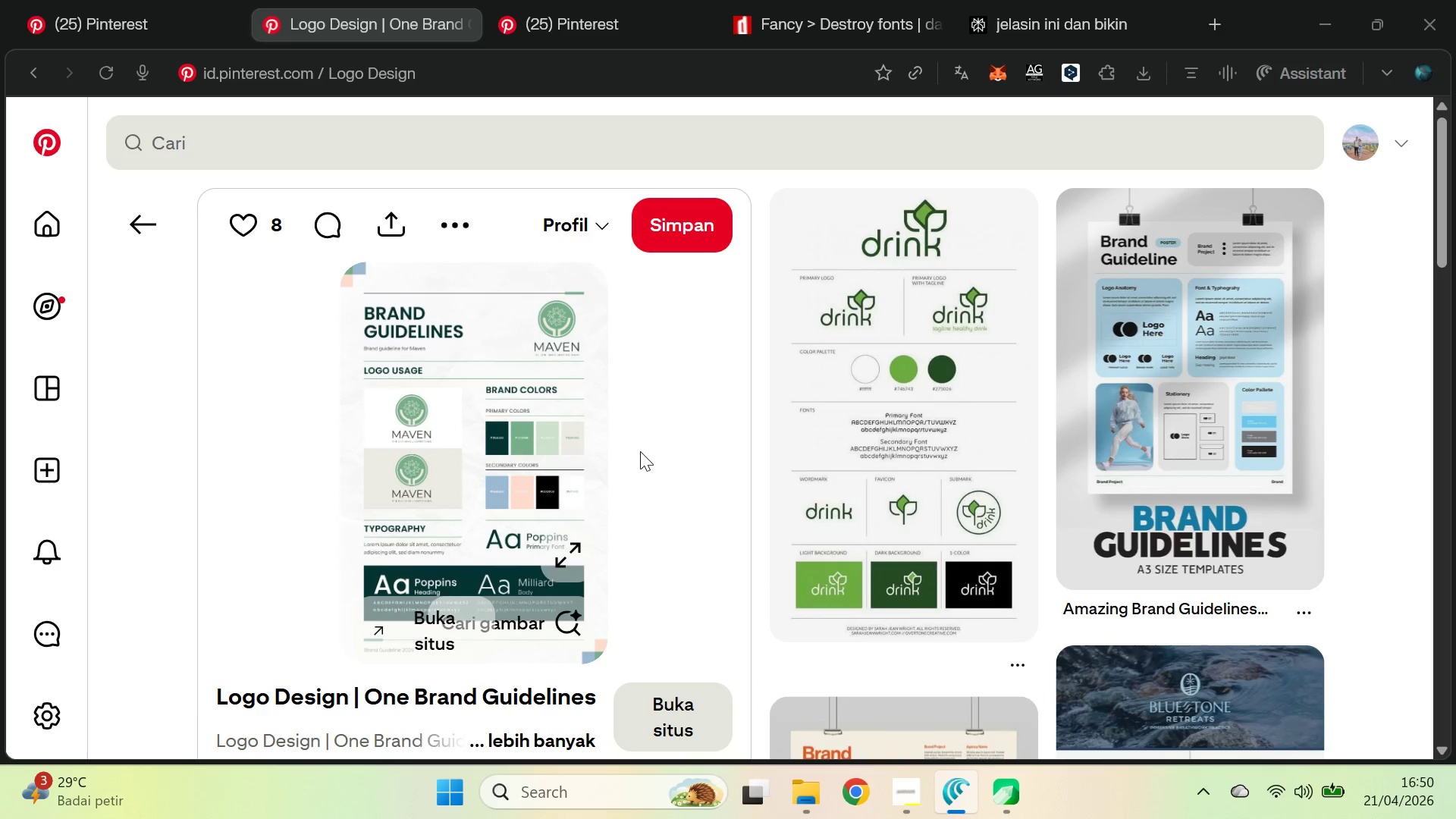 
key(Alt+Tab)
 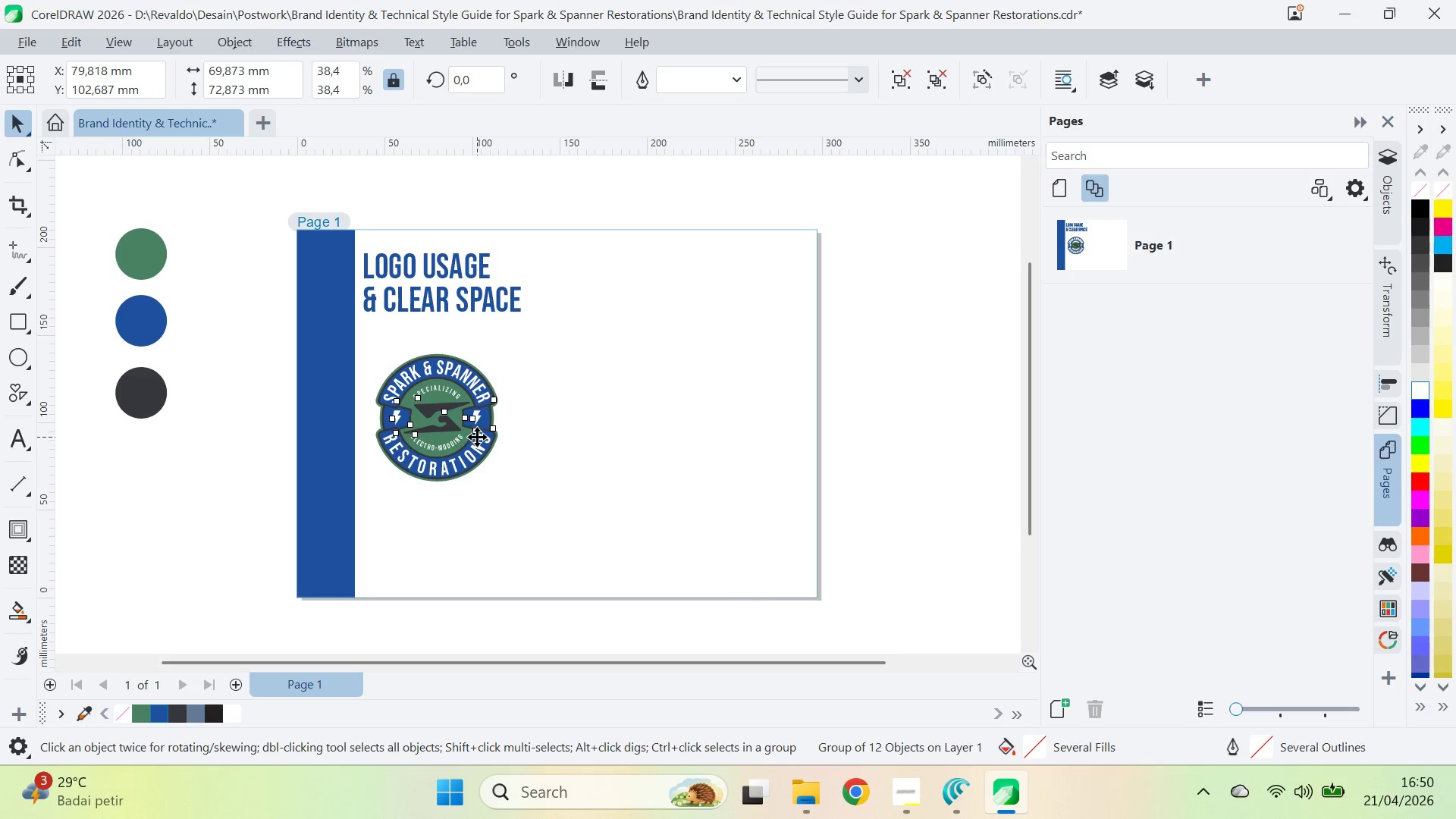 
left_click_drag(start_coordinate=[456, 422], to_coordinate=[619, 360])
 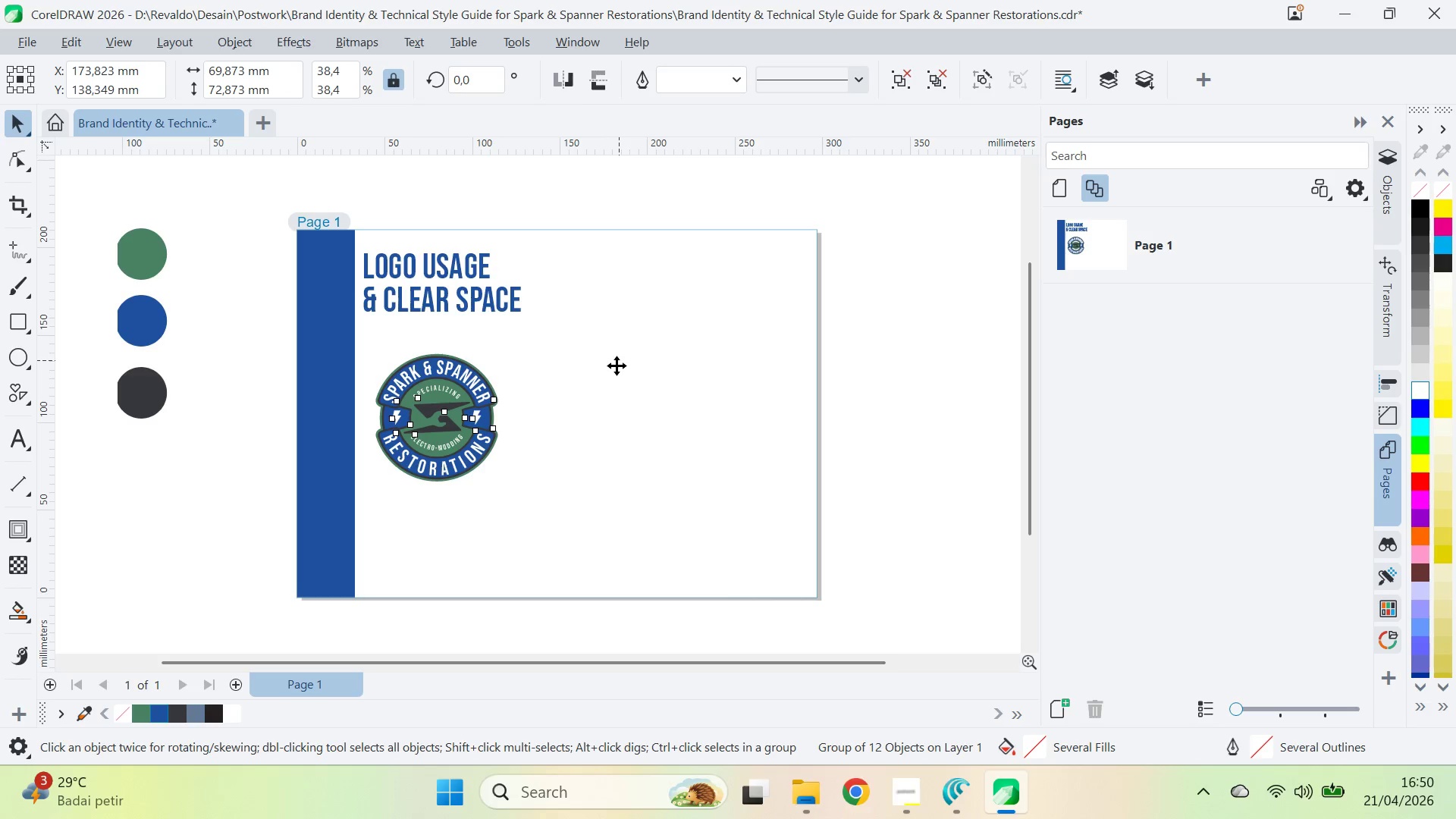 
type(qv)
 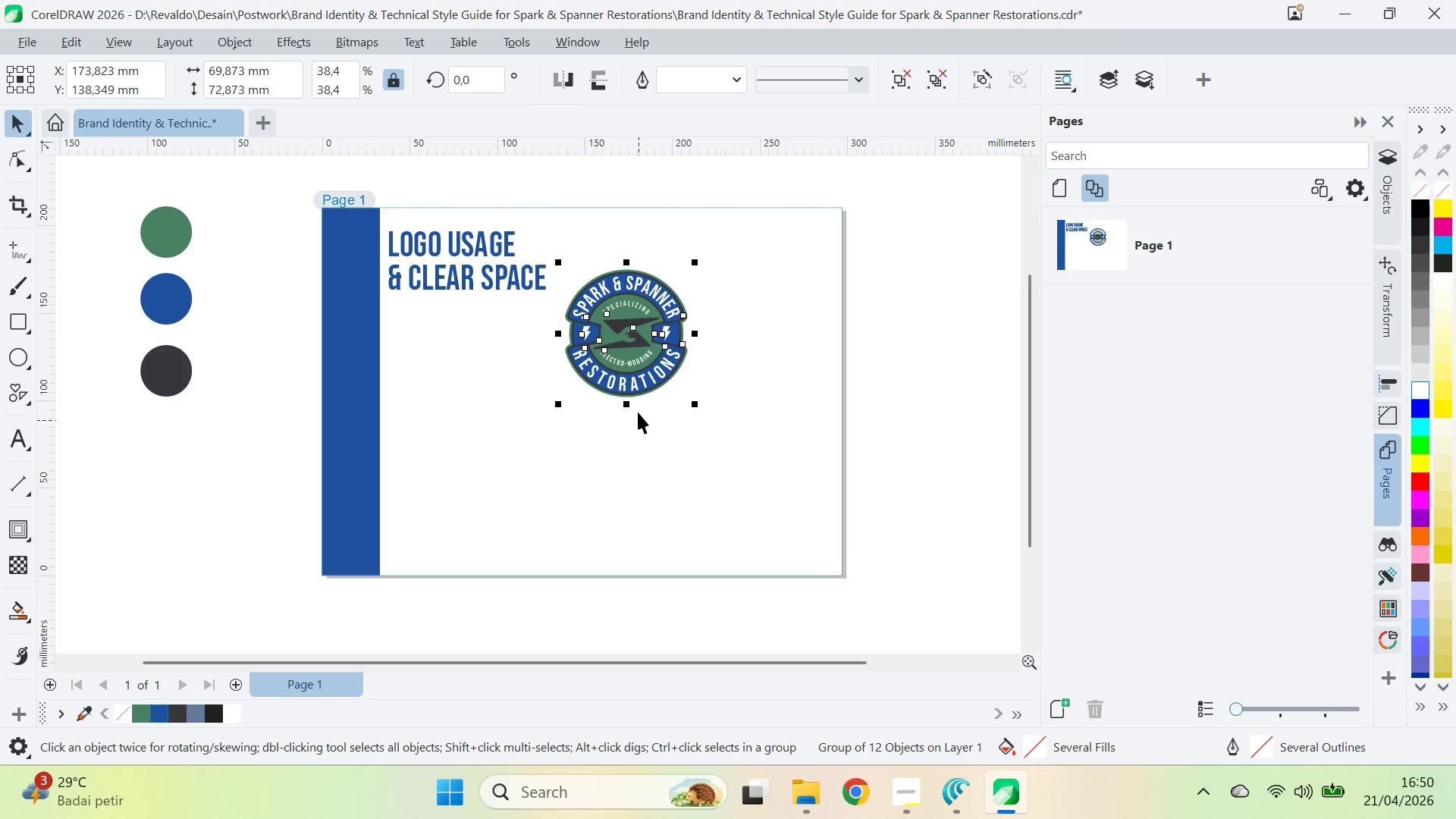 
left_click_drag(start_coordinate=[620, 374], to_coordinate=[589, 460])
 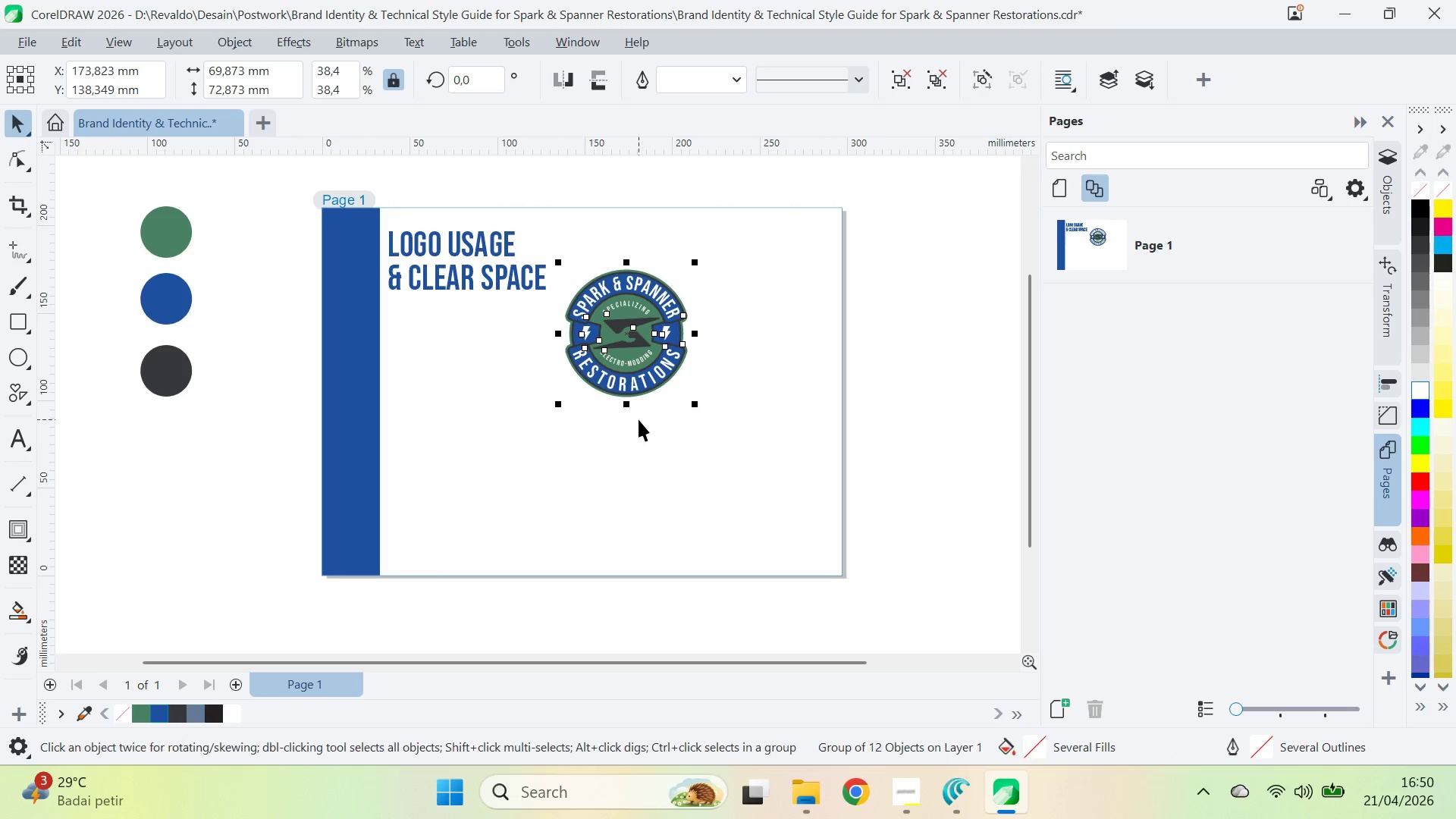 
left_click_drag(start_coordinate=[630, 360], to_coordinate=[495, 419])
 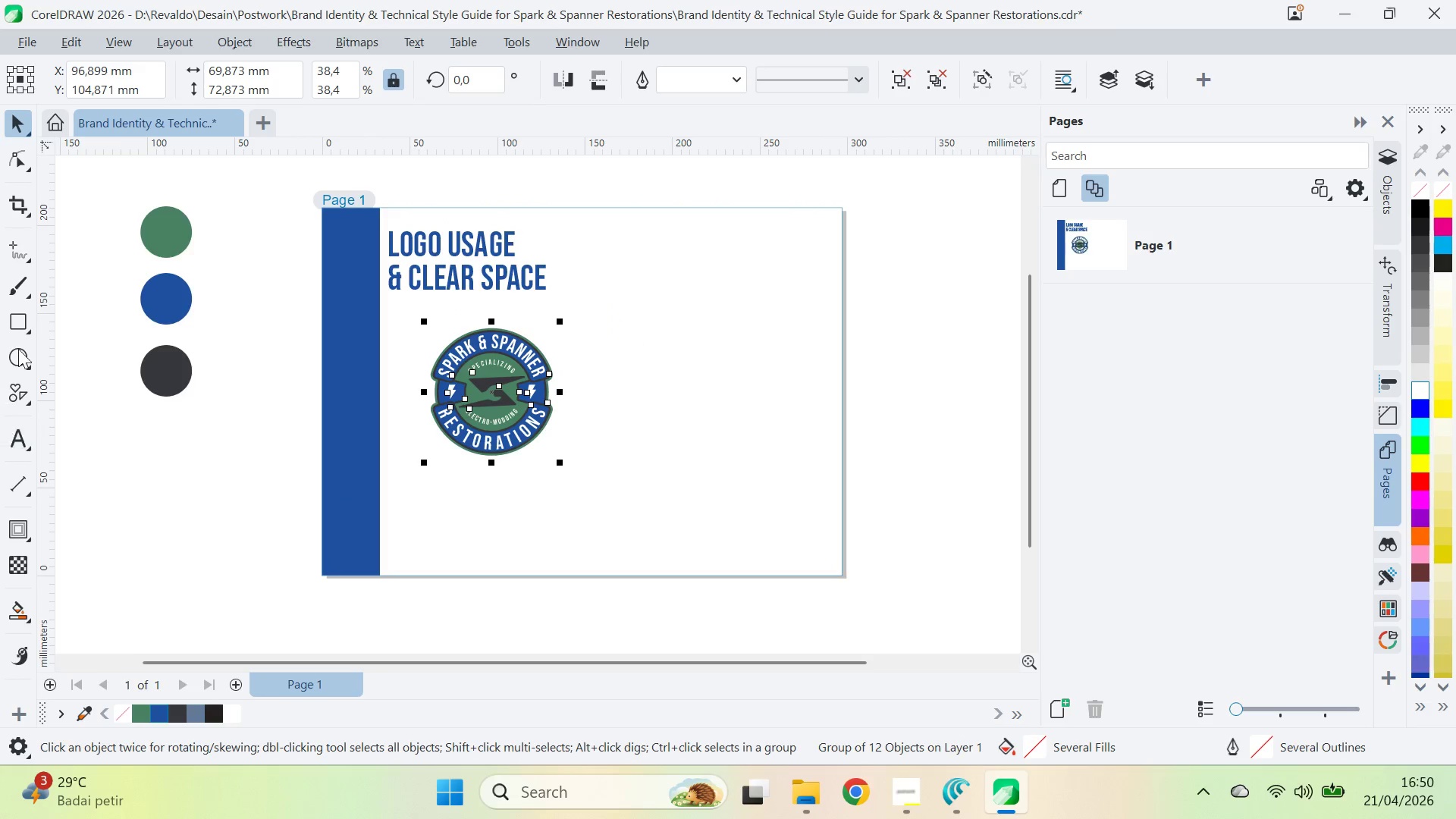 
left_click([8, 312])
 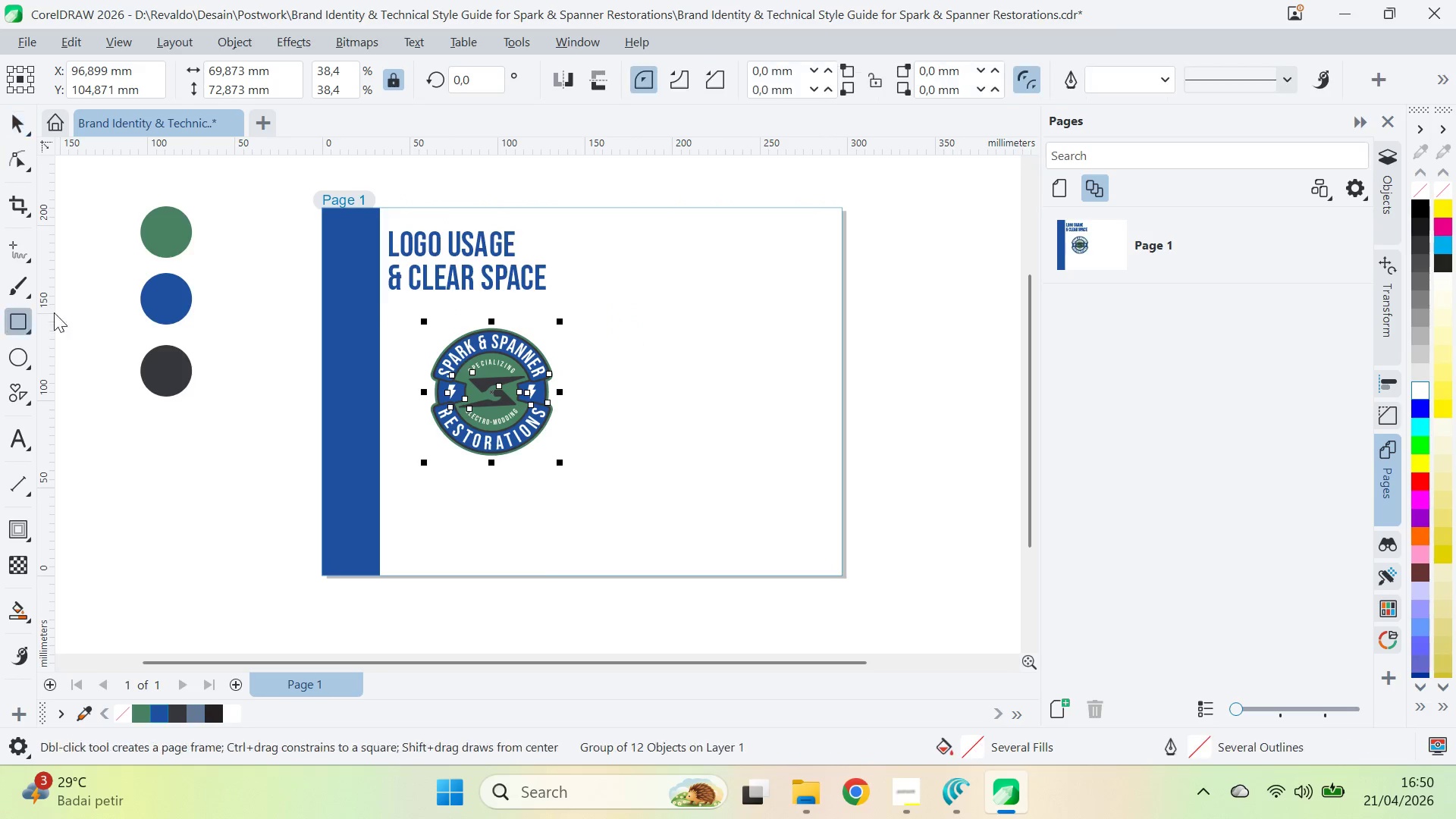 
hold_key(key=ControlLeft, duration=1.45)
left_click_drag(start_coordinate=[579, 309], to_coordinate=[739, 465])
 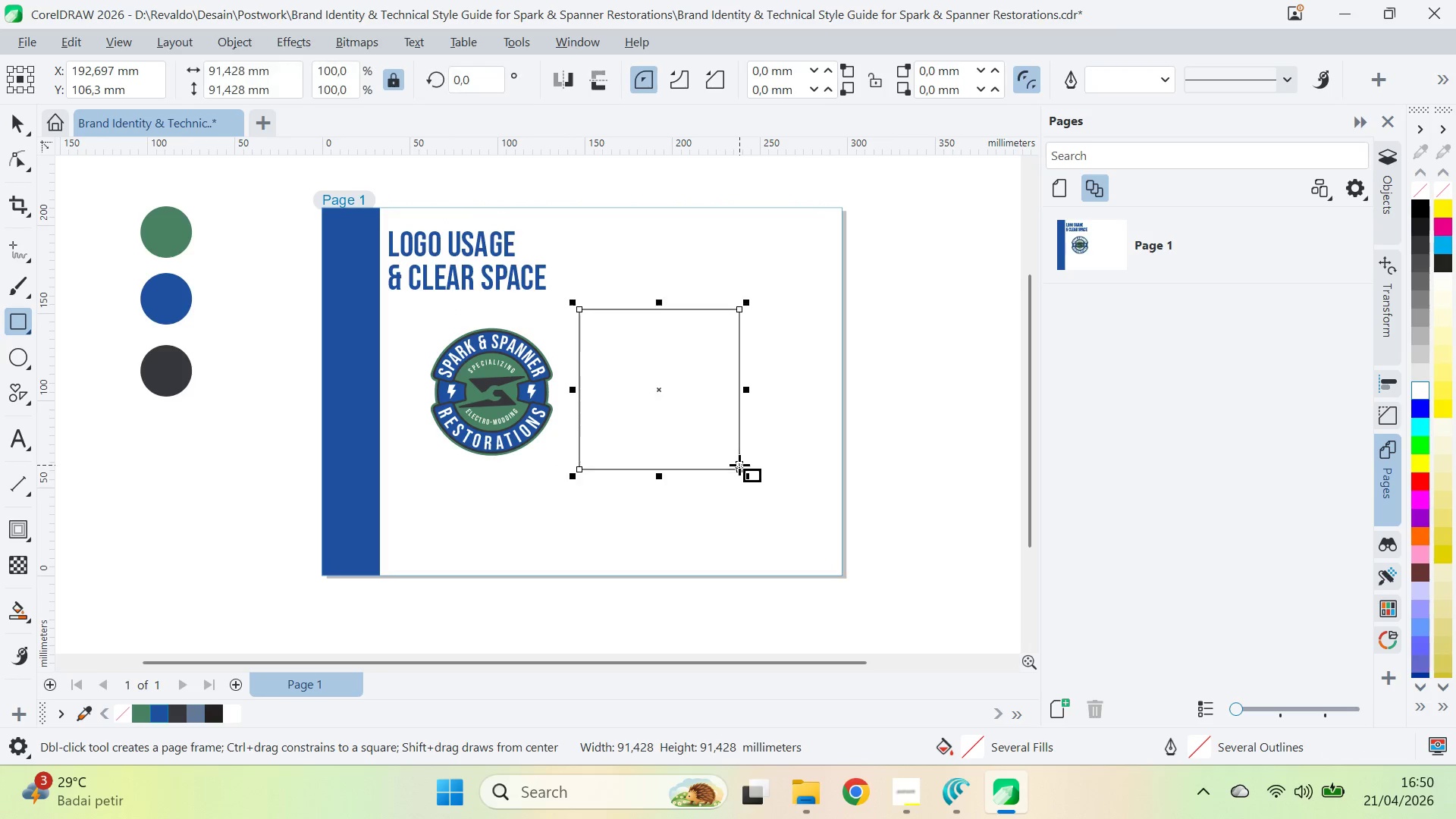 
key(V)
 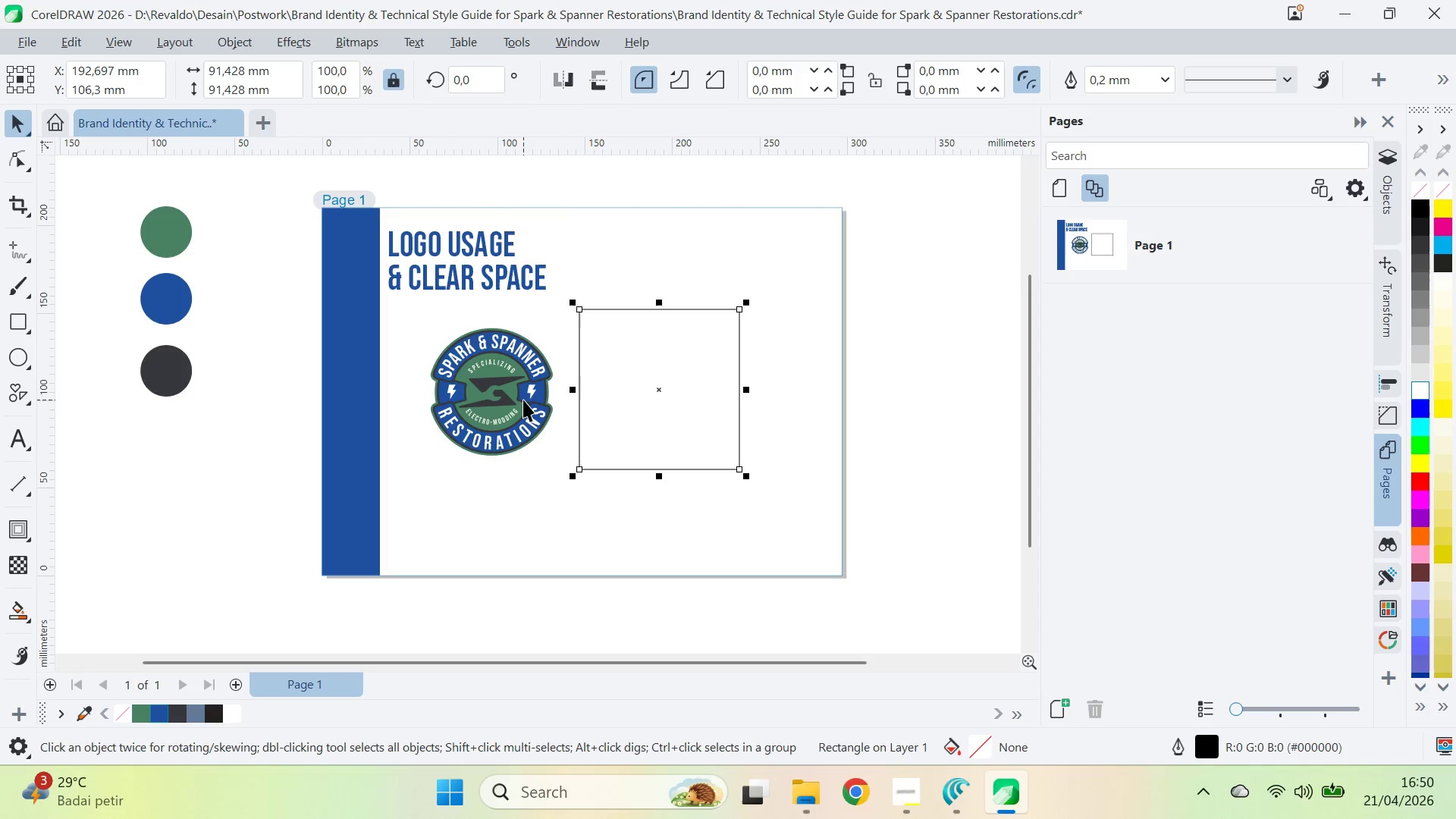 
left_click([523, 397])
 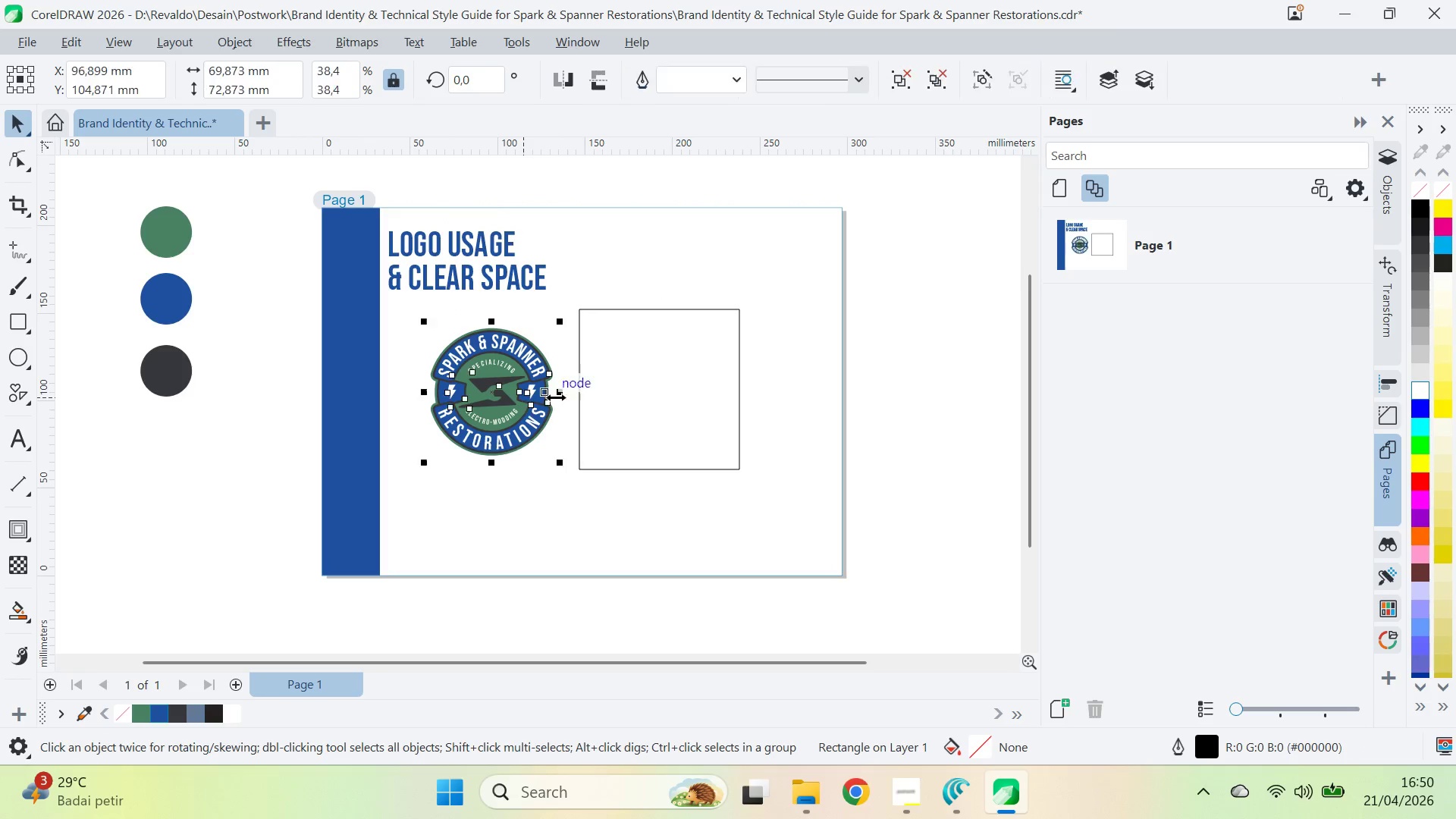 
type(ce)
 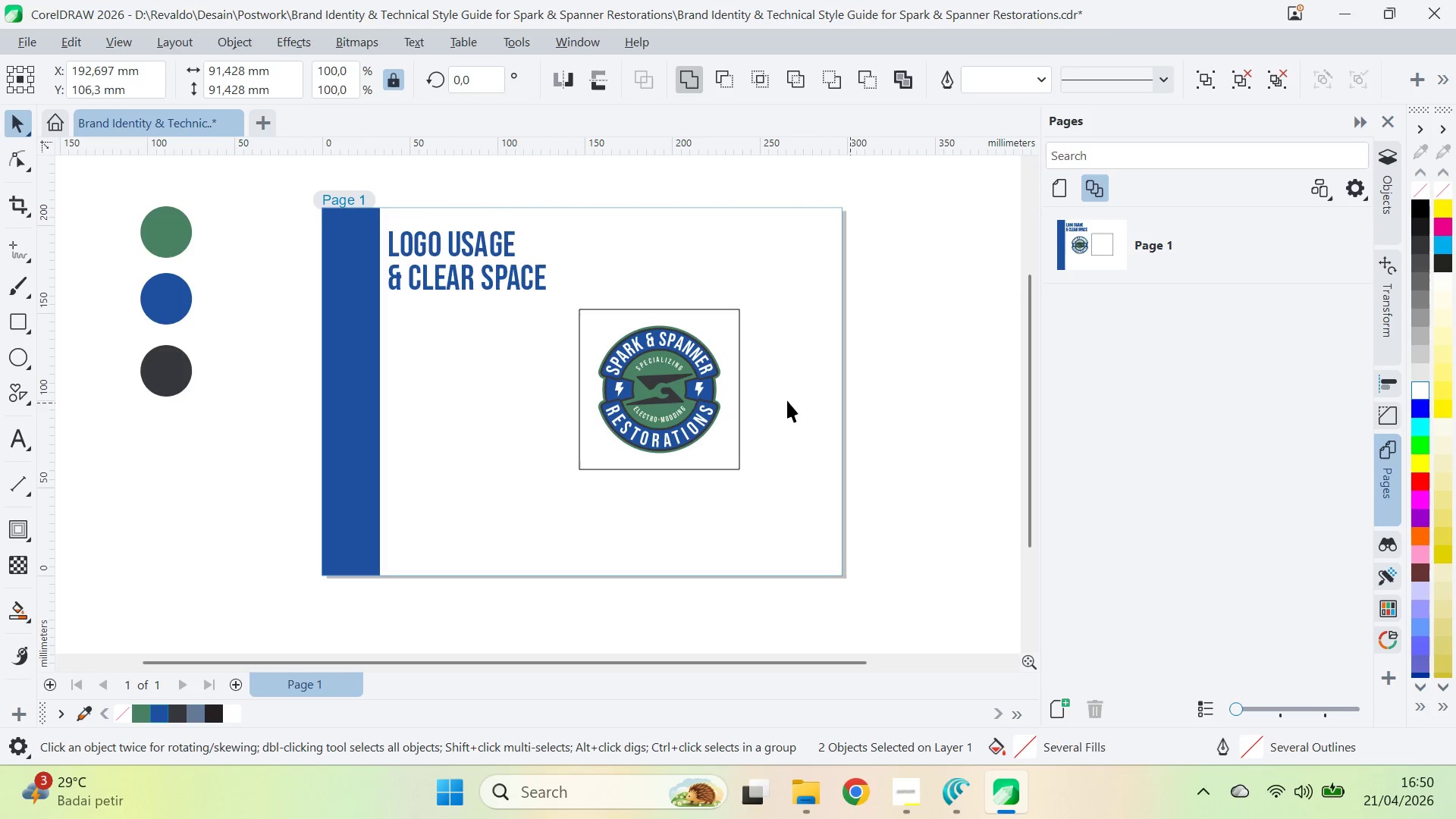 
double_click([679, 388])
 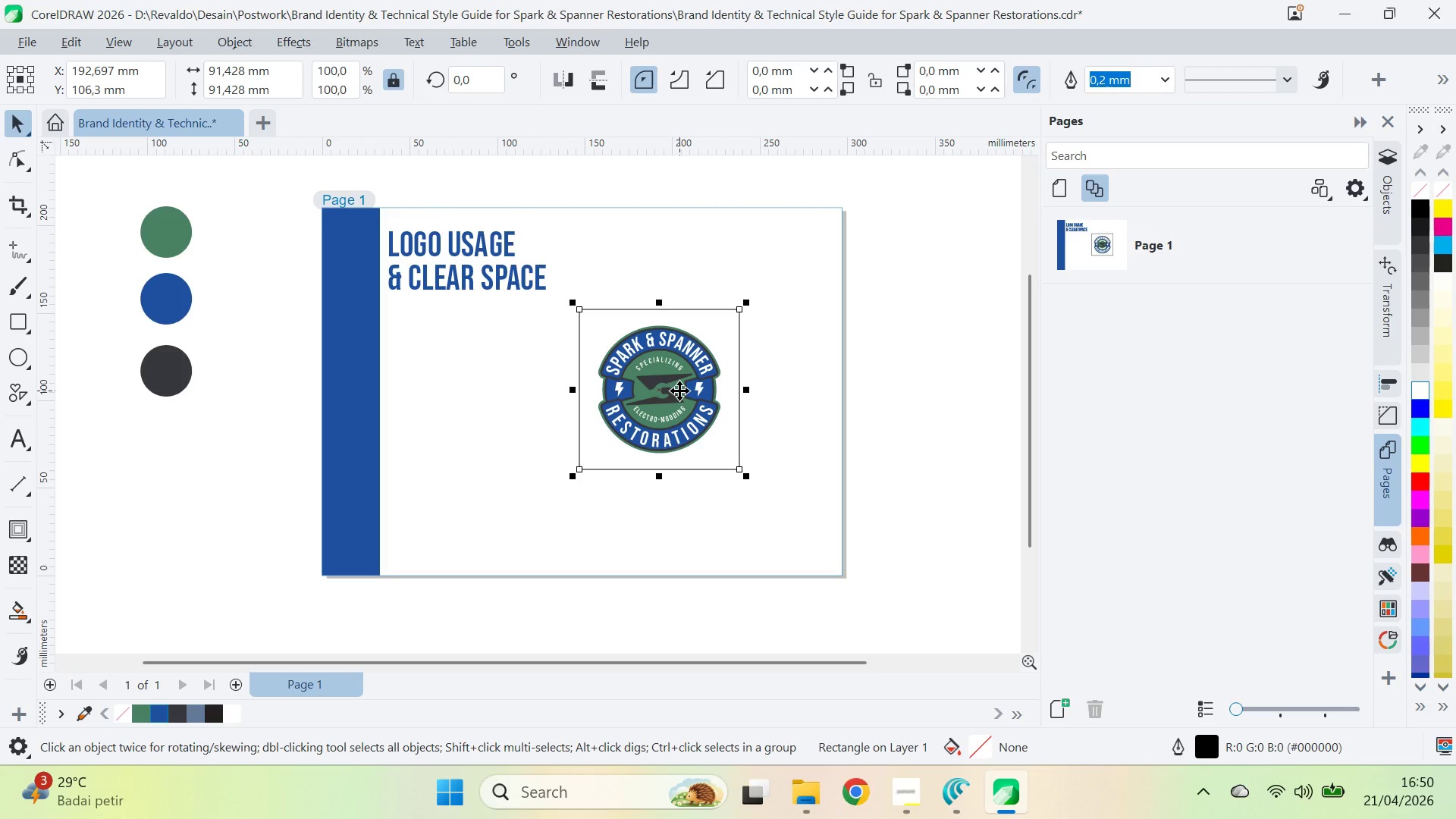 
key(Control+PageDown)
 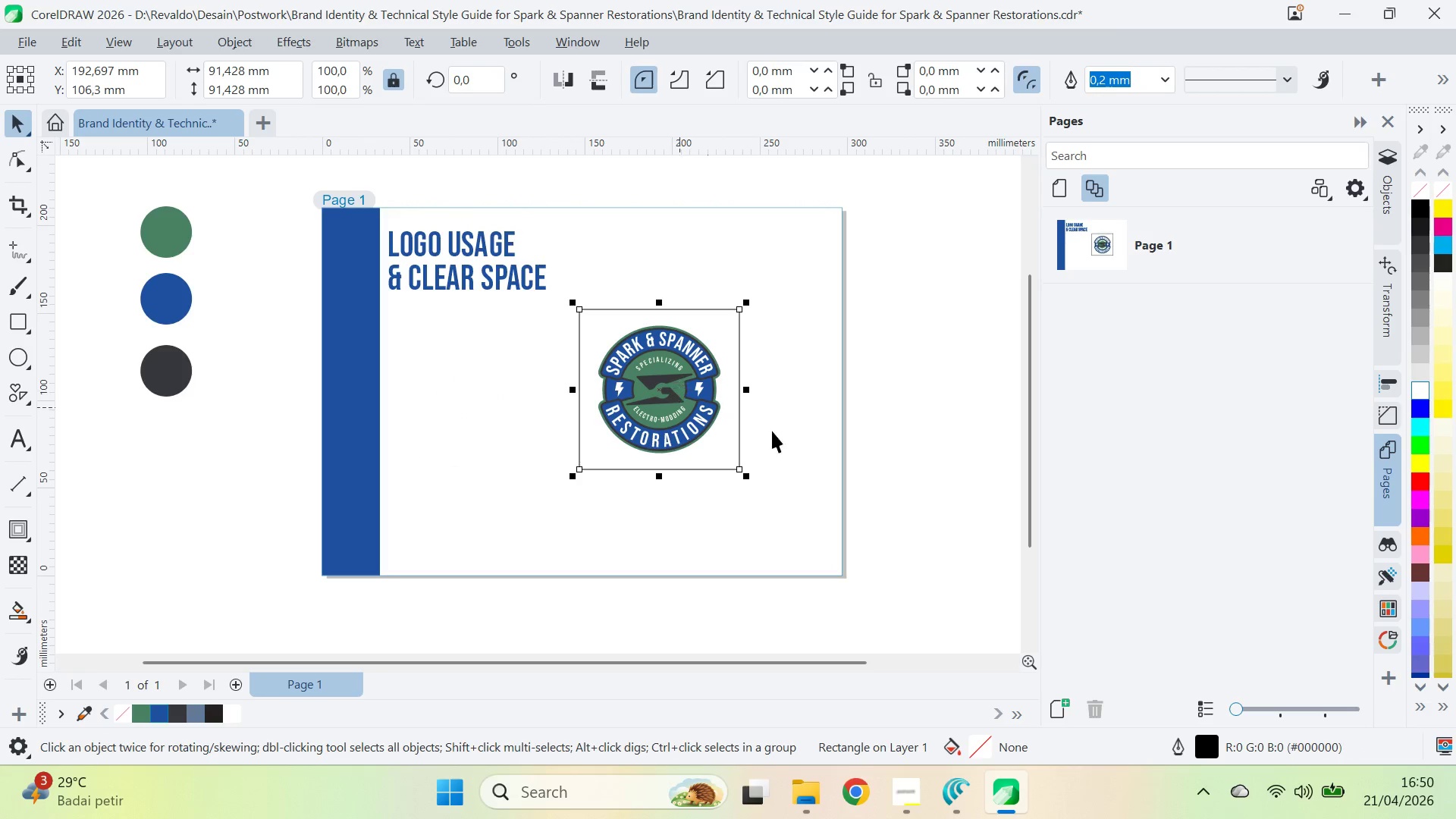 
left_click_drag(start_coordinate=[885, 434], to_coordinate=[877, 431])
 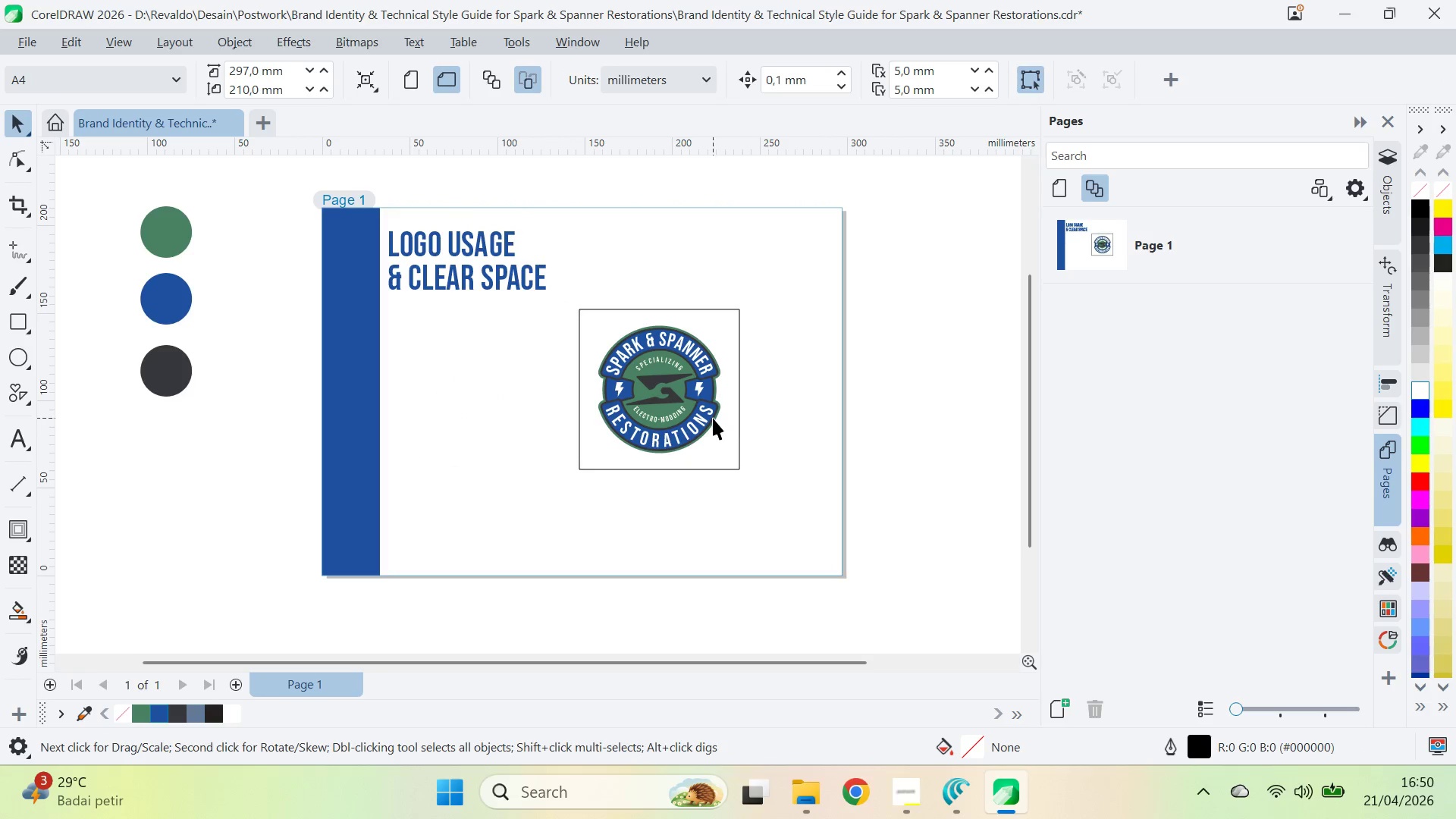 
double_click([713, 418])
 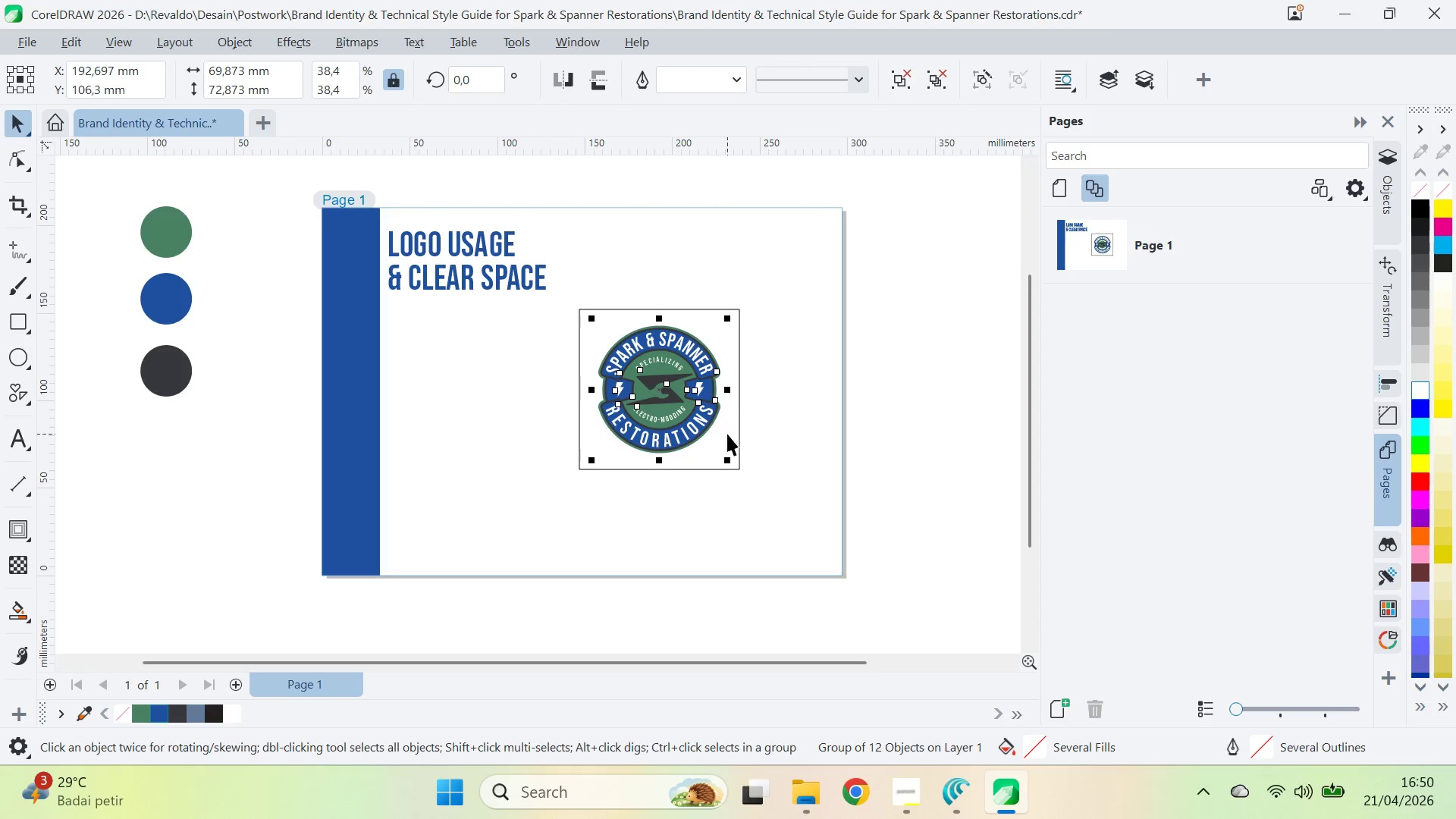 
key(Control+PageUp)
 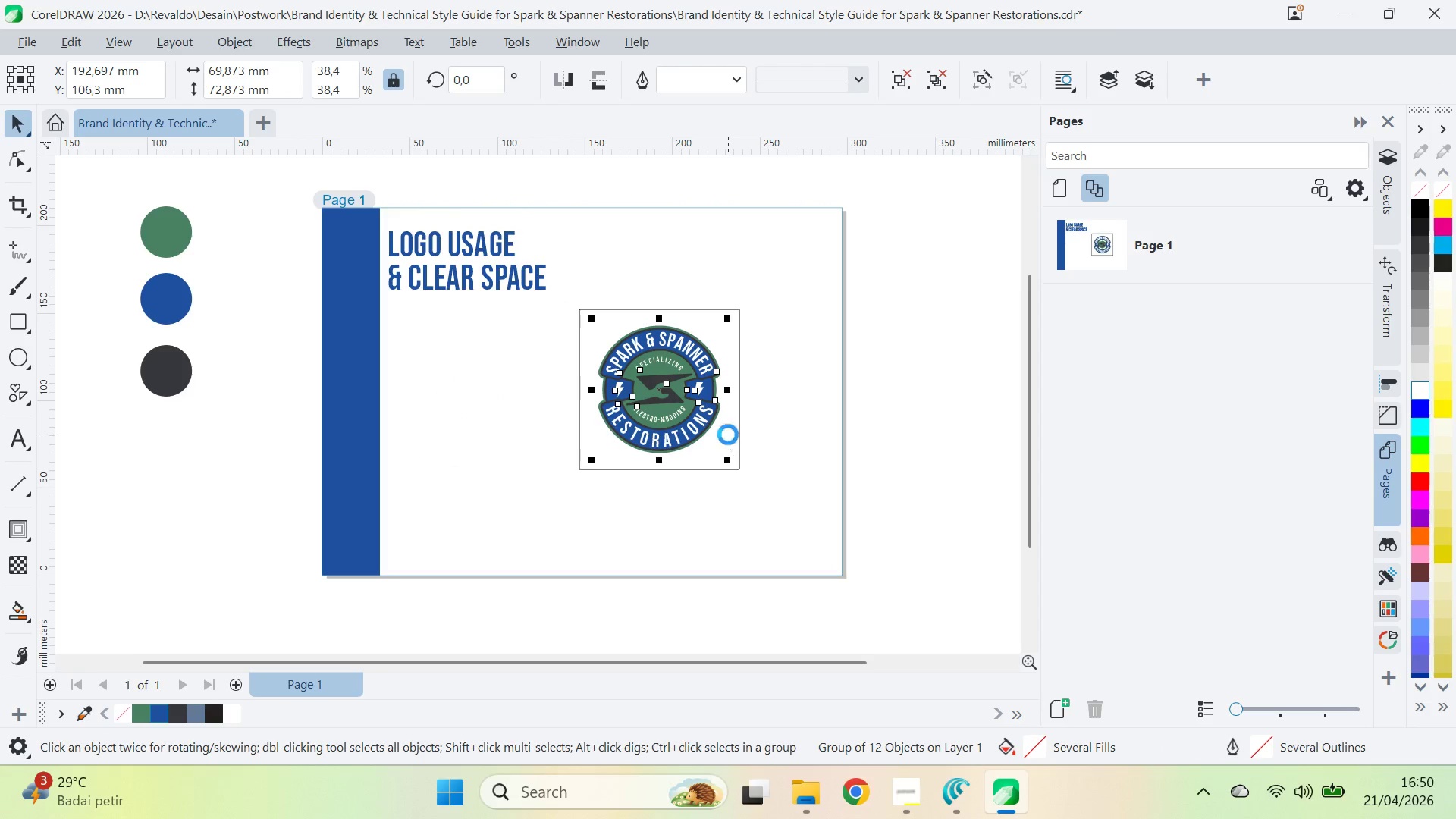 
key(Control+PageUp)
 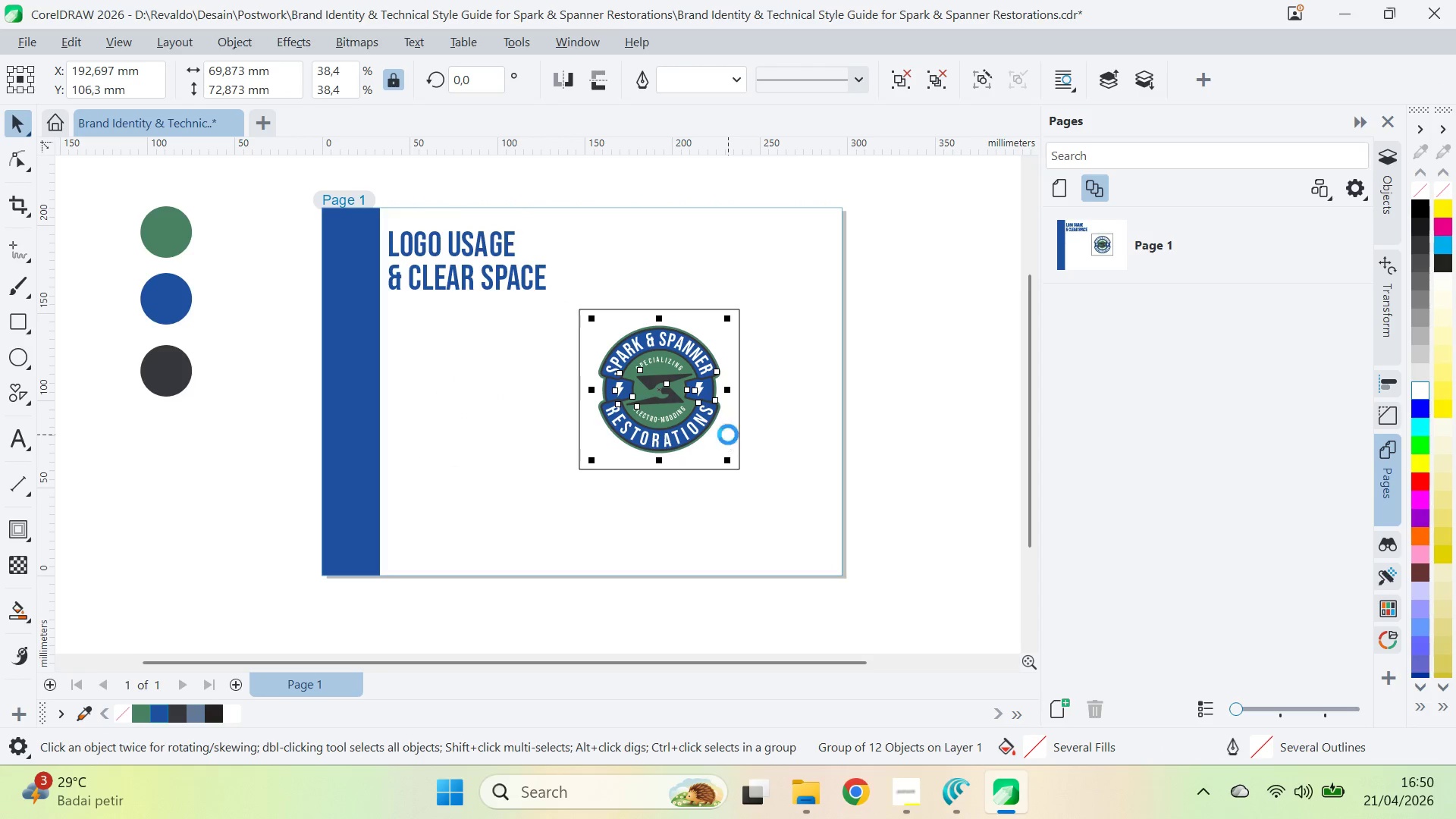 
key(Control+PageUp)
 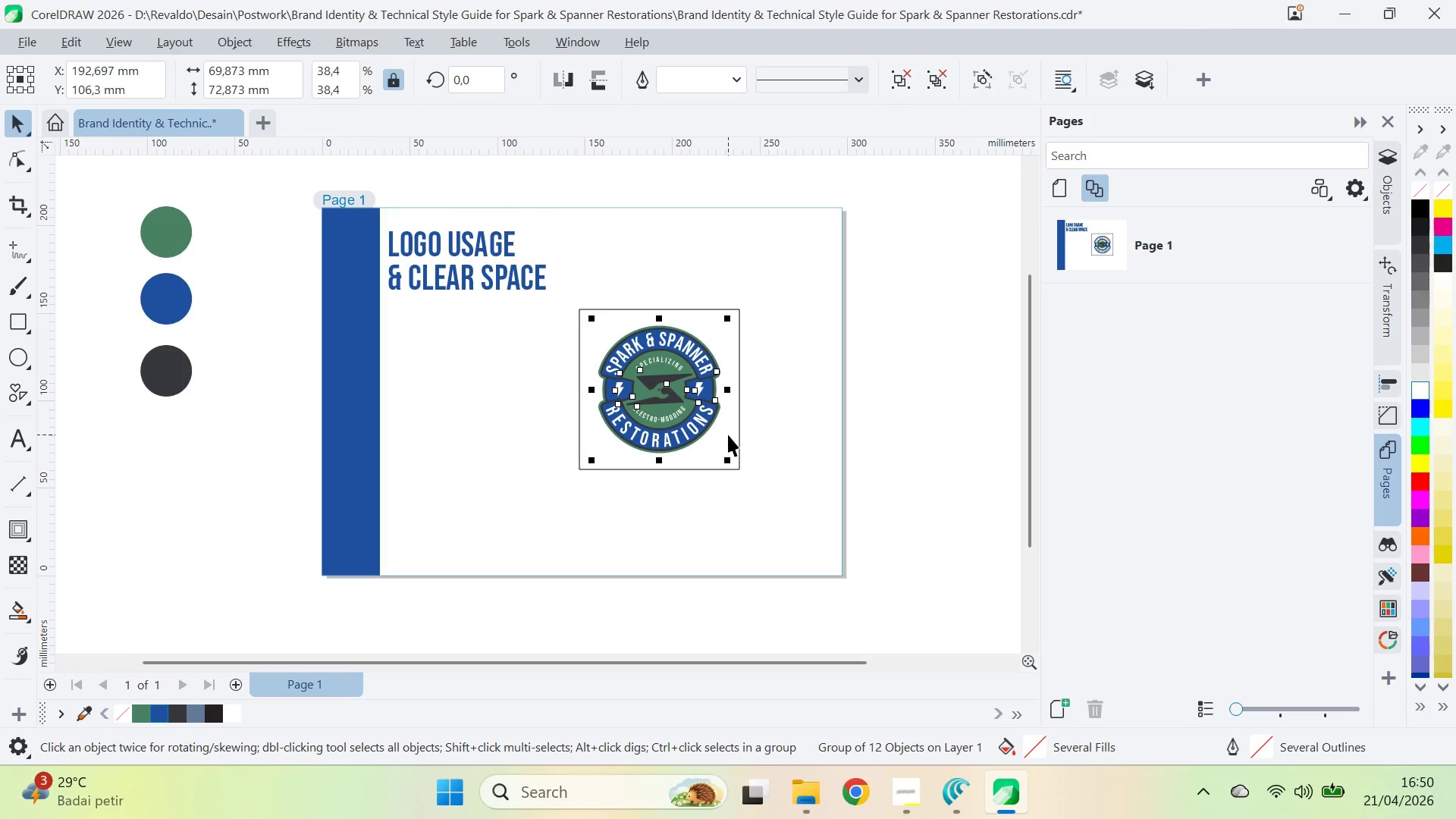 
key(Shift+PageUp)
 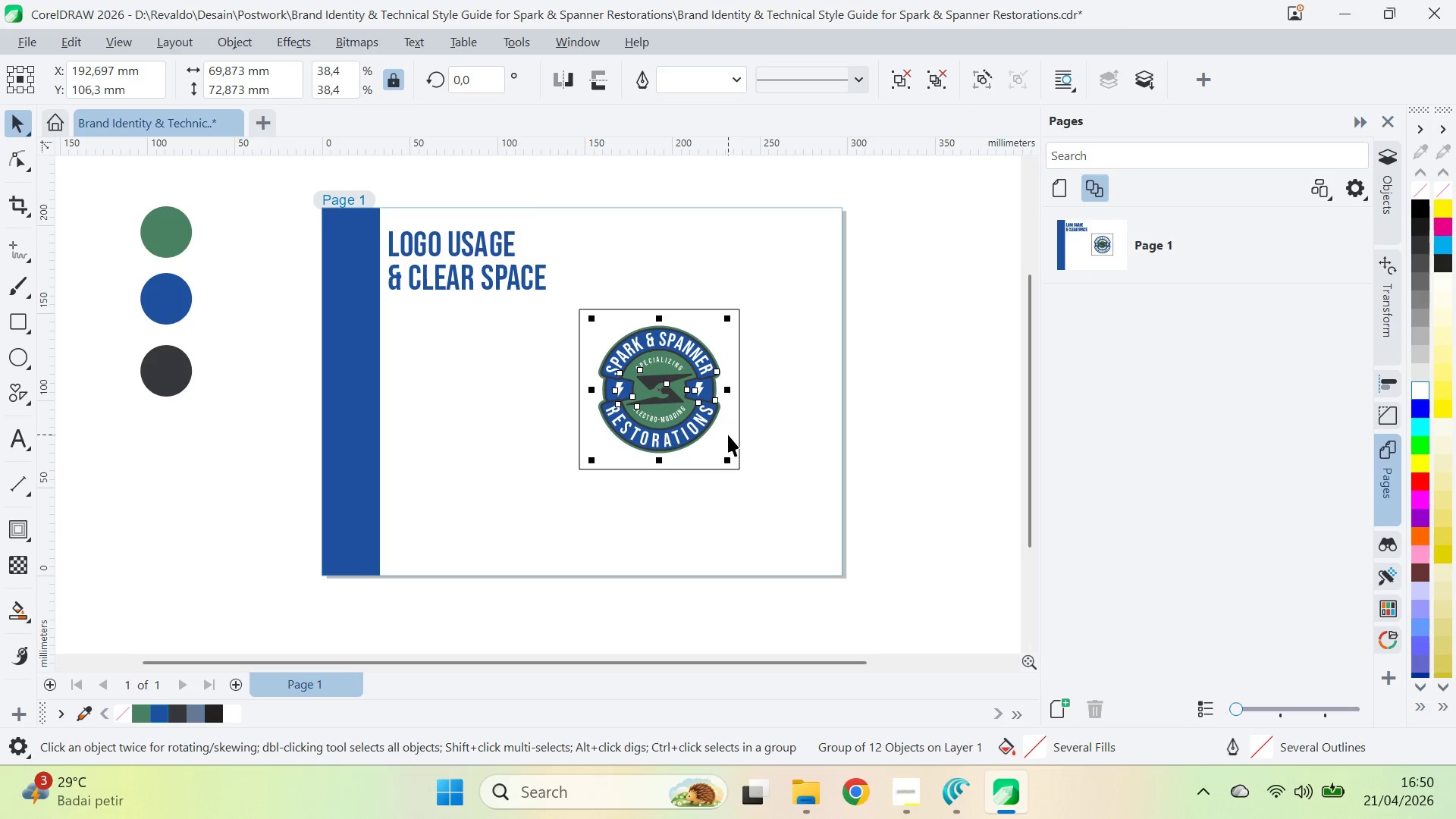 
key(Shift+PageUp)
 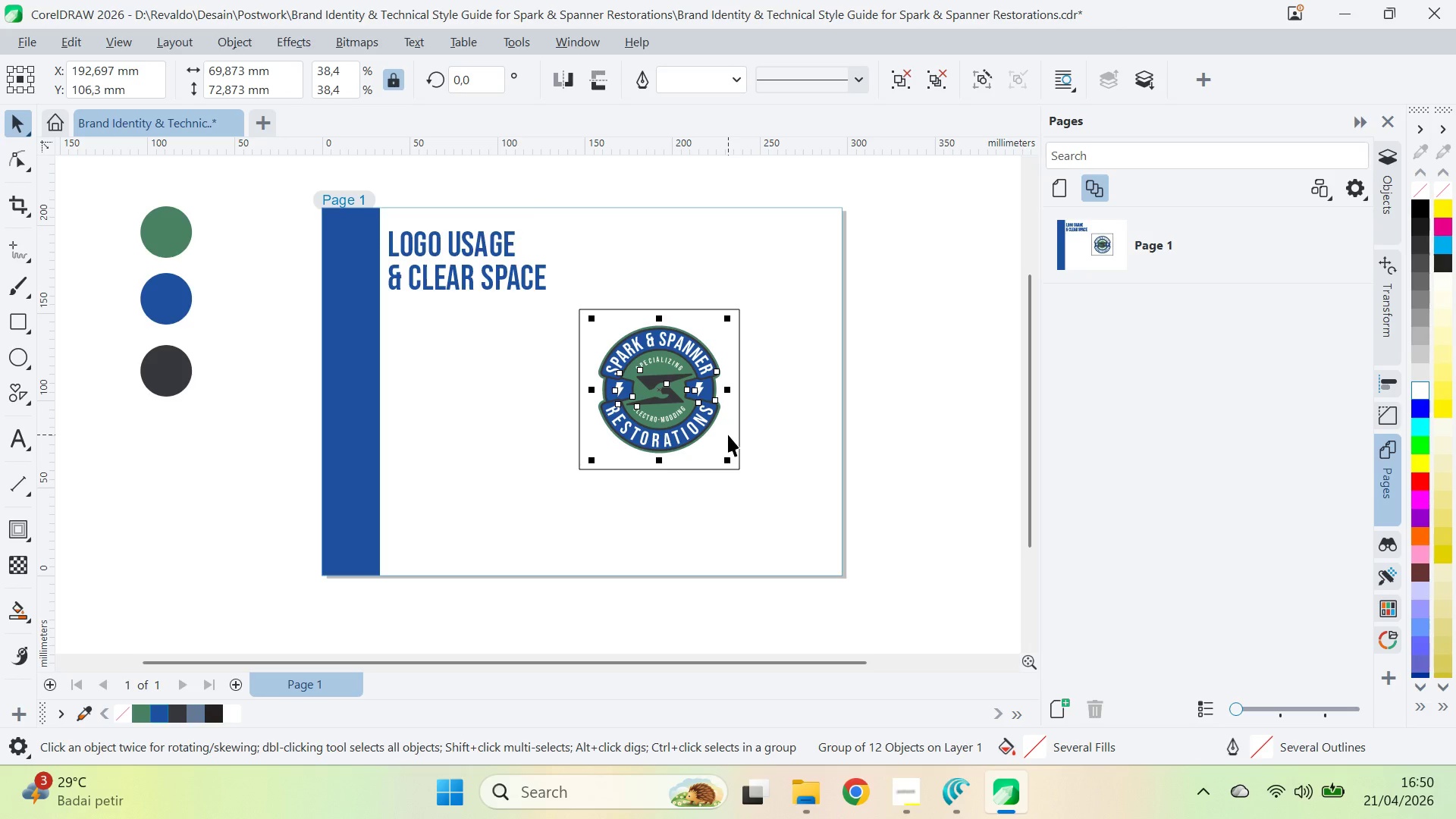 
key(Shift+PageUp)
 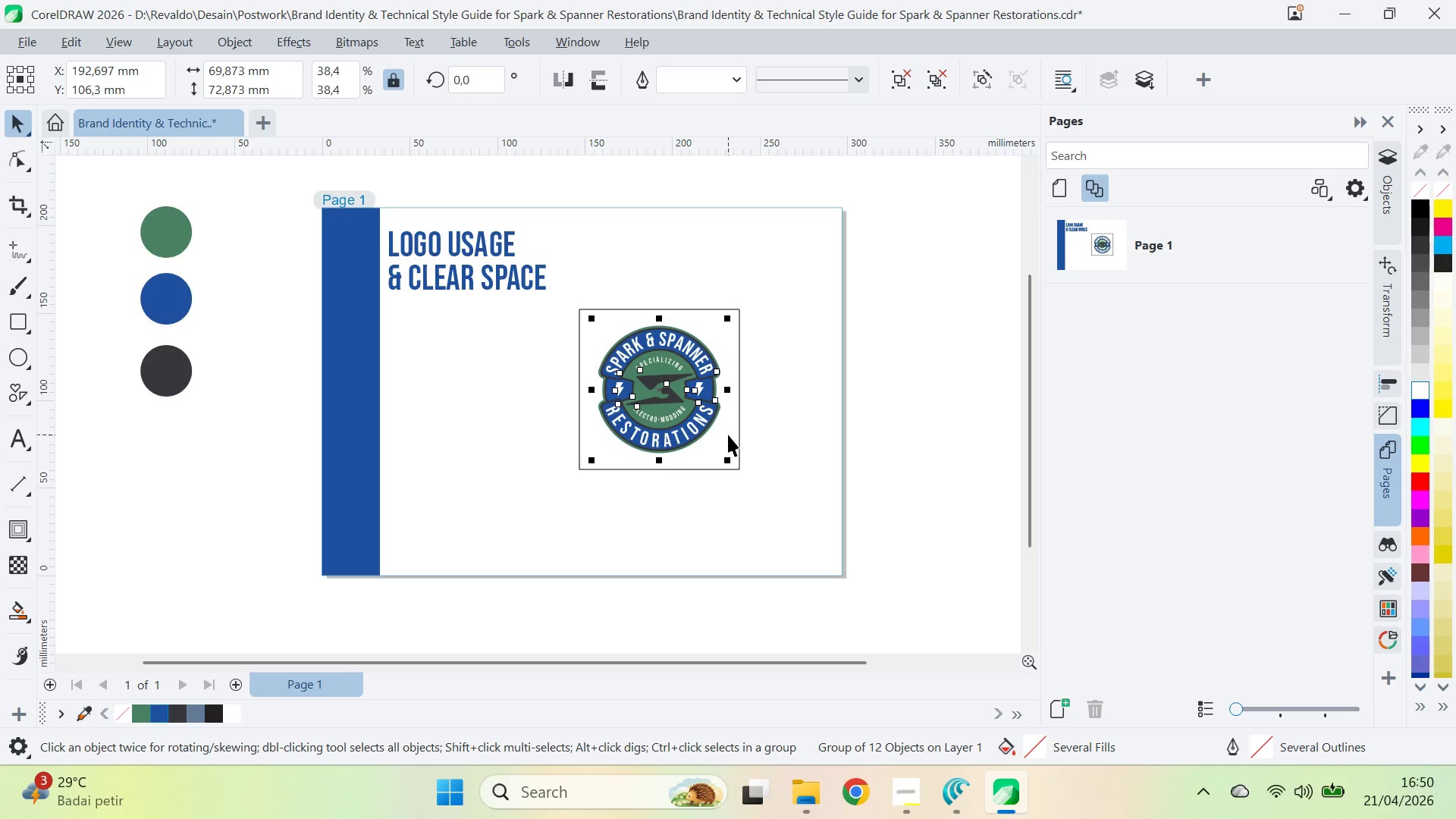 
left_click([727, 437])
 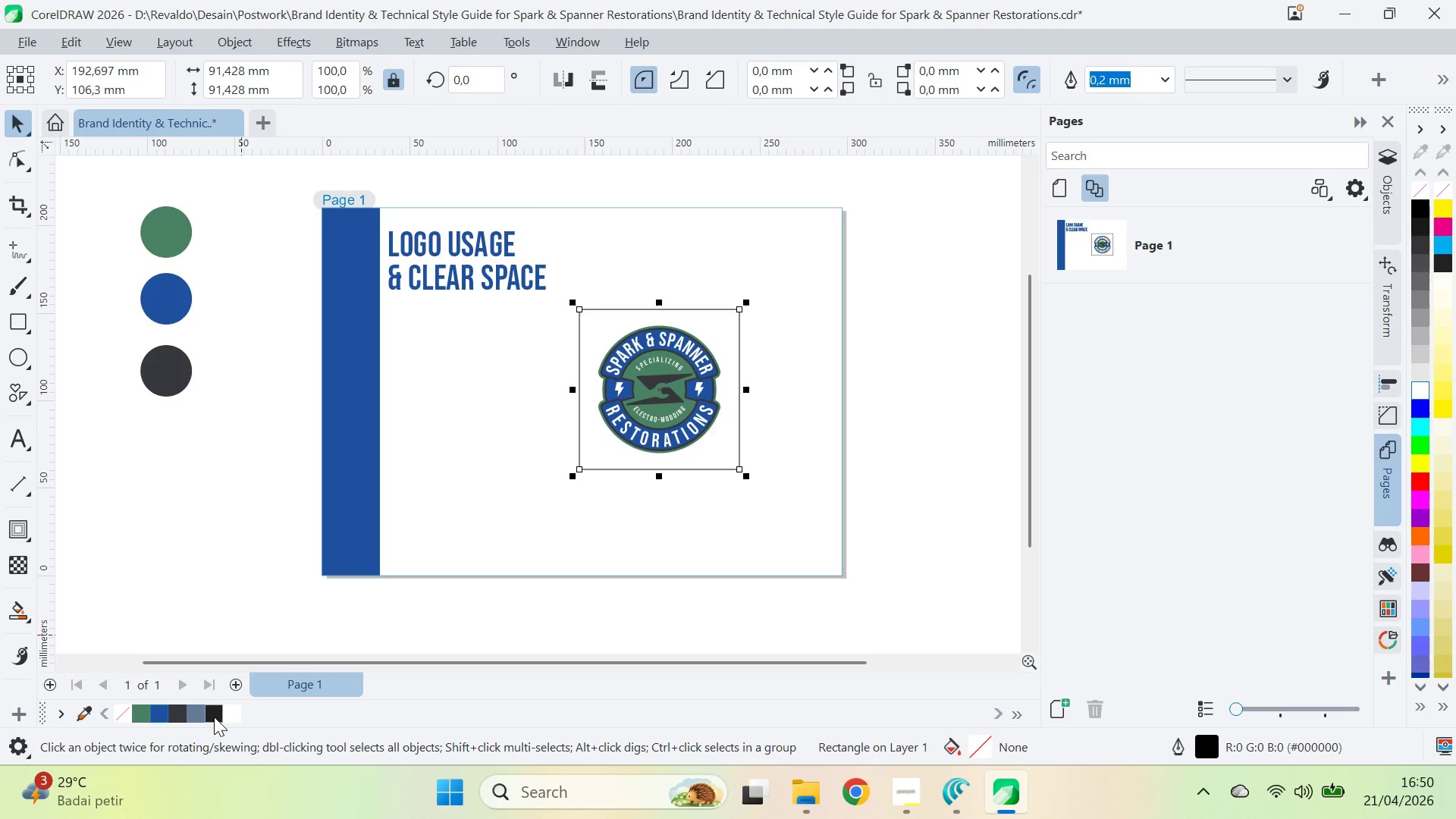 
left_click([231, 706])
 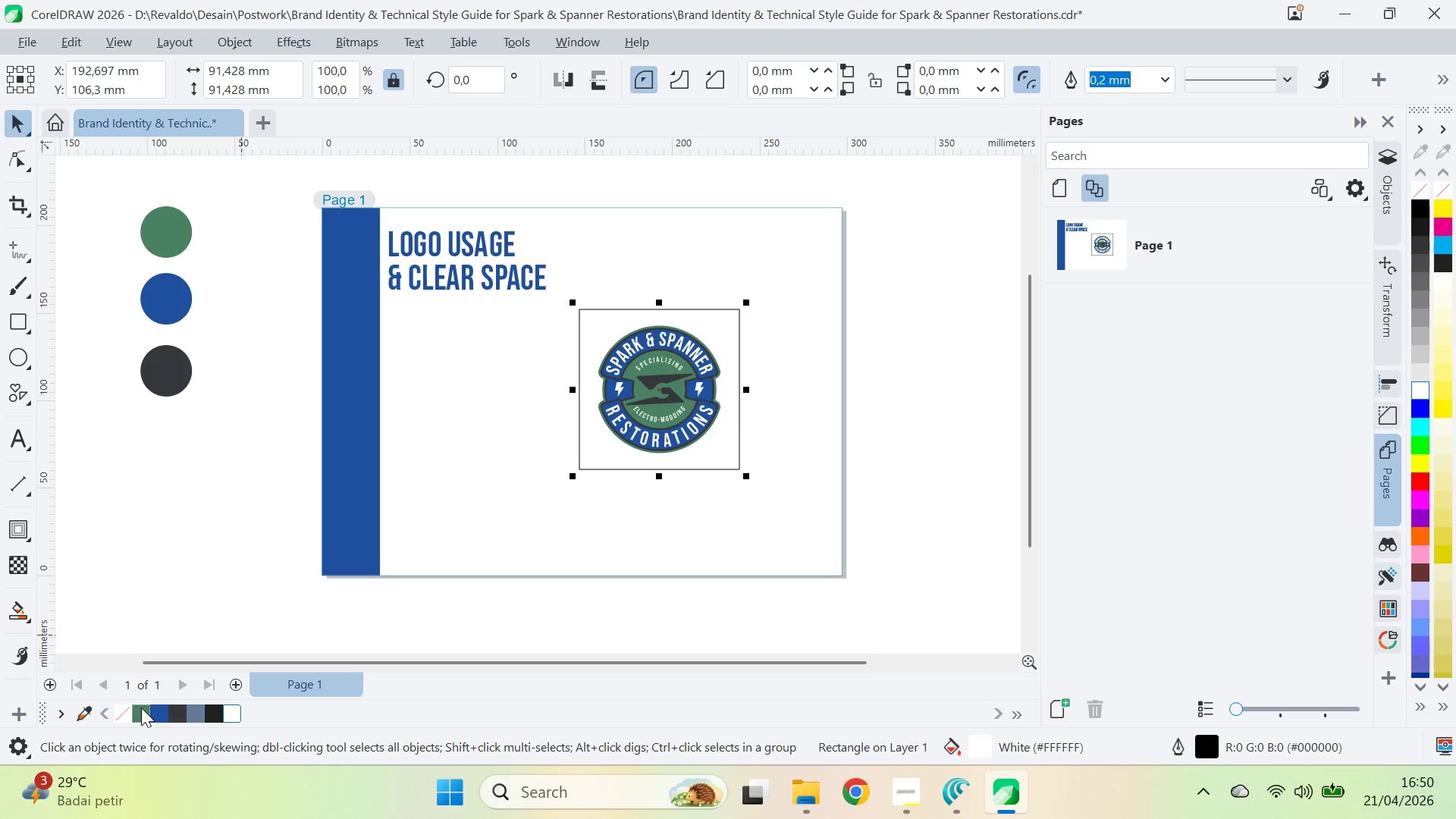 
left_click([166, 713])
 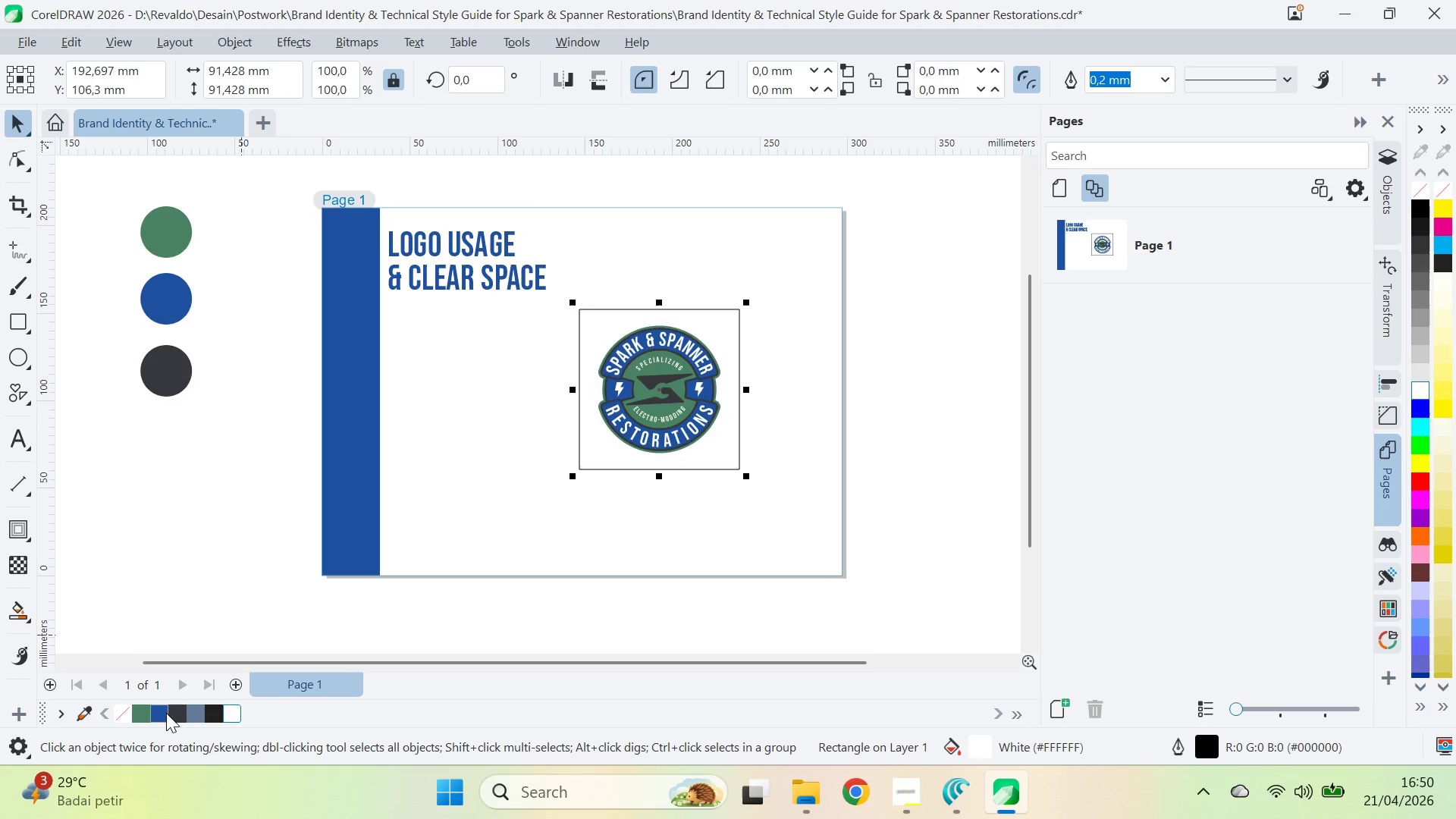 
mouse_move([145, 714])
 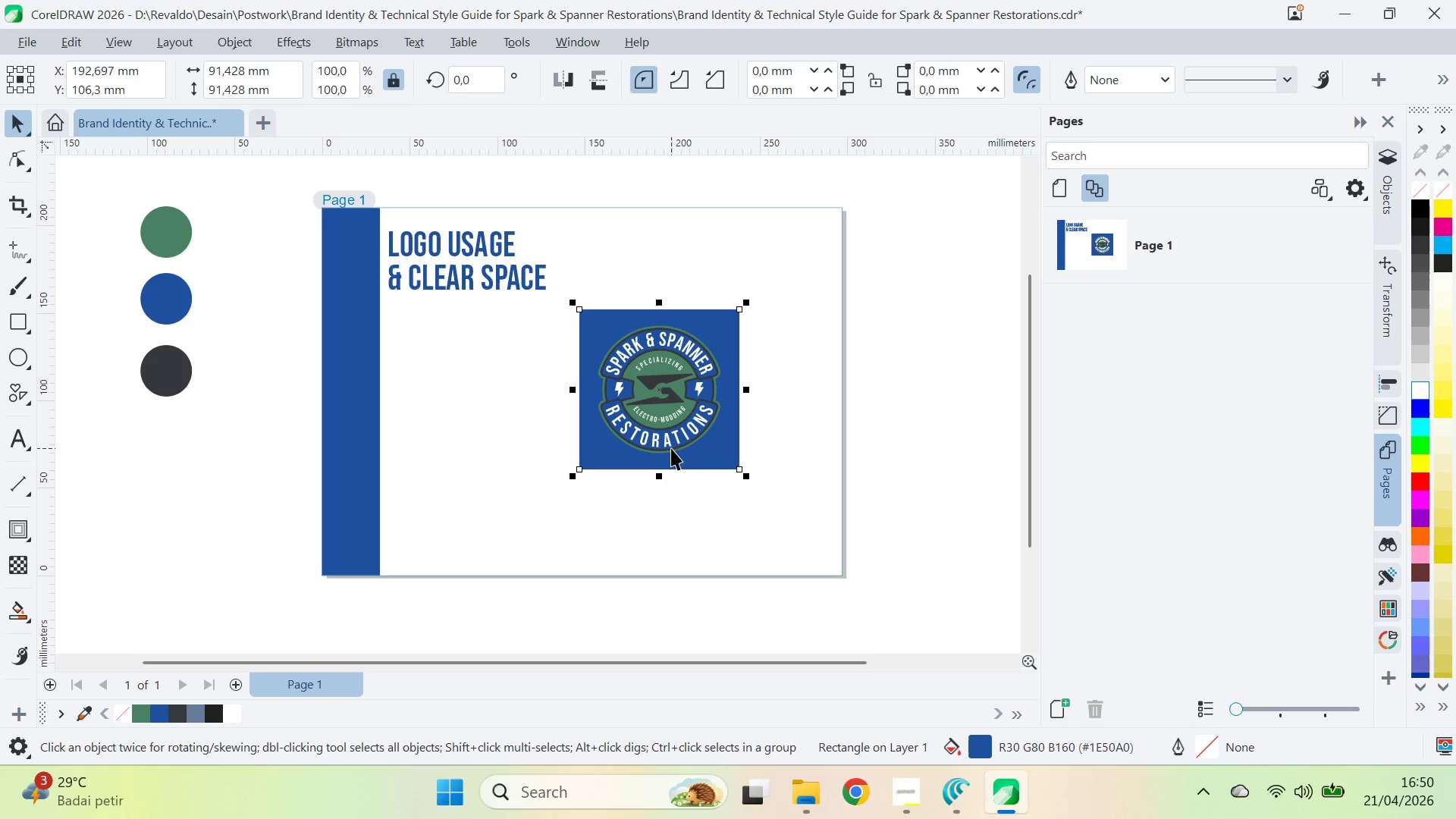 
left_click_drag(start_coordinate=[780, 498], to_coordinate=[573, 325])
 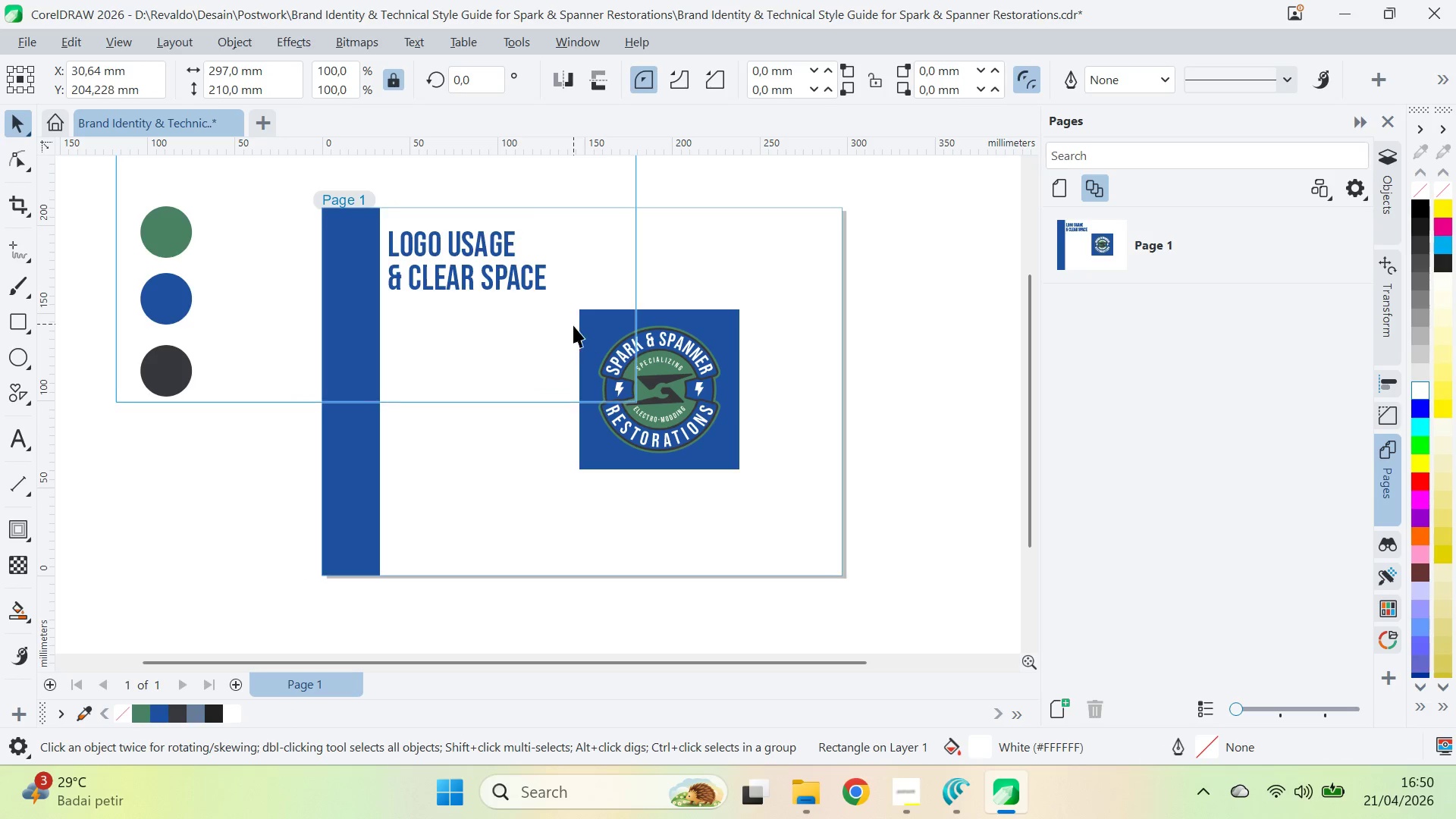 
key(Control+ControlLeft)
 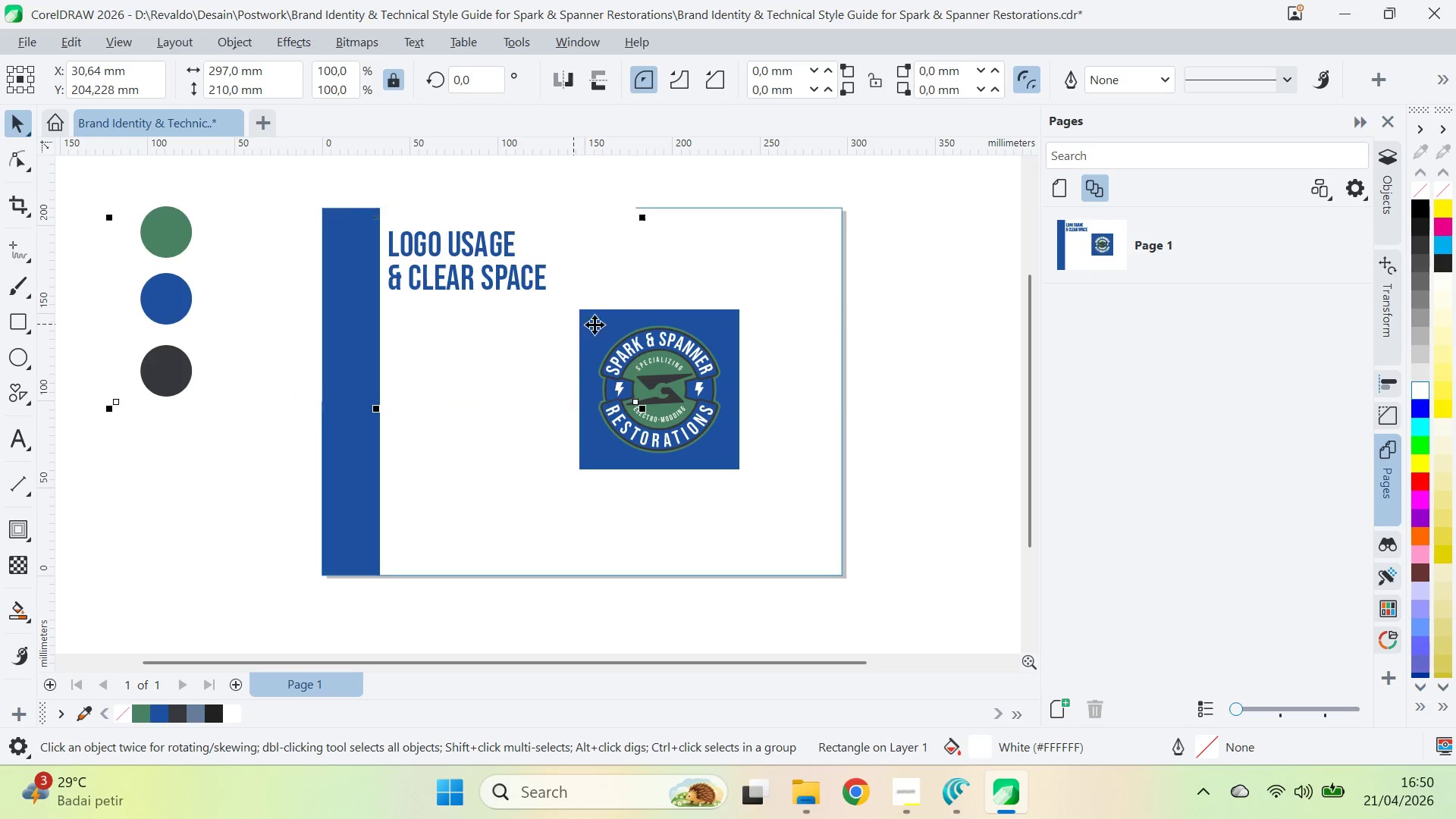 
key(Control+Z)
 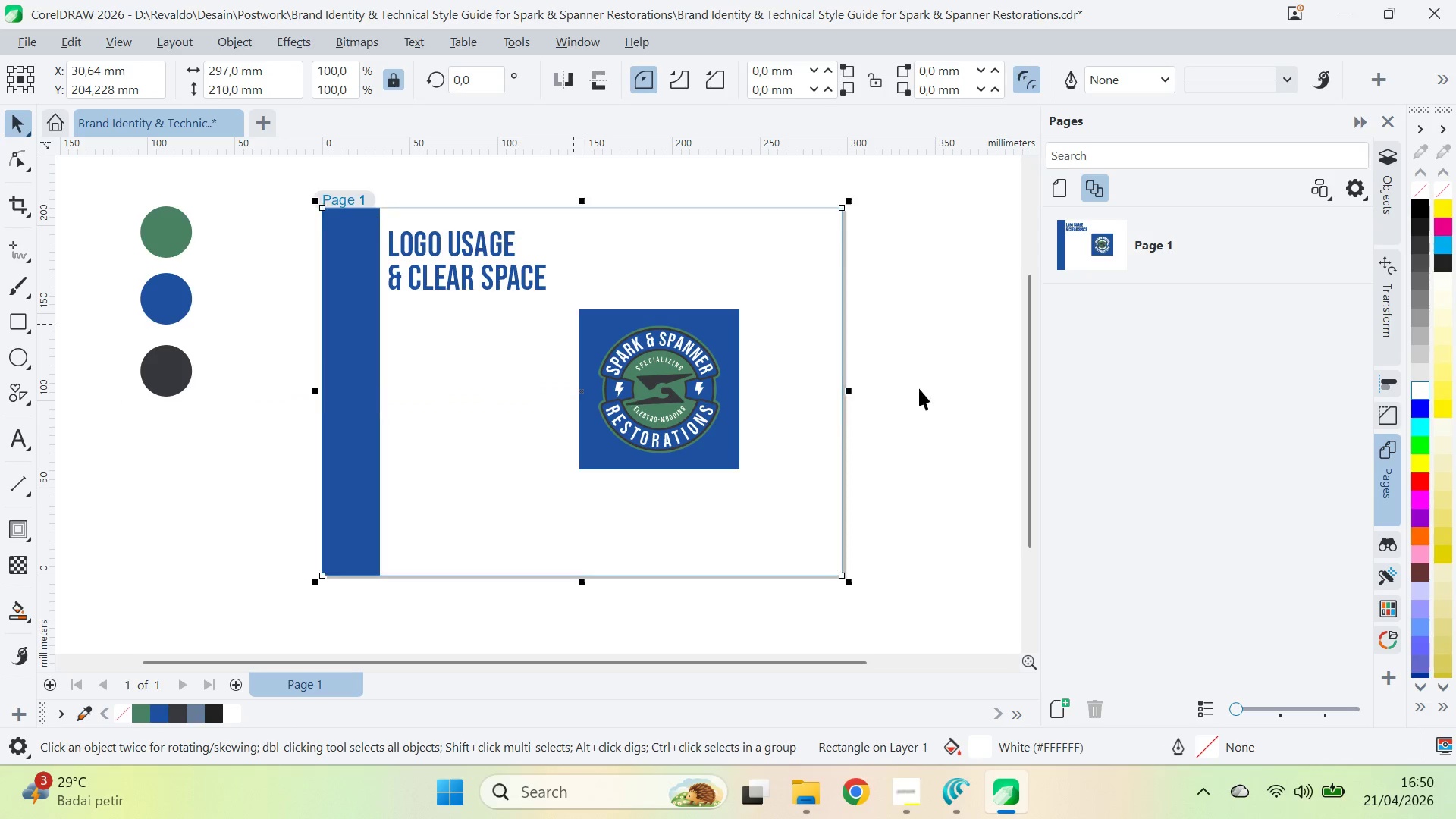 
left_click_drag(start_coordinate=[946, 358], to_coordinate=[937, 340])
 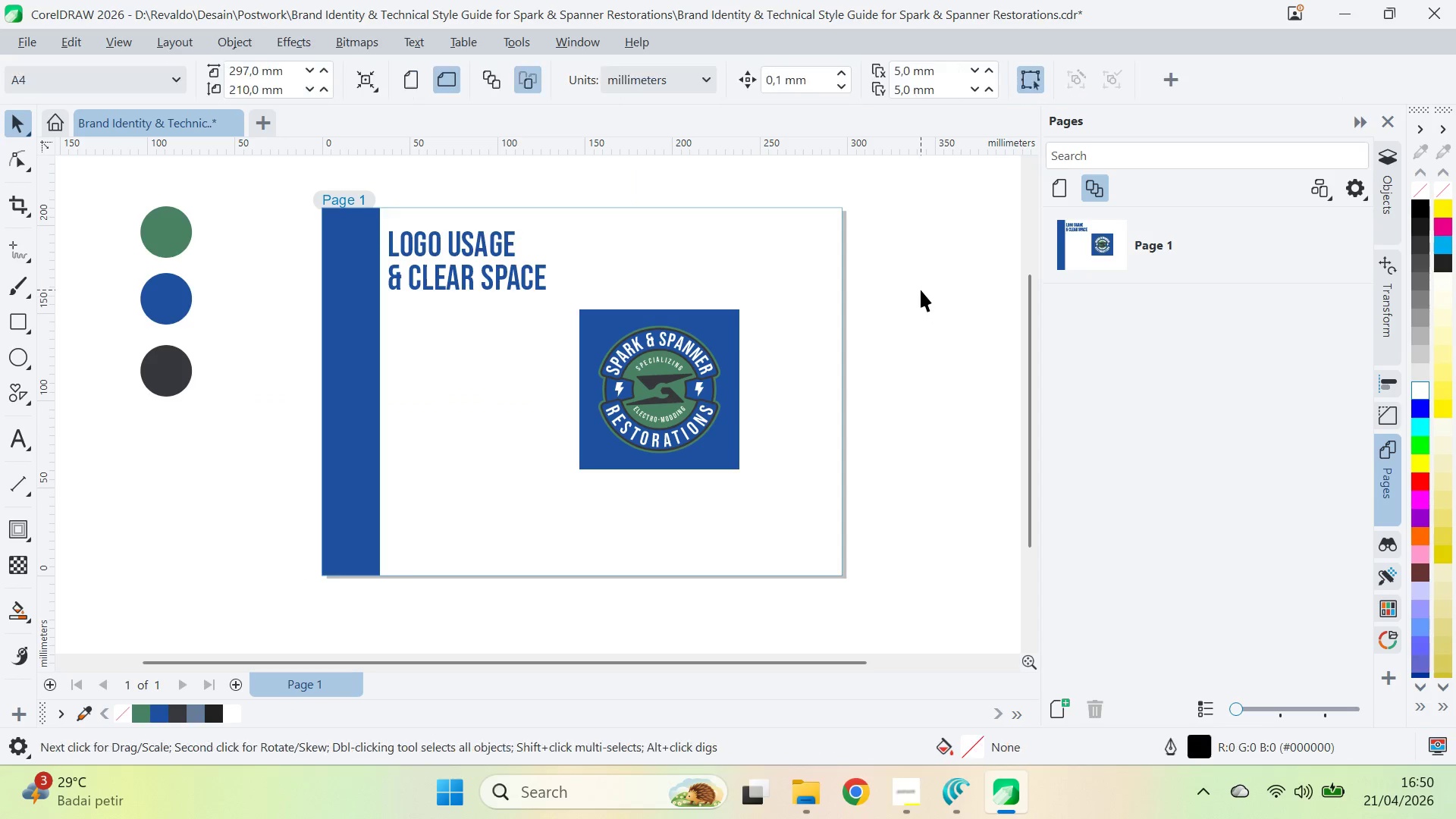 
left_click_drag(start_coordinate=[921, 289], to_coordinate=[544, 510])
 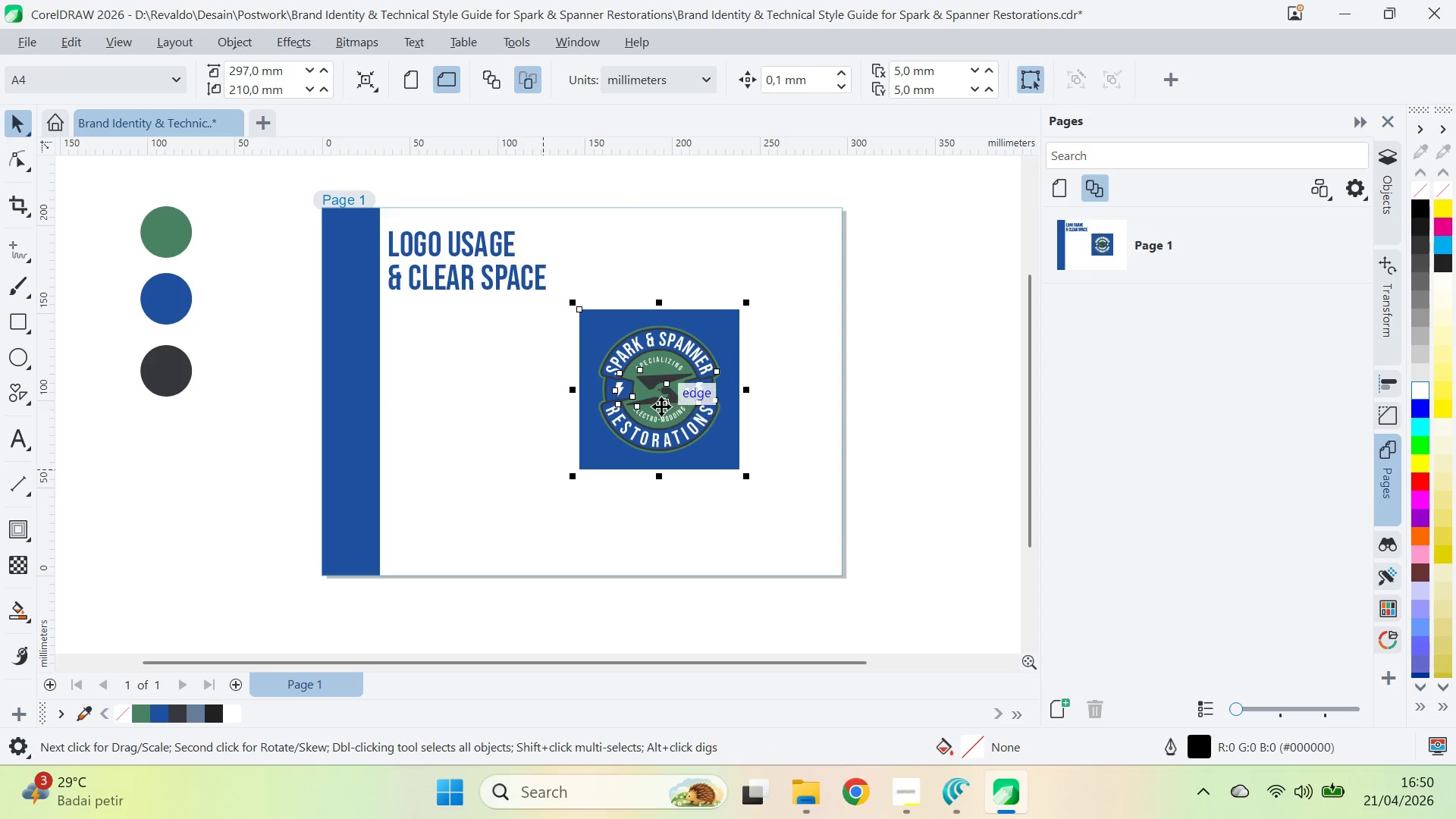 
left_click_drag(start_coordinate=[661, 405], to_coordinate=[474, 425])
 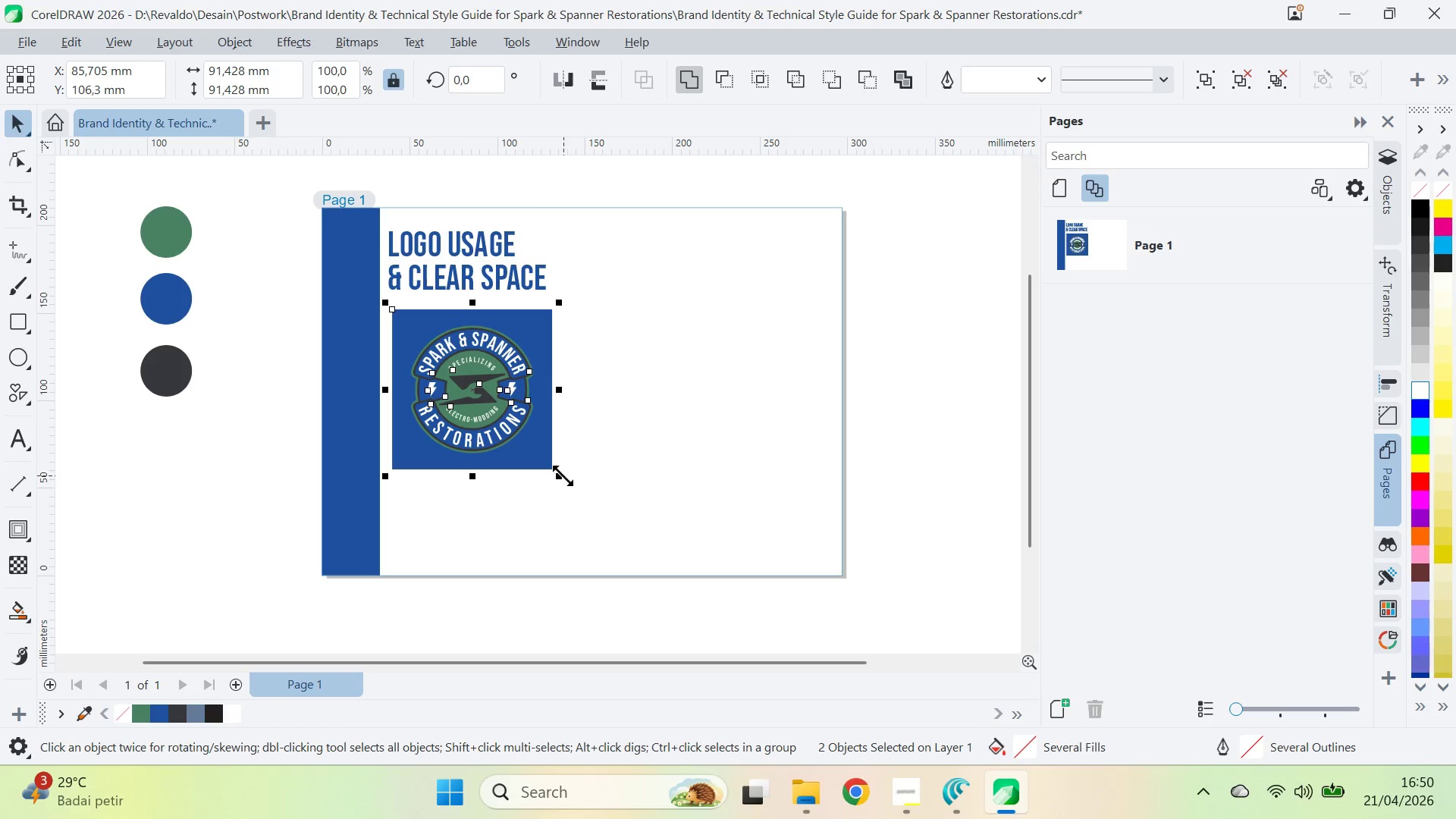 
hold_key(key=ShiftLeft, duration=2.39)
 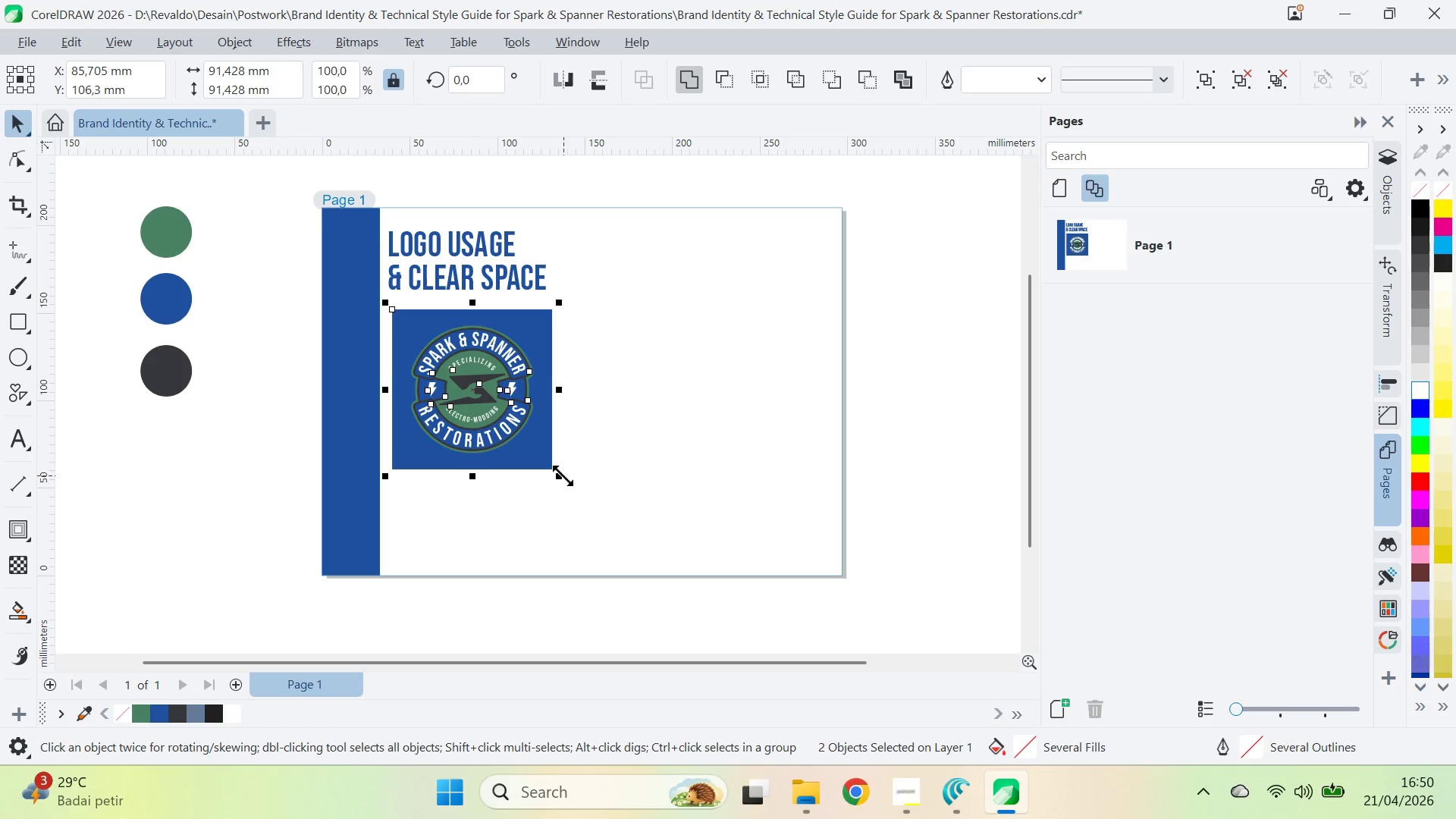 
left_click_drag(start_coordinate=[563, 475], to_coordinate=[541, 475])
 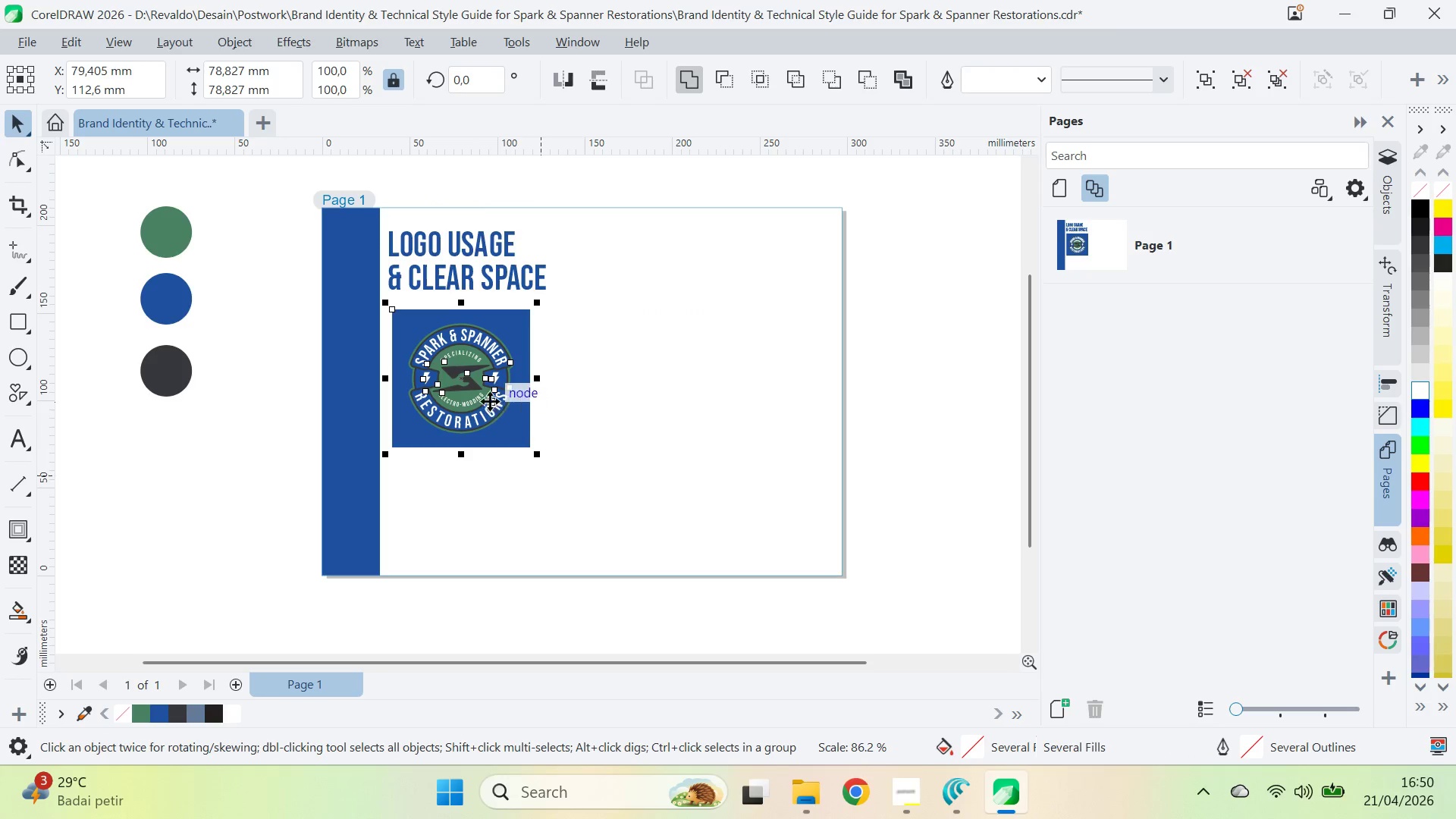 
left_click_drag(start_coordinate=[490, 398], to_coordinate=[536, 407])
 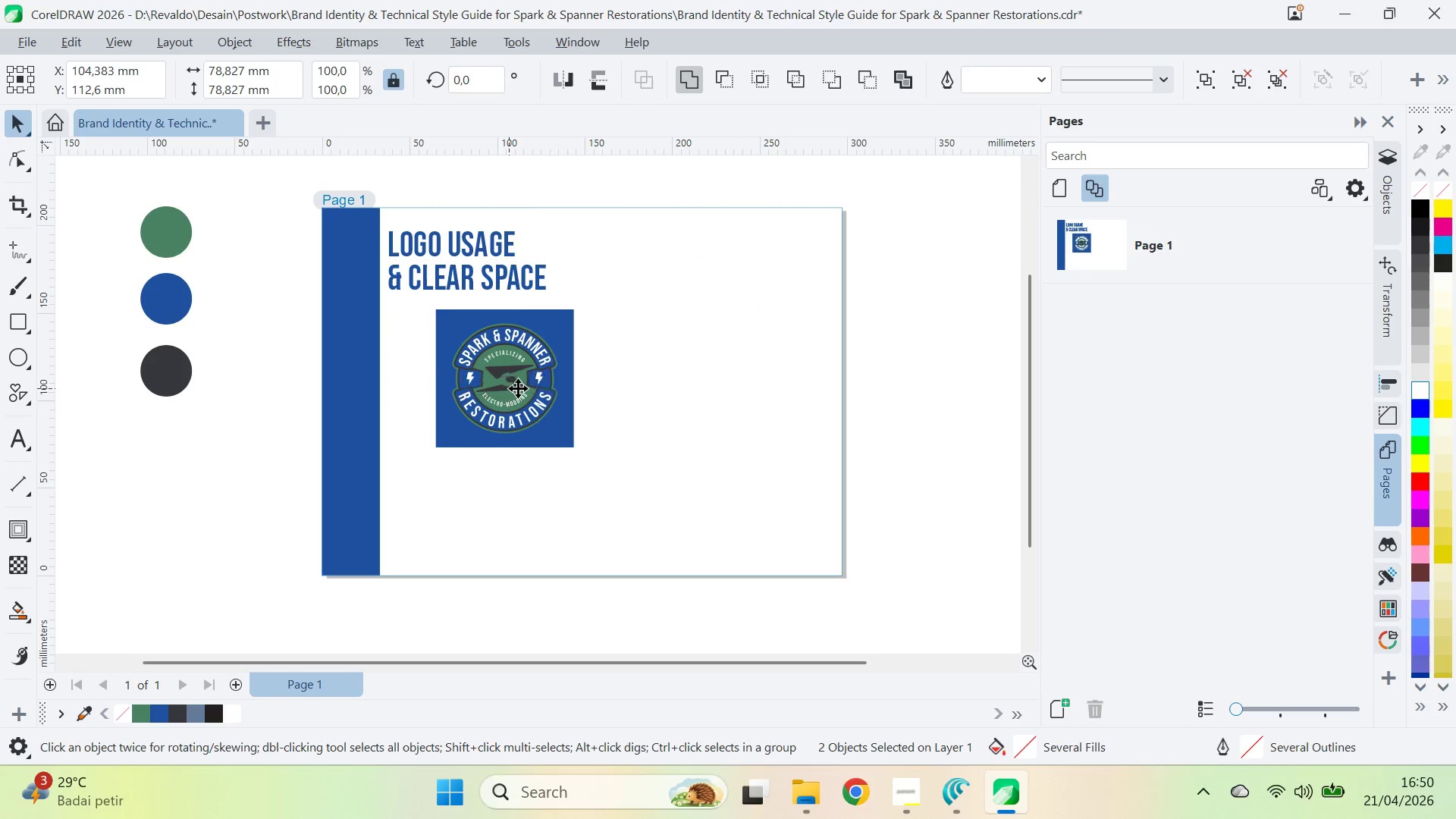 
hold_key(key=ShiftLeft, duration=1.34)
 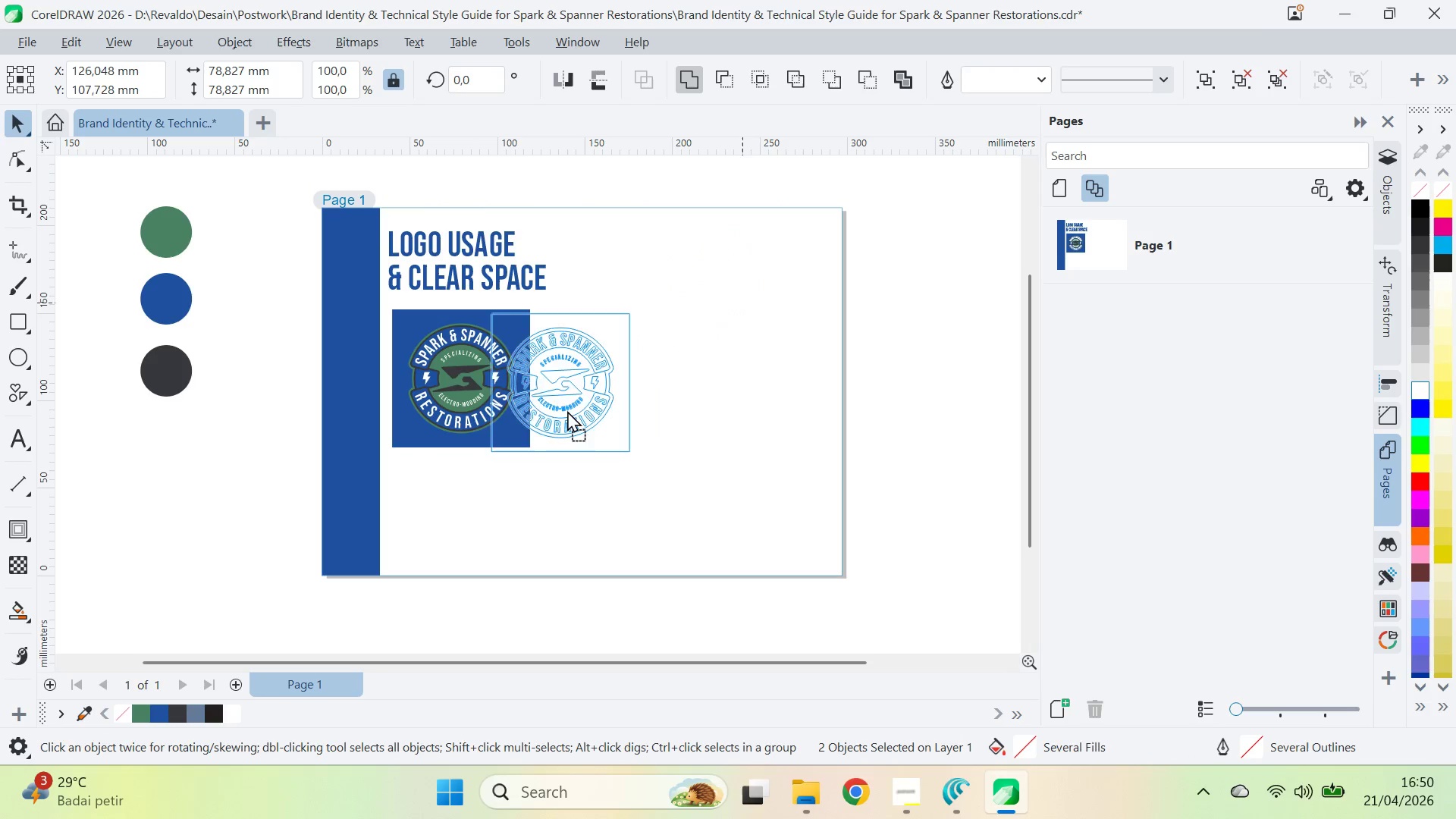 
hold_key(key=ShiftLeft, duration=0.59)
 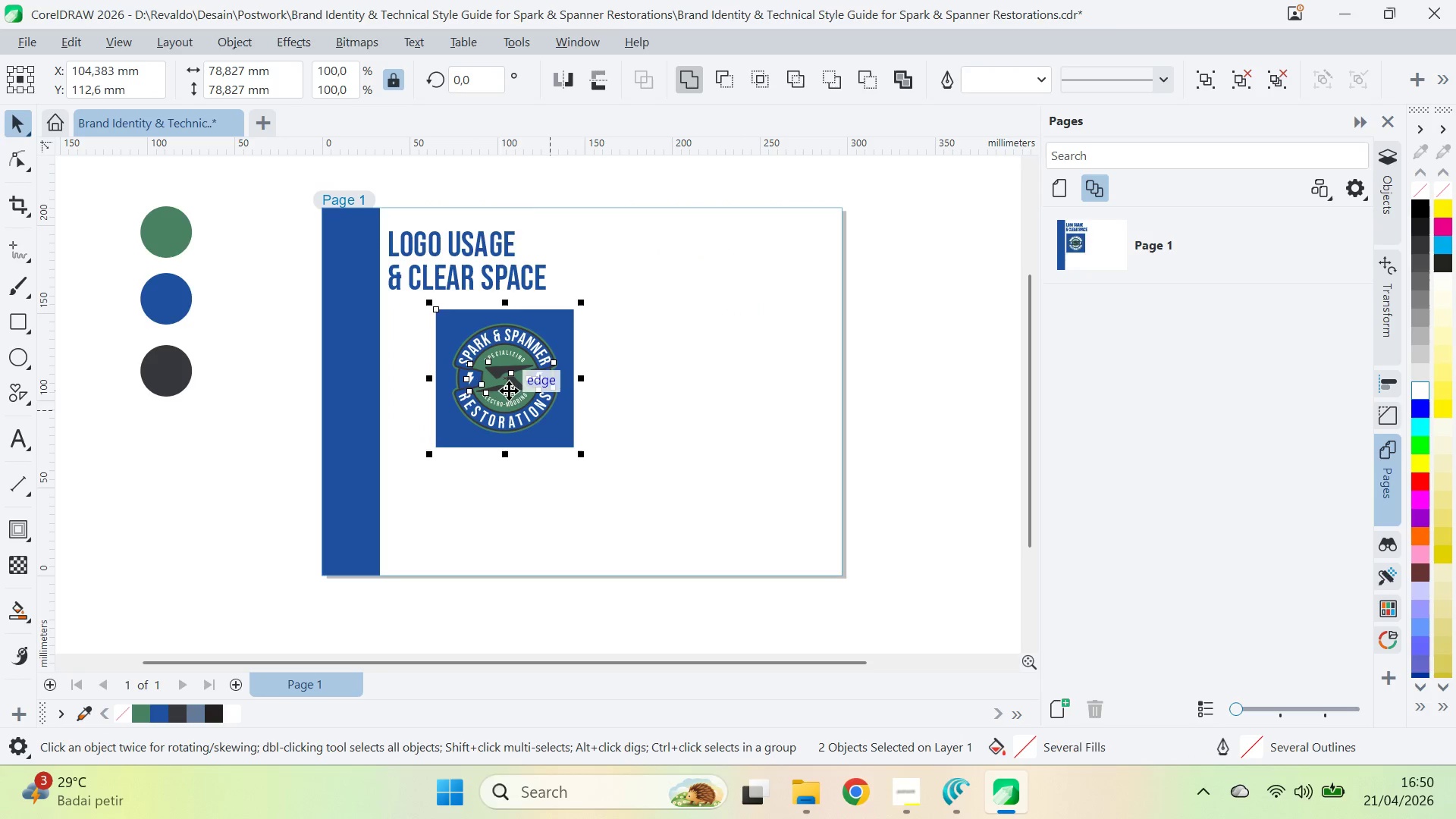 
left_click_drag(start_coordinate=[509, 390], to_coordinate=[682, 375])
 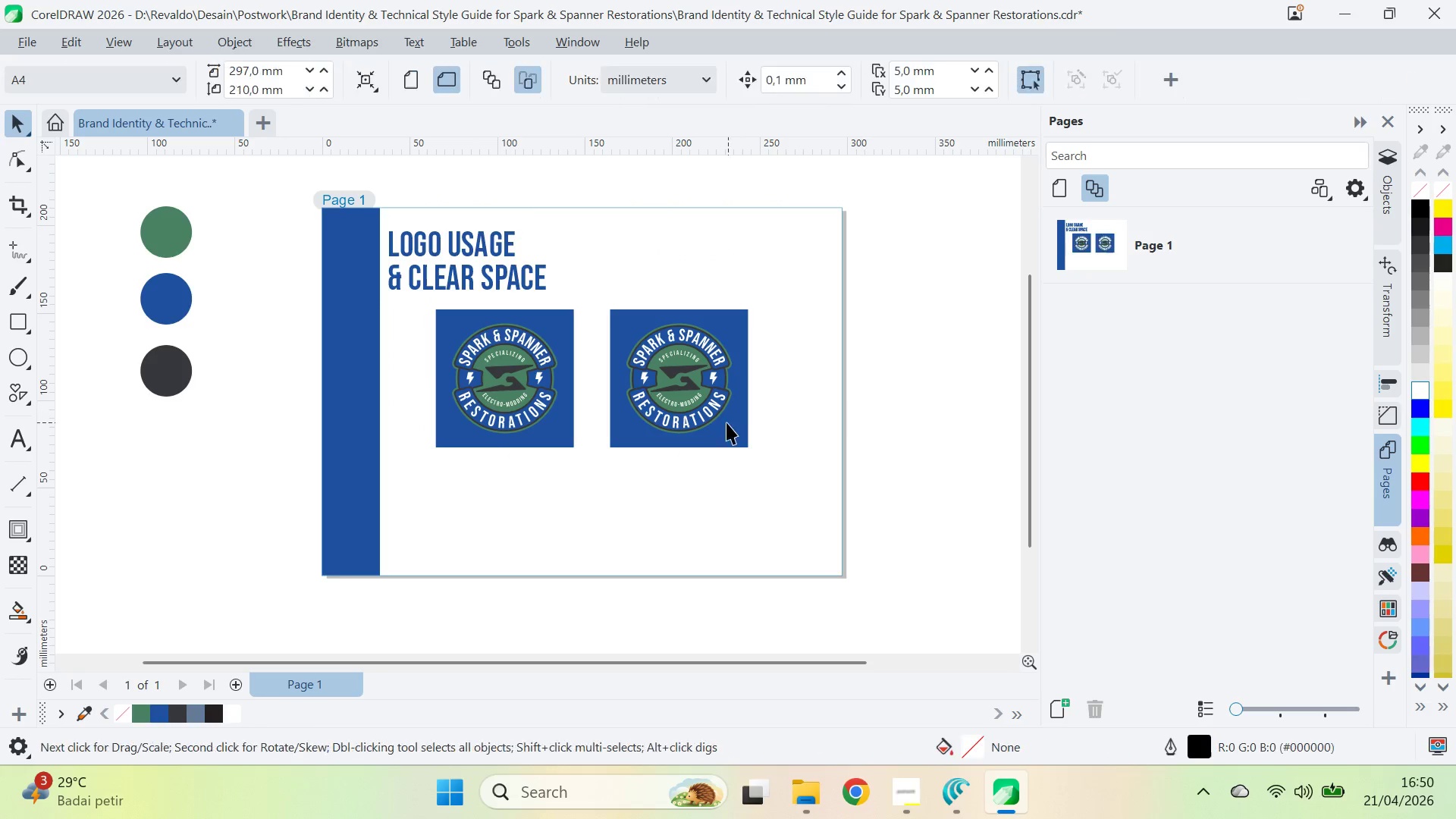 
hold_key(key=ShiftLeft, duration=0.75)
right_click([683, 375])
 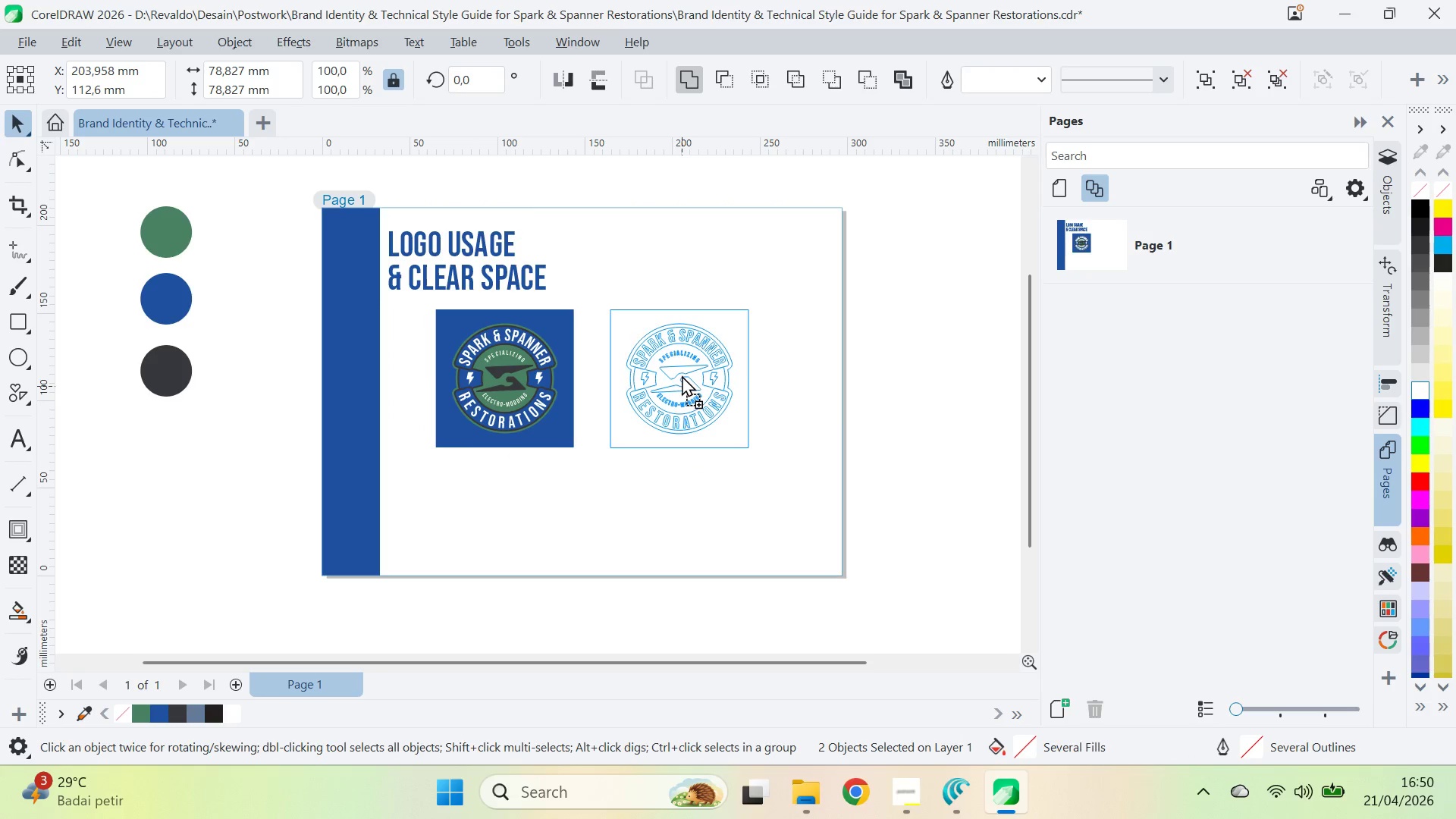 
left_click([861, 411])
 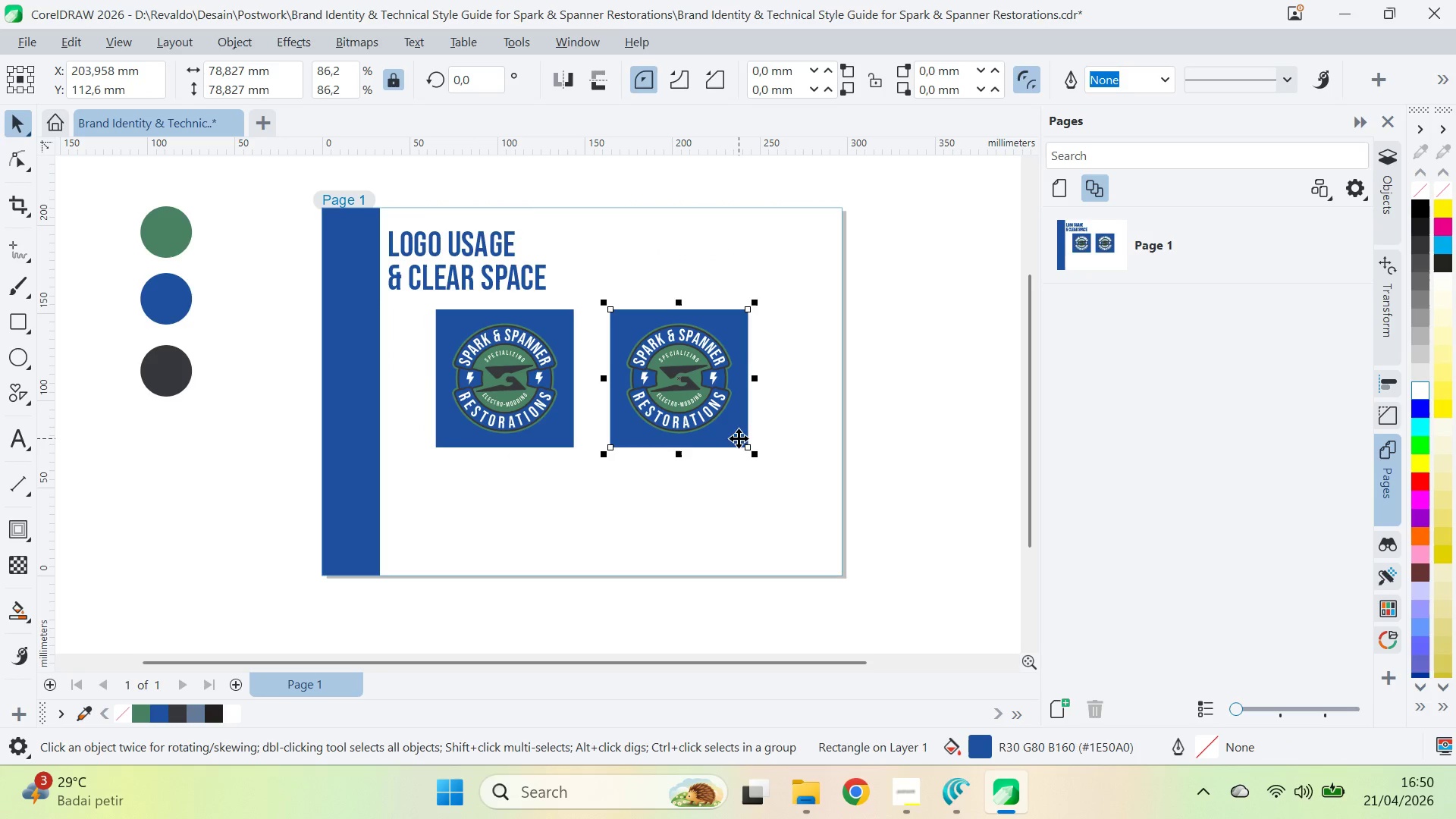 
hold_key(key=ControlLeft, duration=1.09)
 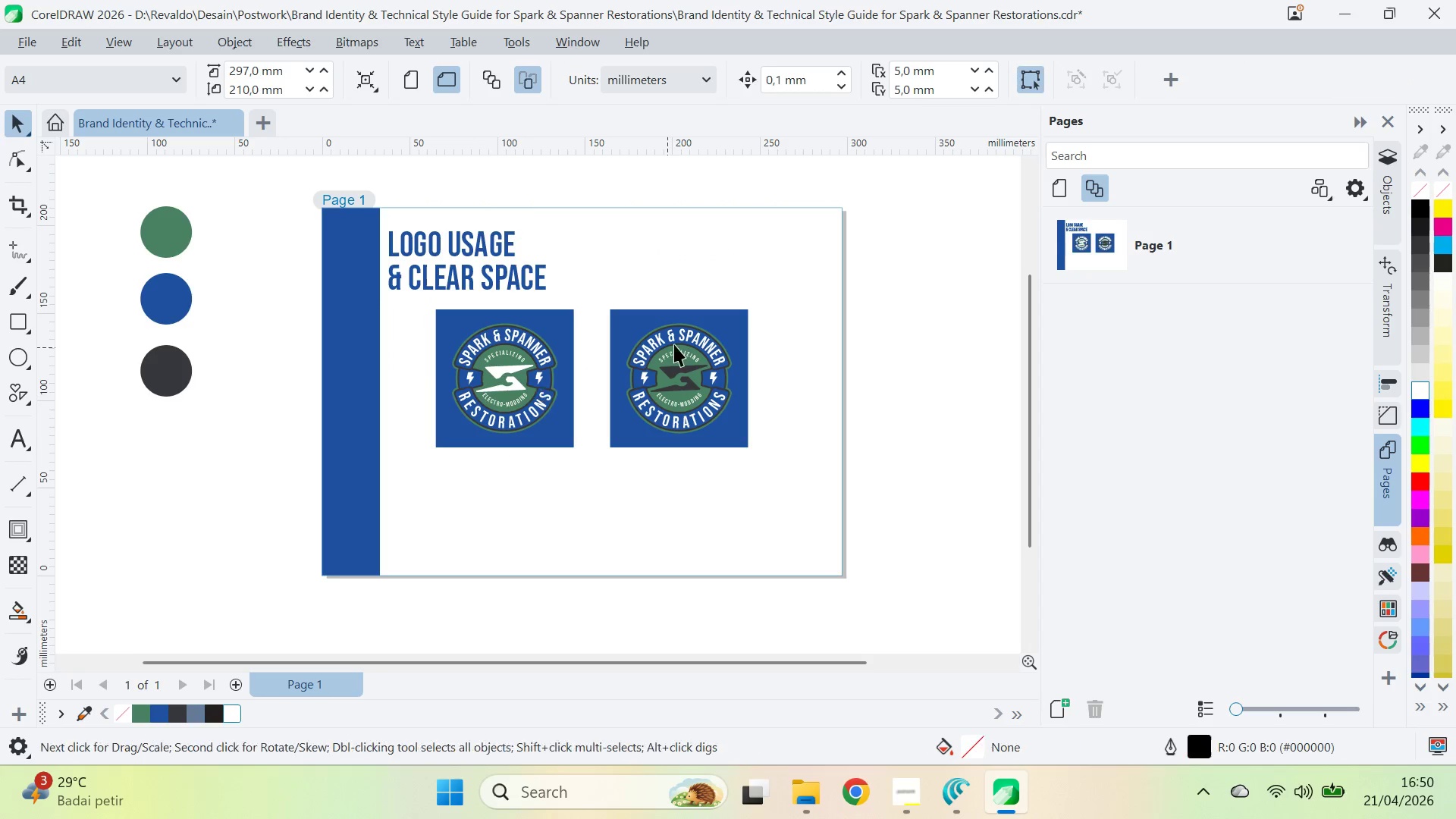 
left_click([697, 388])
 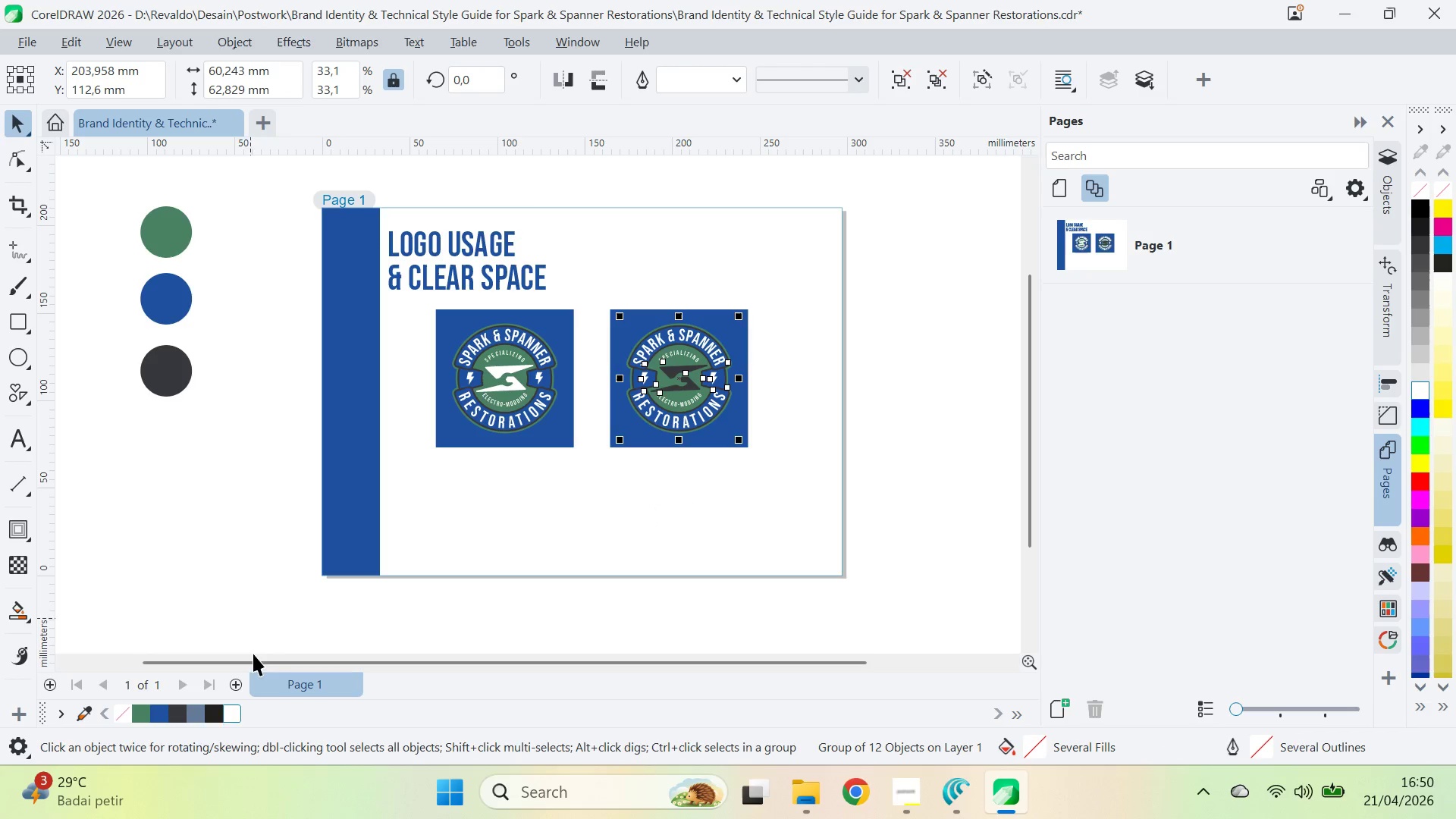 
mouse_move([168, 704])
 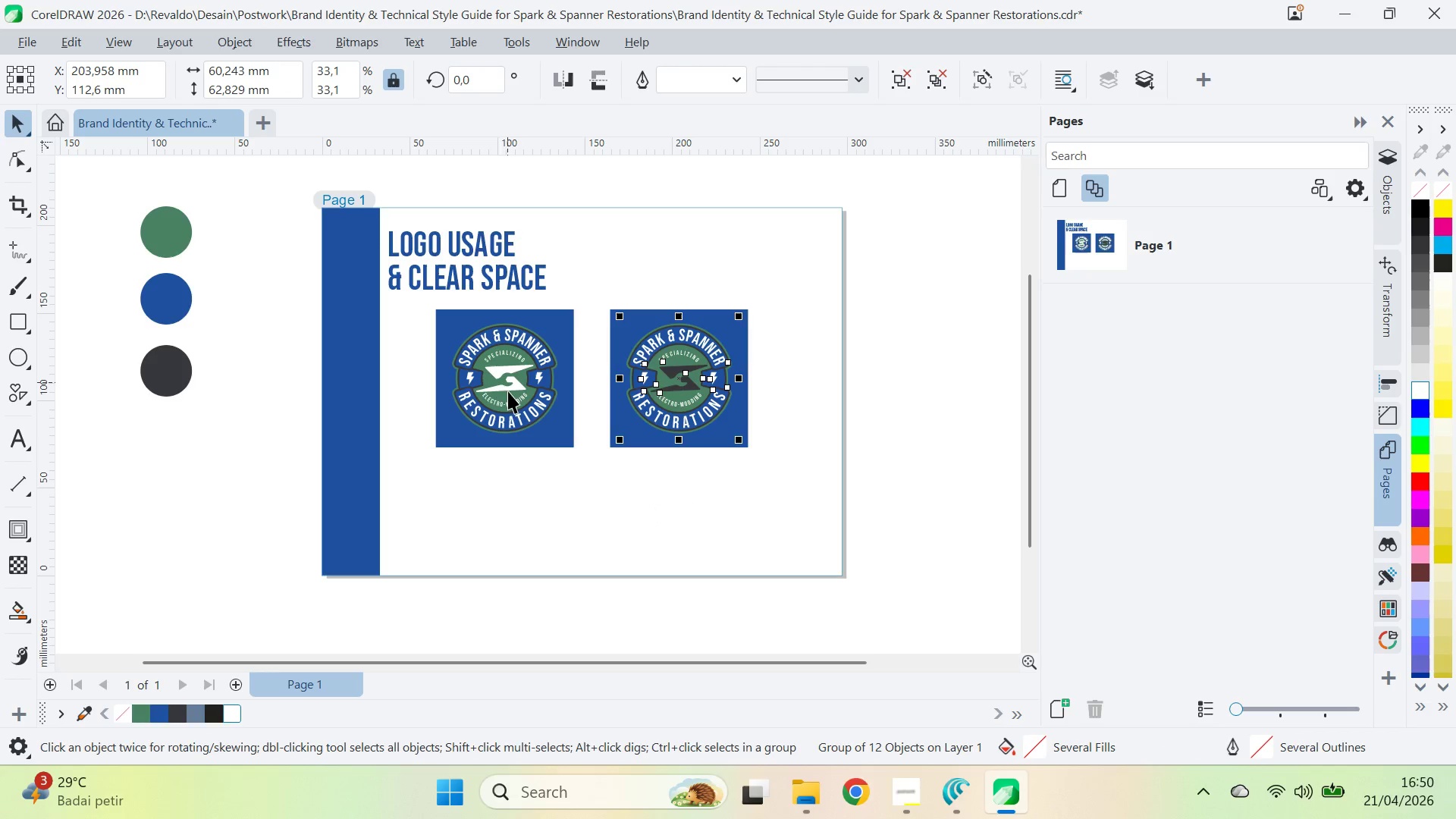 
left_click([510, 400])
 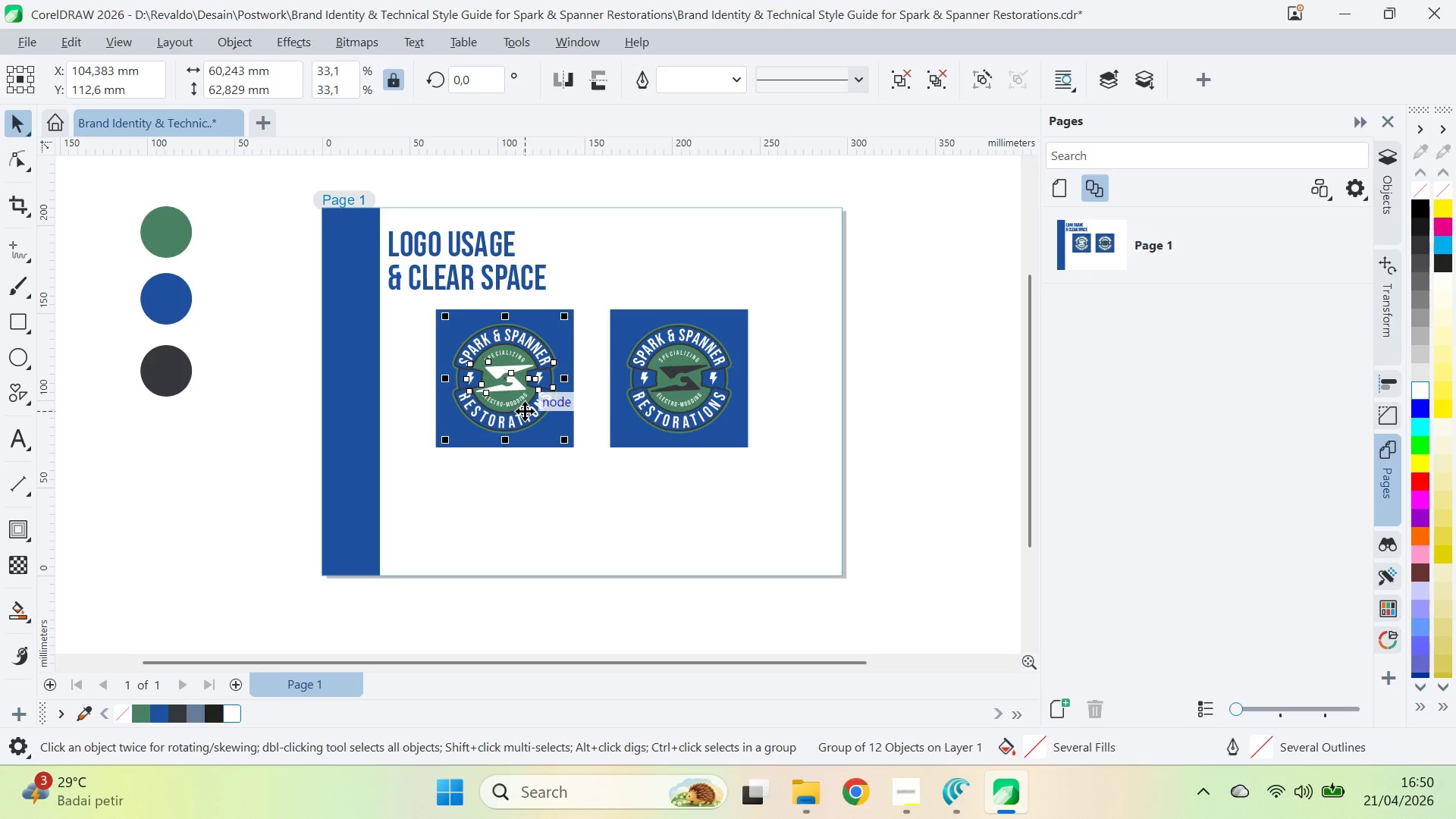 
key(Z)
 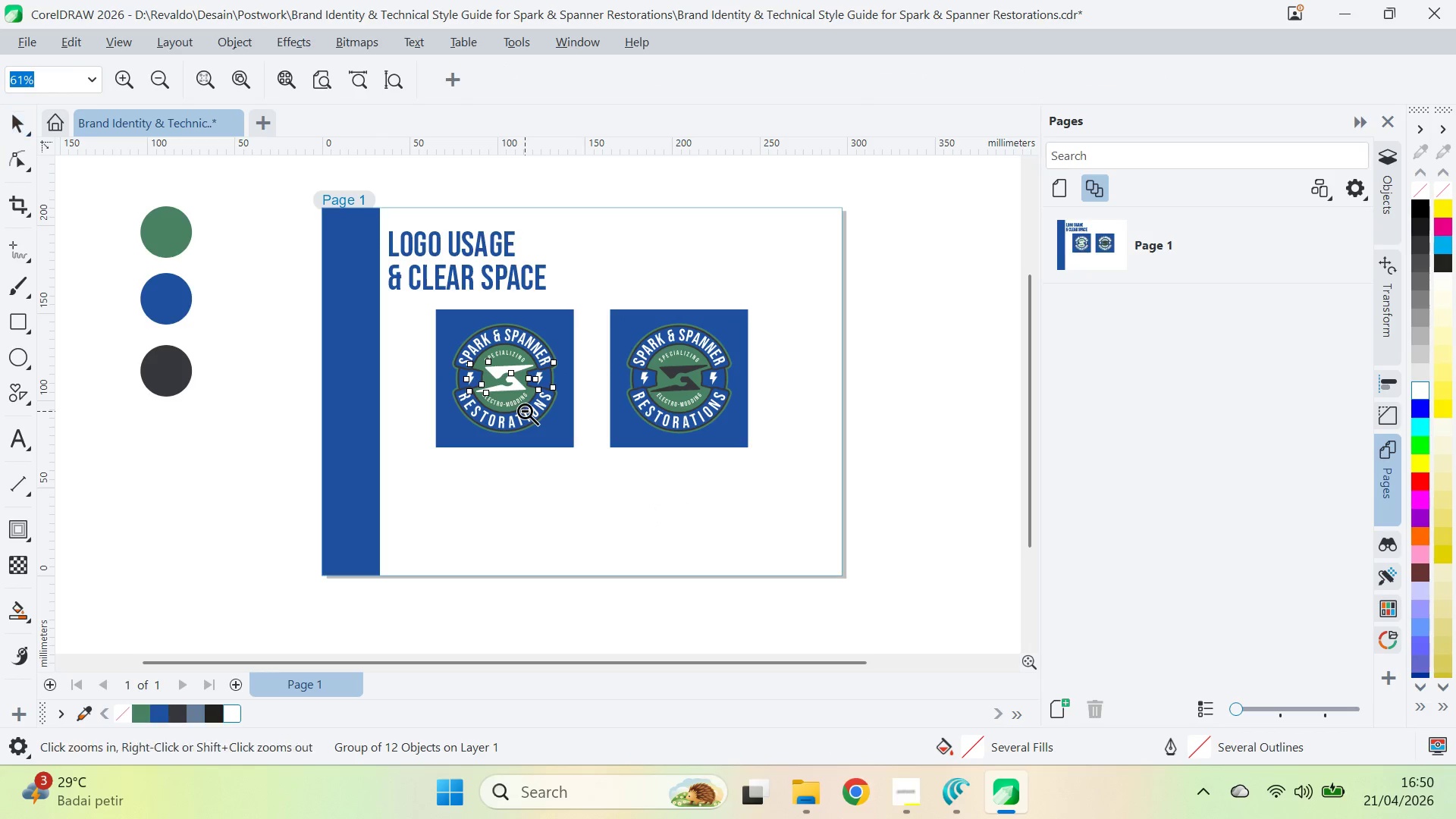 
right_click([525, 411])
 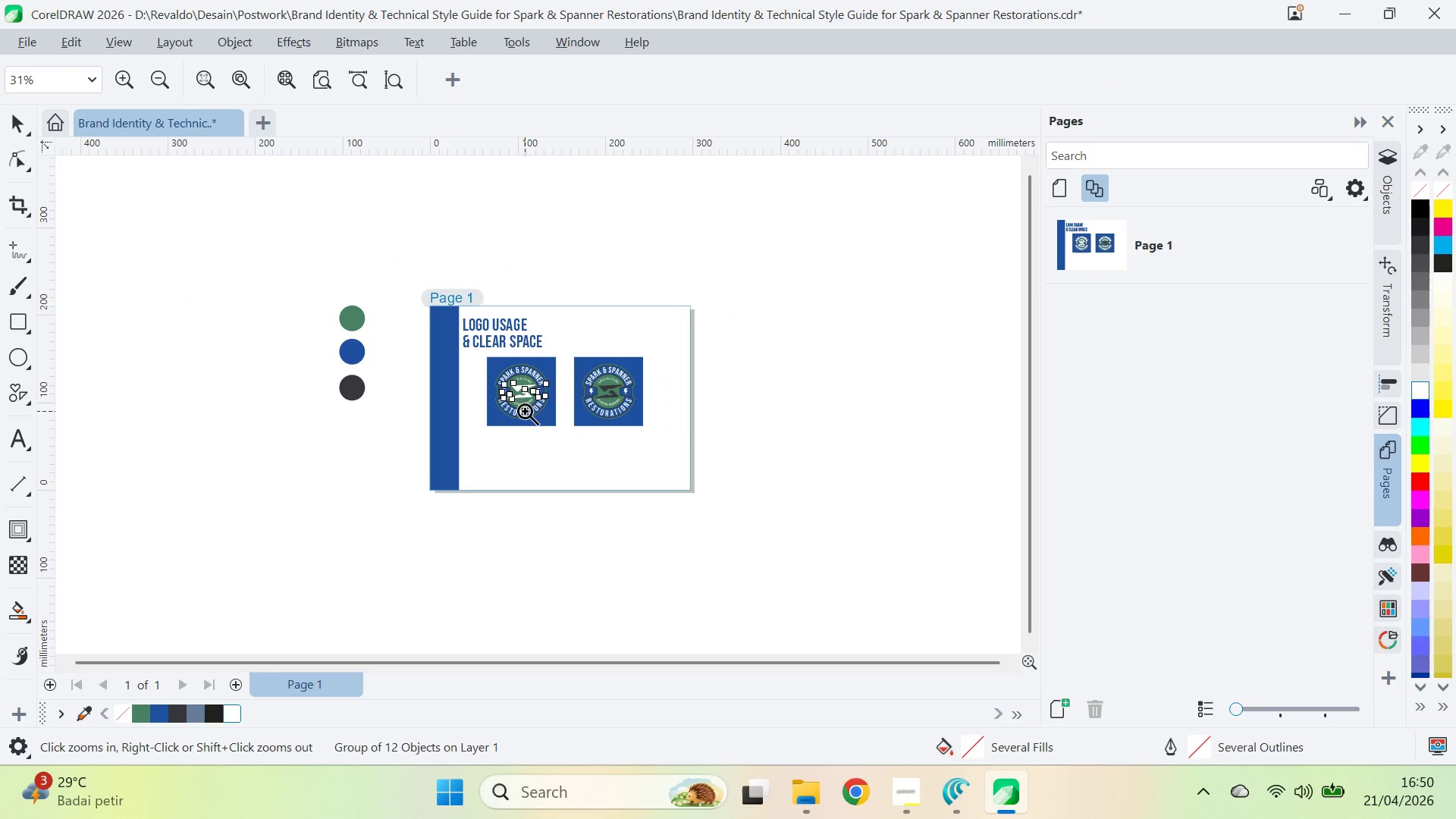 
type(qv)
 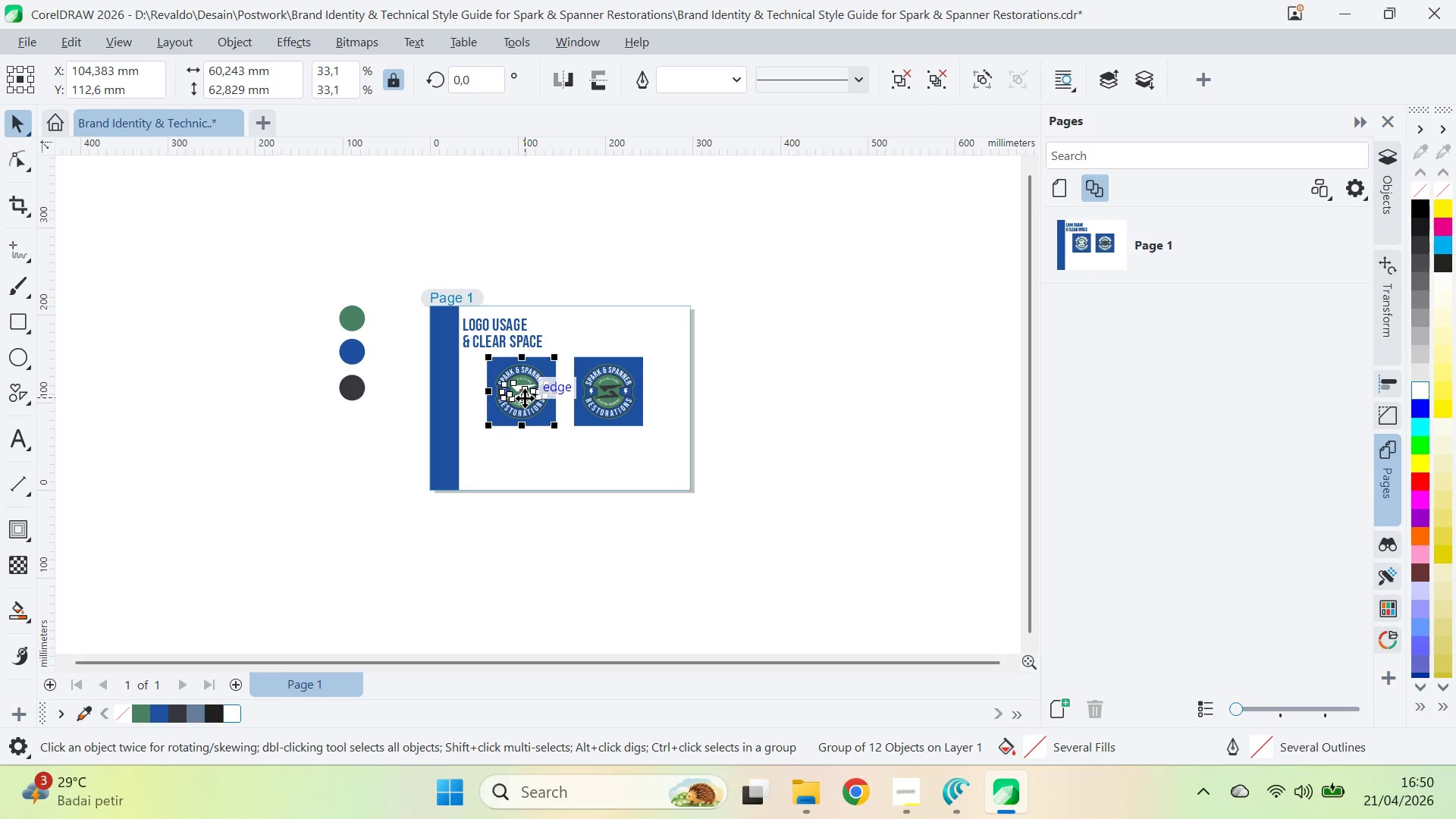 
left_click_drag(start_coordinate=[525, 397], to_coordinate=[882, 379])
 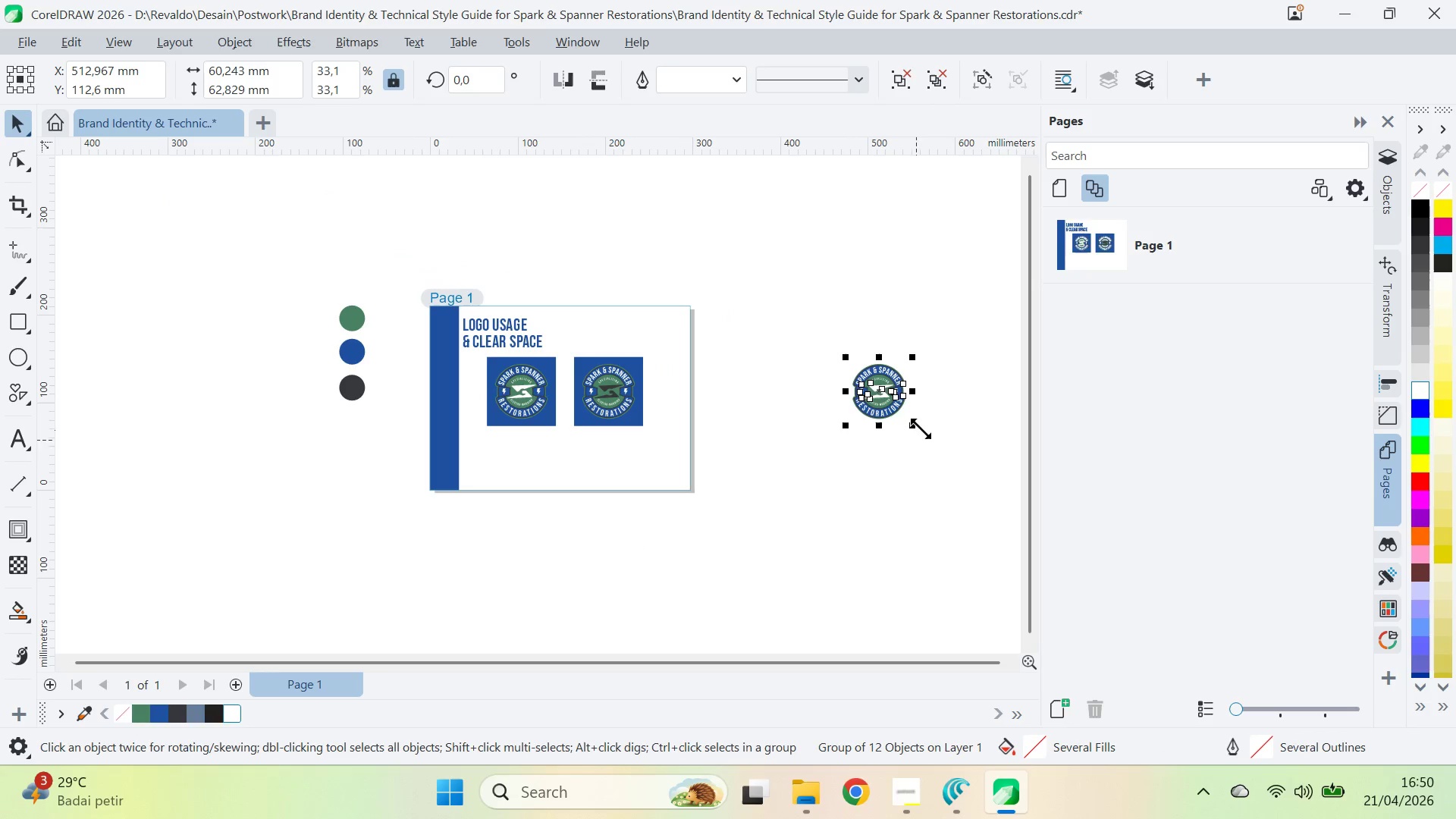 
hold_key(key=ShiftLeft, duration=0.61)
left_click([882, 379])
 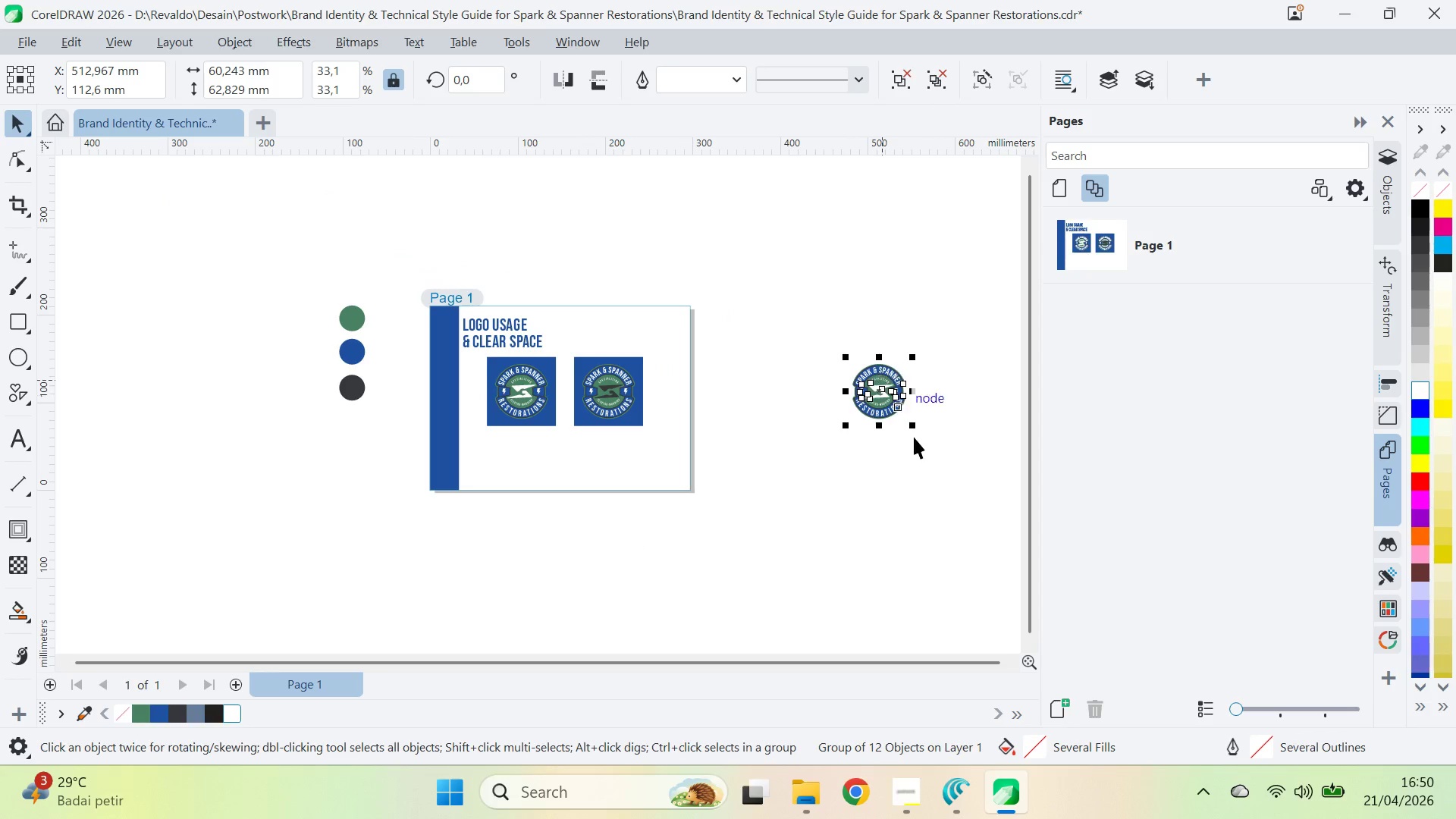 
right_click([882, 379])
 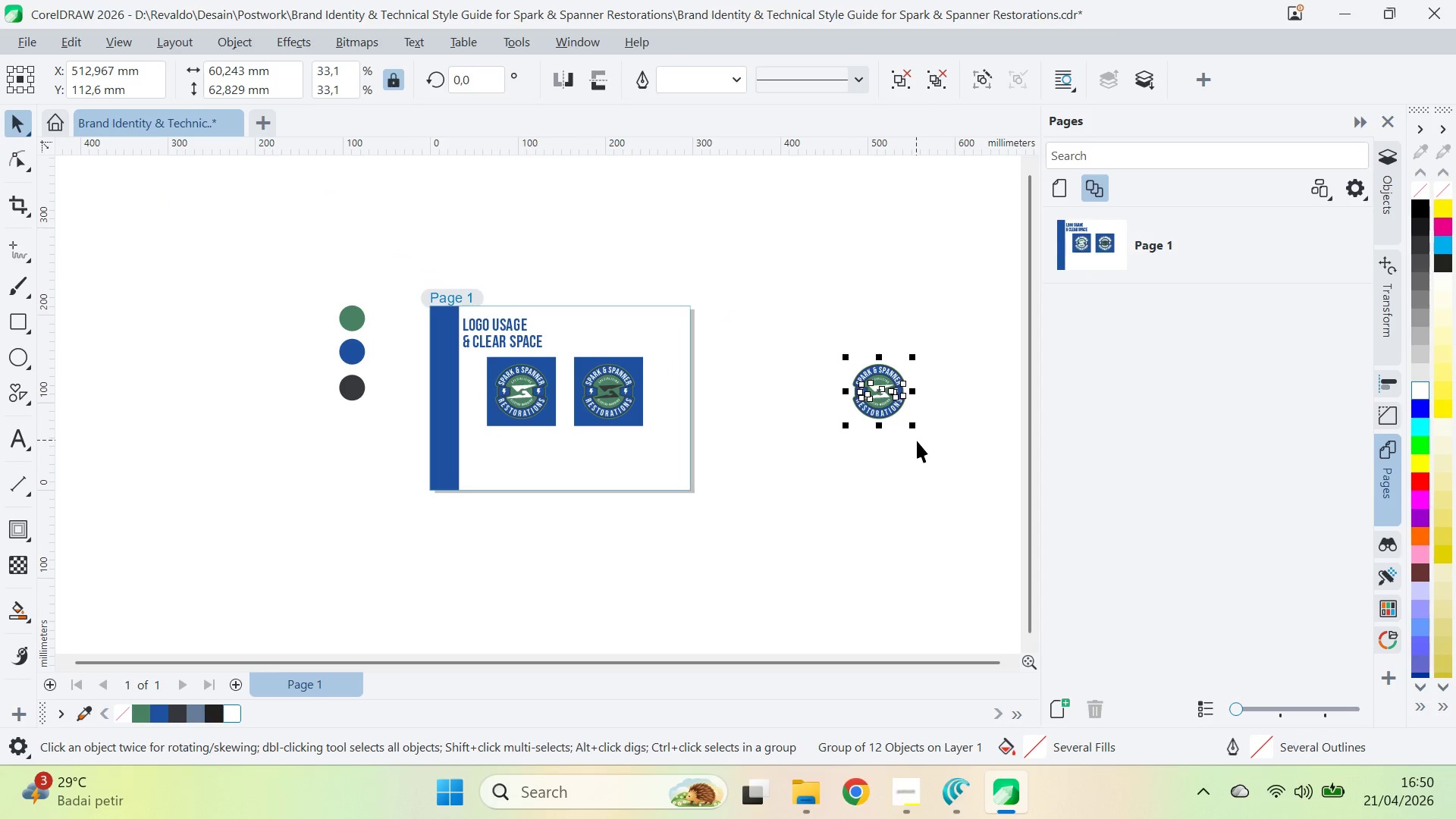 
hold_key(key=ShiftLeft, duration=0.8)
left_click_drag(start_coordinate=[921, 428], to_coordinate=[1008, 544])
 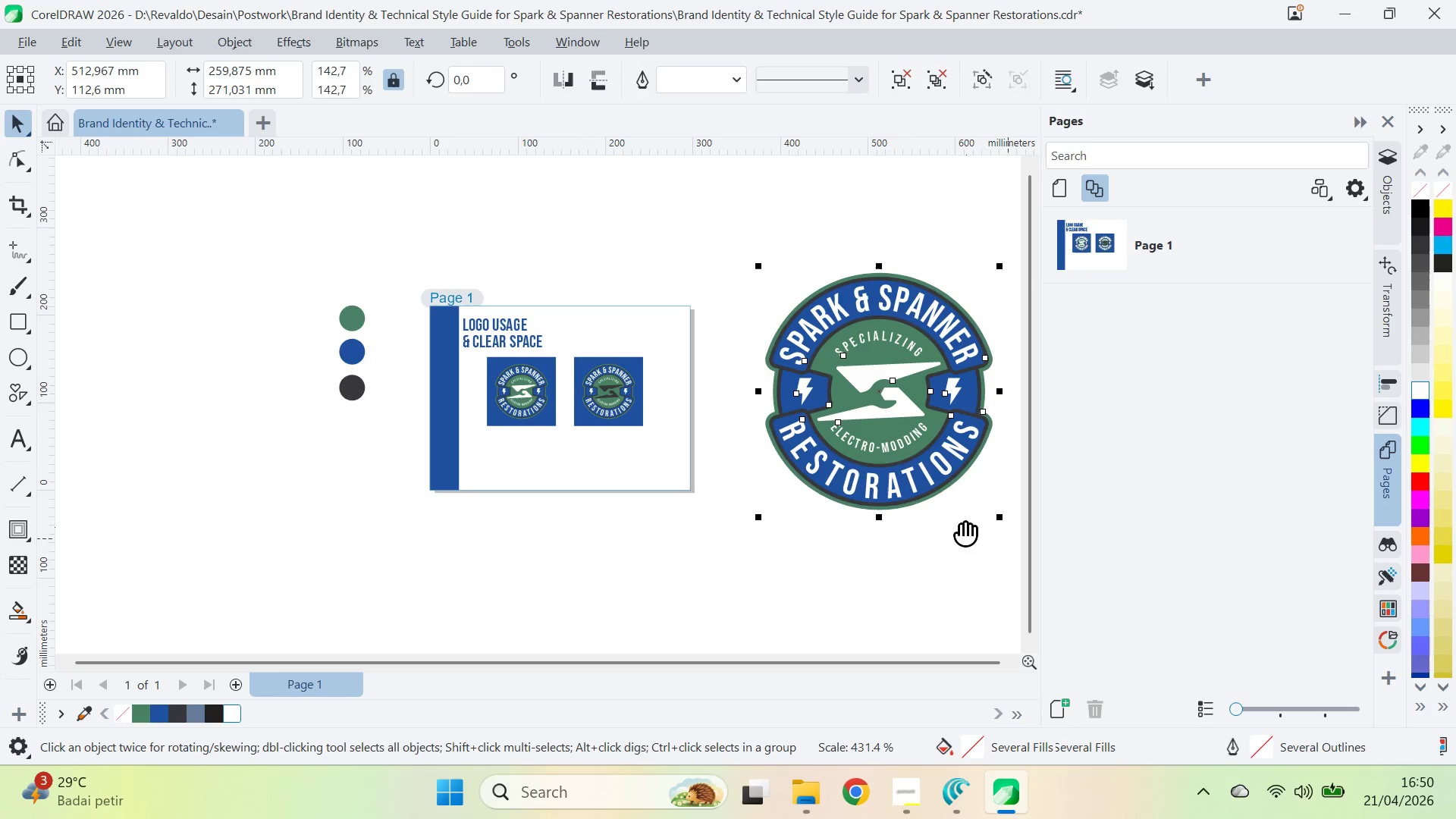 
type(qv)
 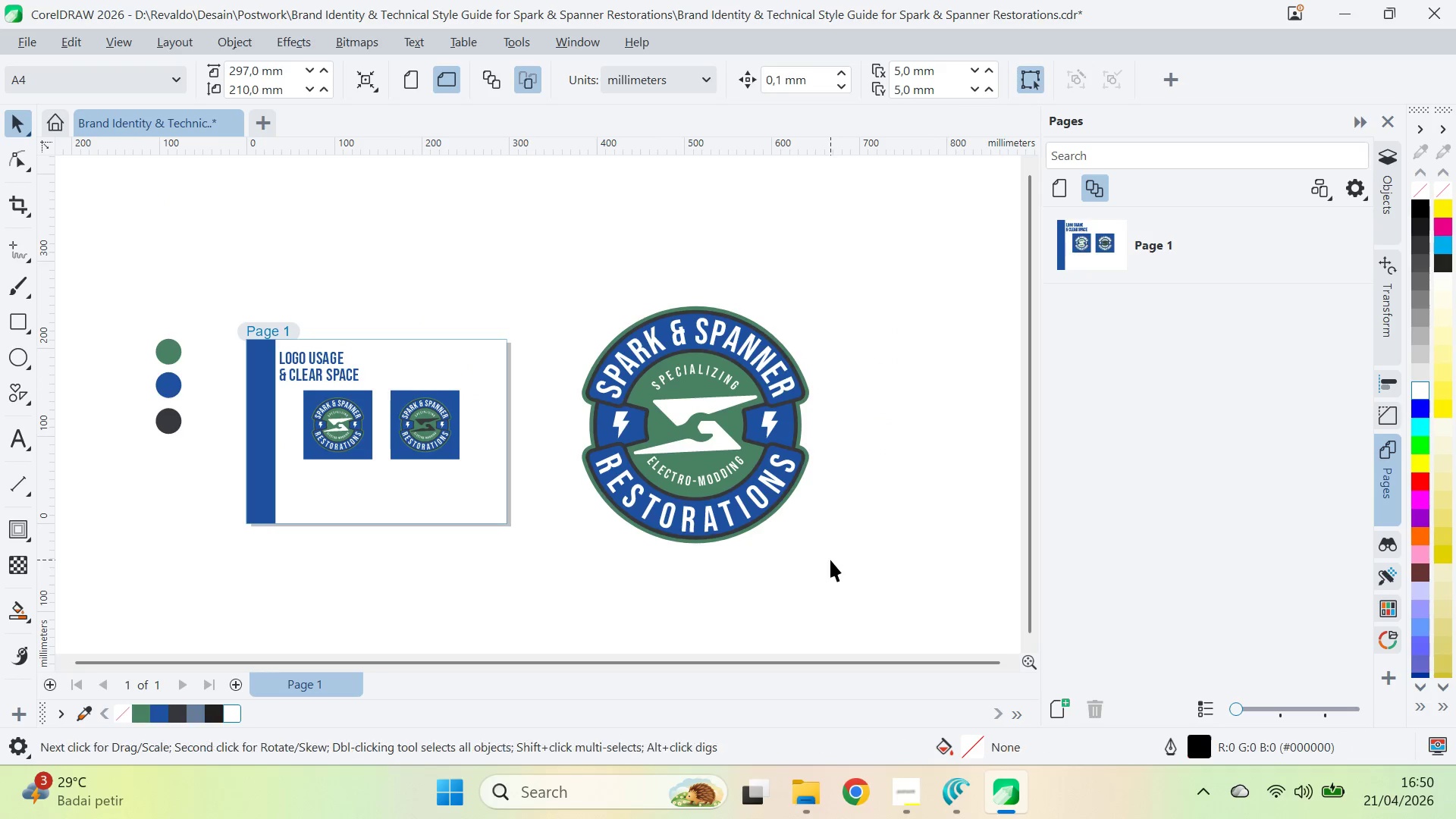 
left_click_drag(start_coordinate=[948, 525], to_coordinate=[764, 558])
 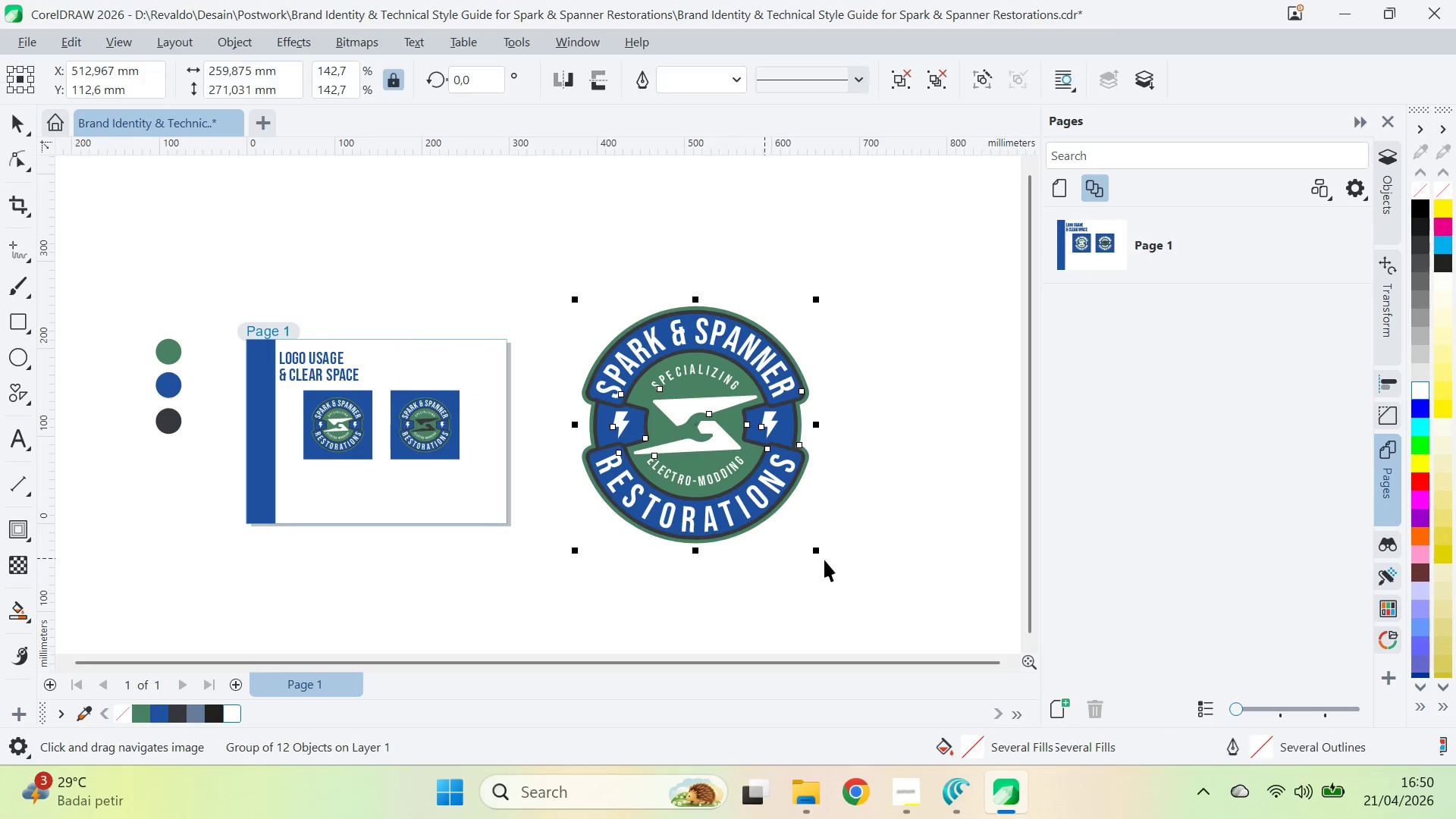 
double_click([830, 560])
 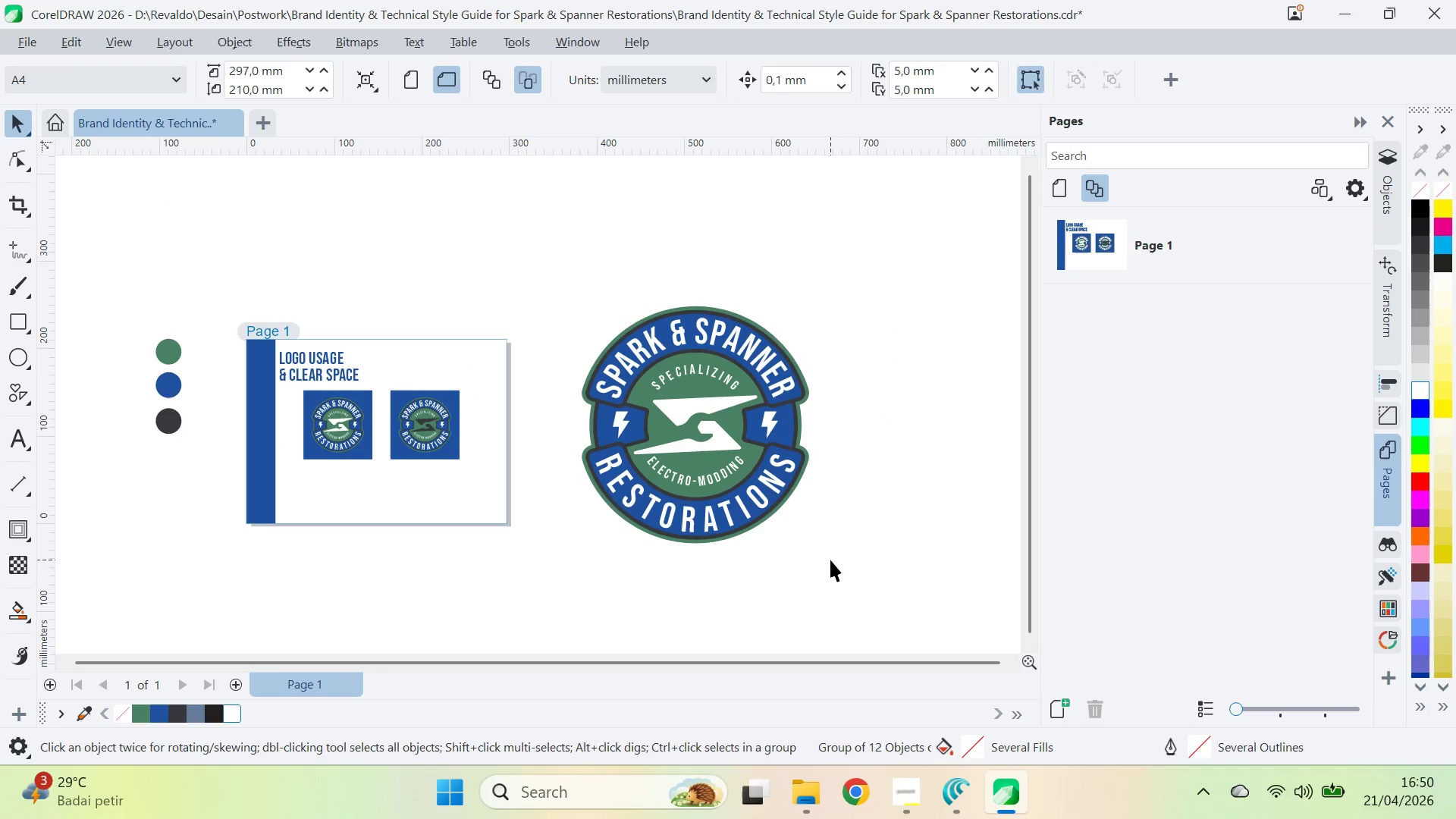 
key(Control+ControlLeft)
 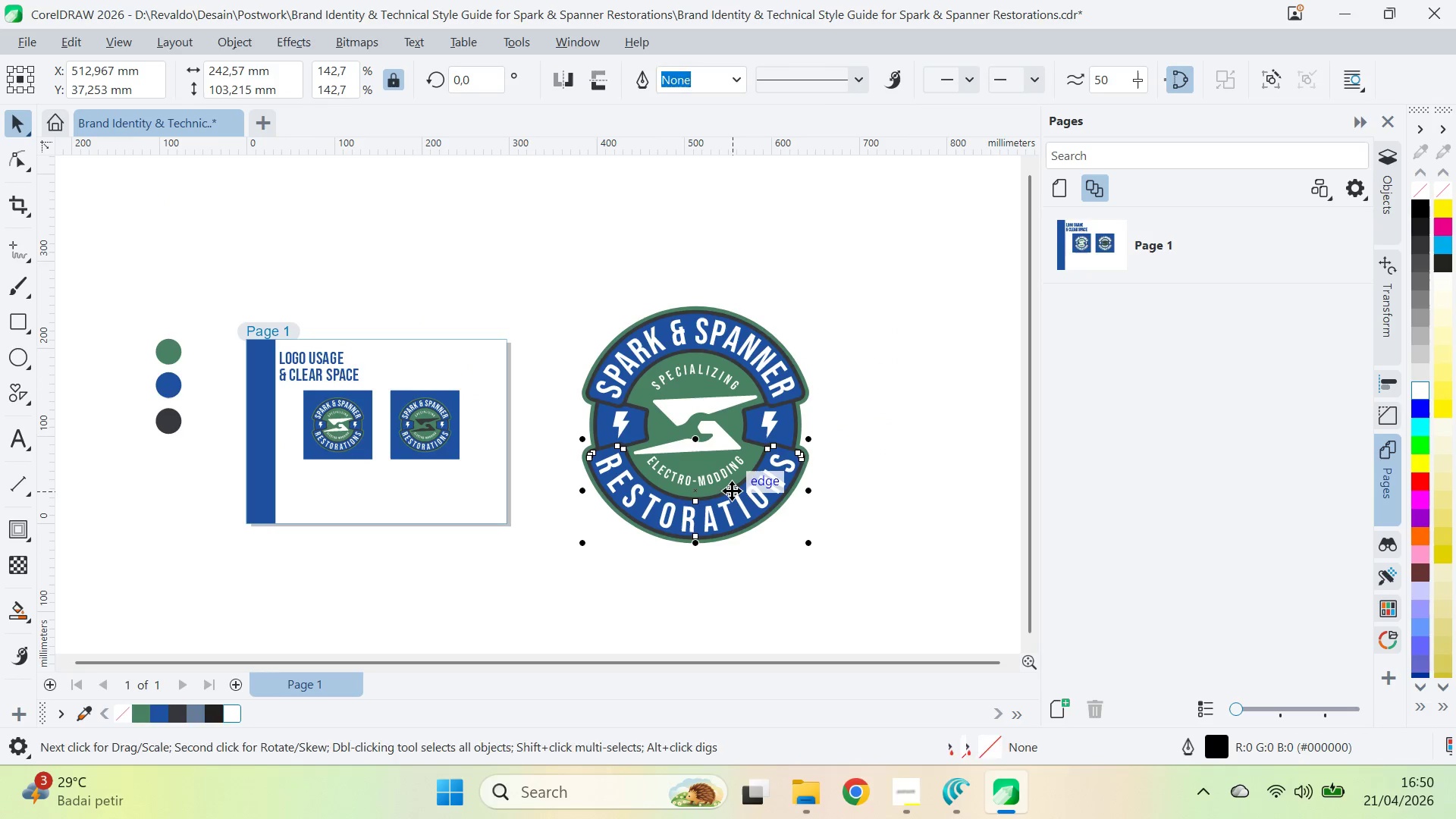 
hold_key(key=ControlLeft, duration=0.31)
 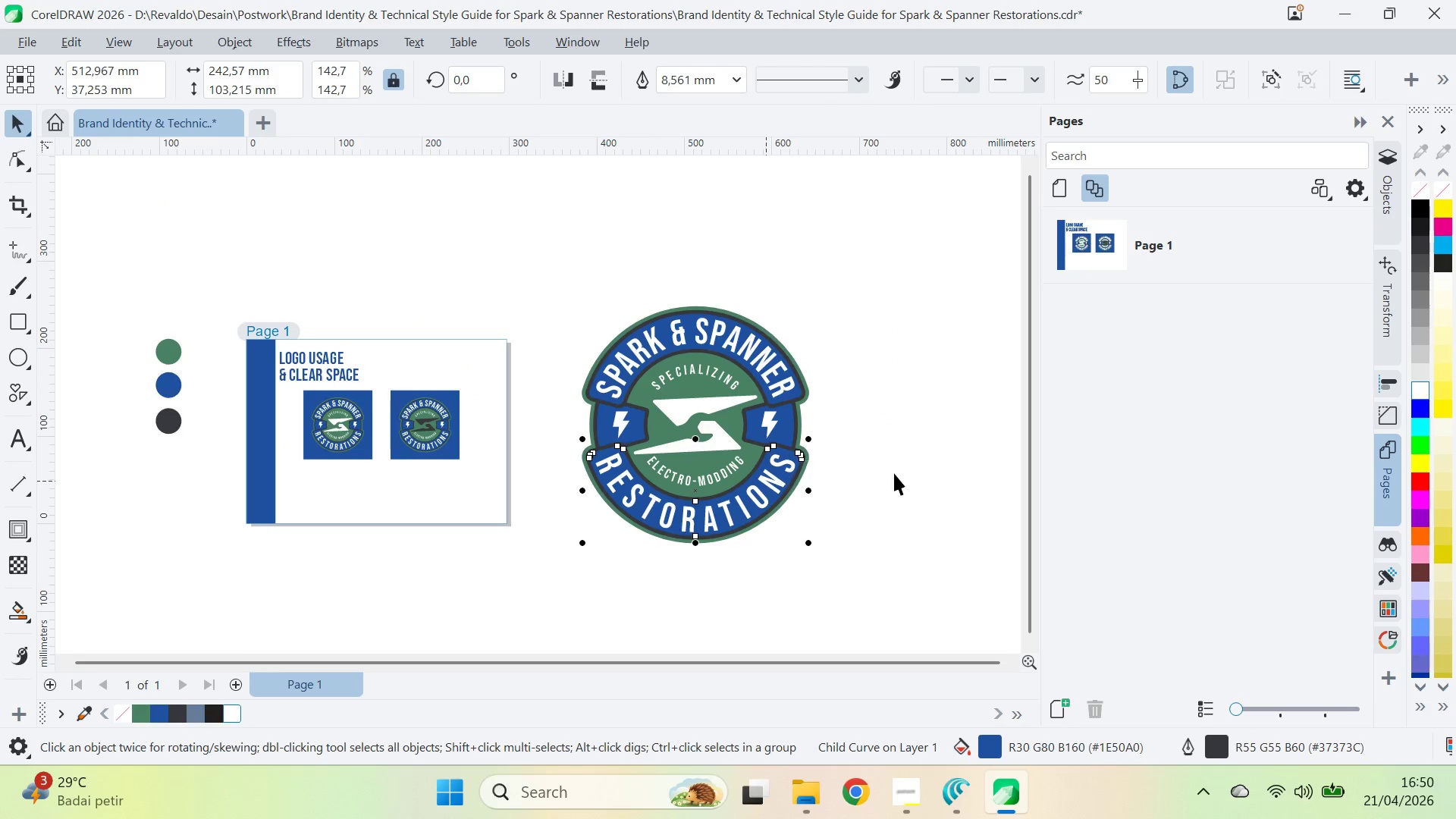 
left_click_drag(start_coordinate=[894, 473], to_coordinate=[895, 464])
 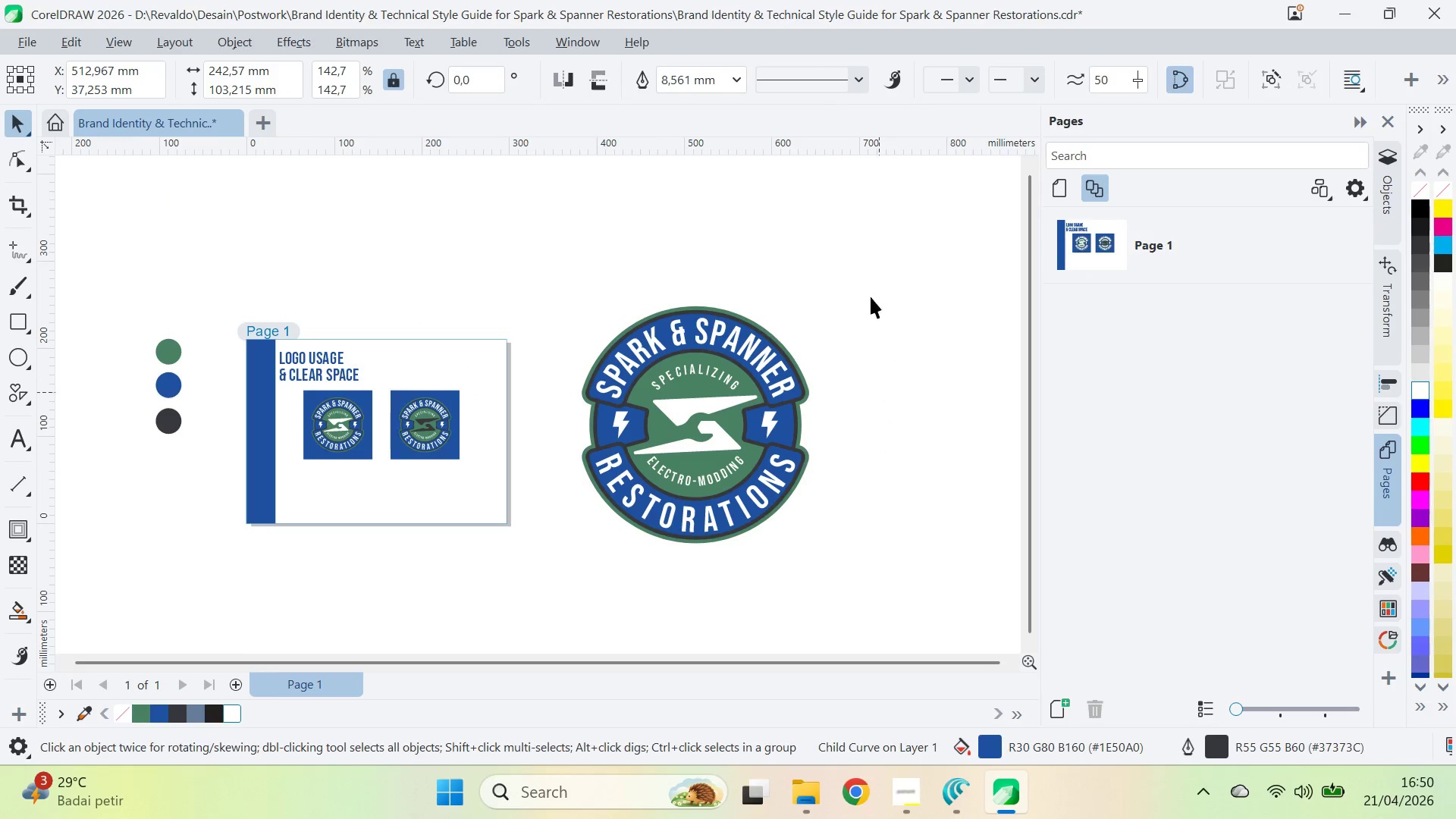 
left_click_drag(start_coordinate=[870, 293], to_coordinate=[491, 631])
 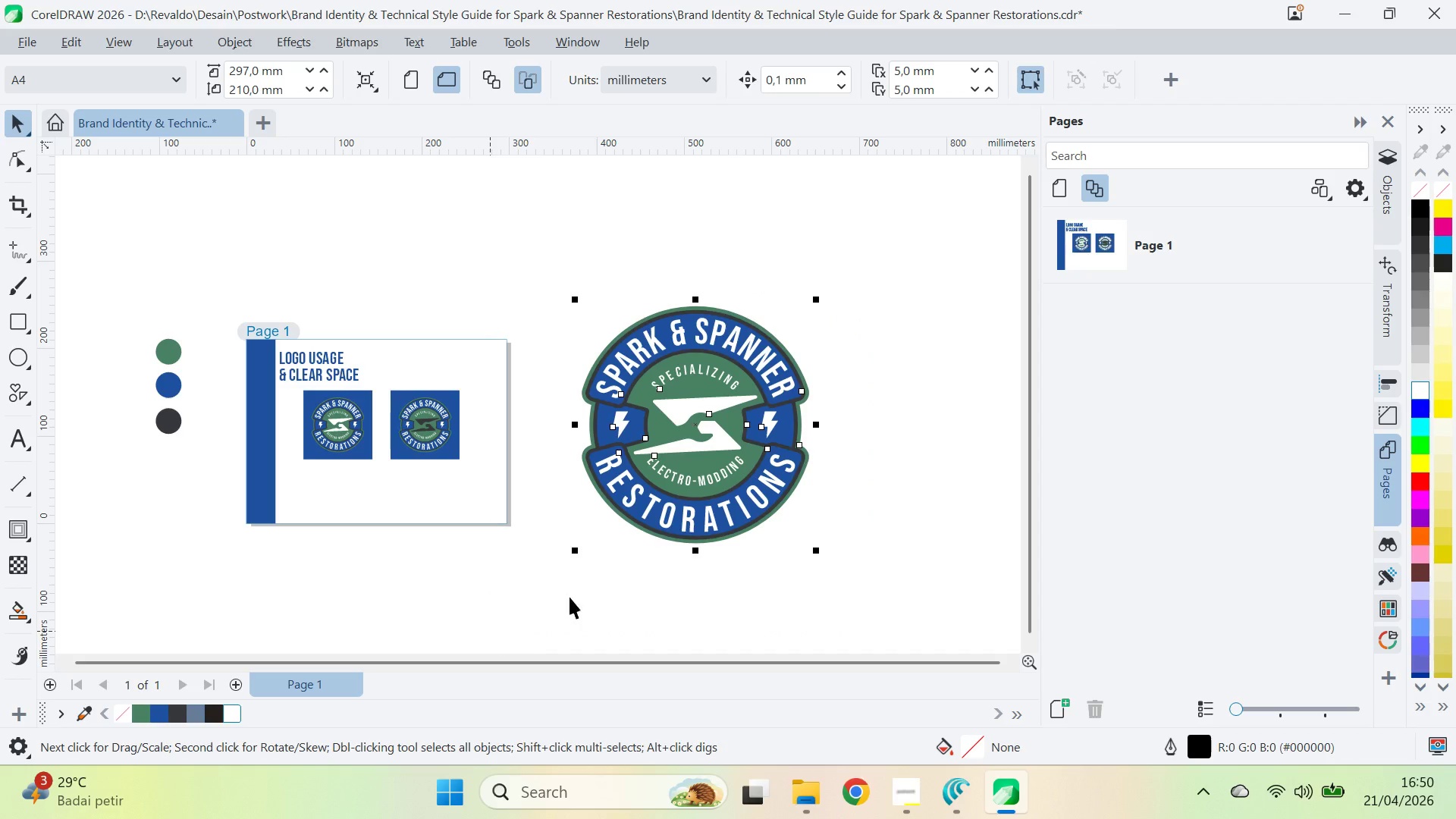 
hold_key(key=ControlLeft, duration=0.66)
 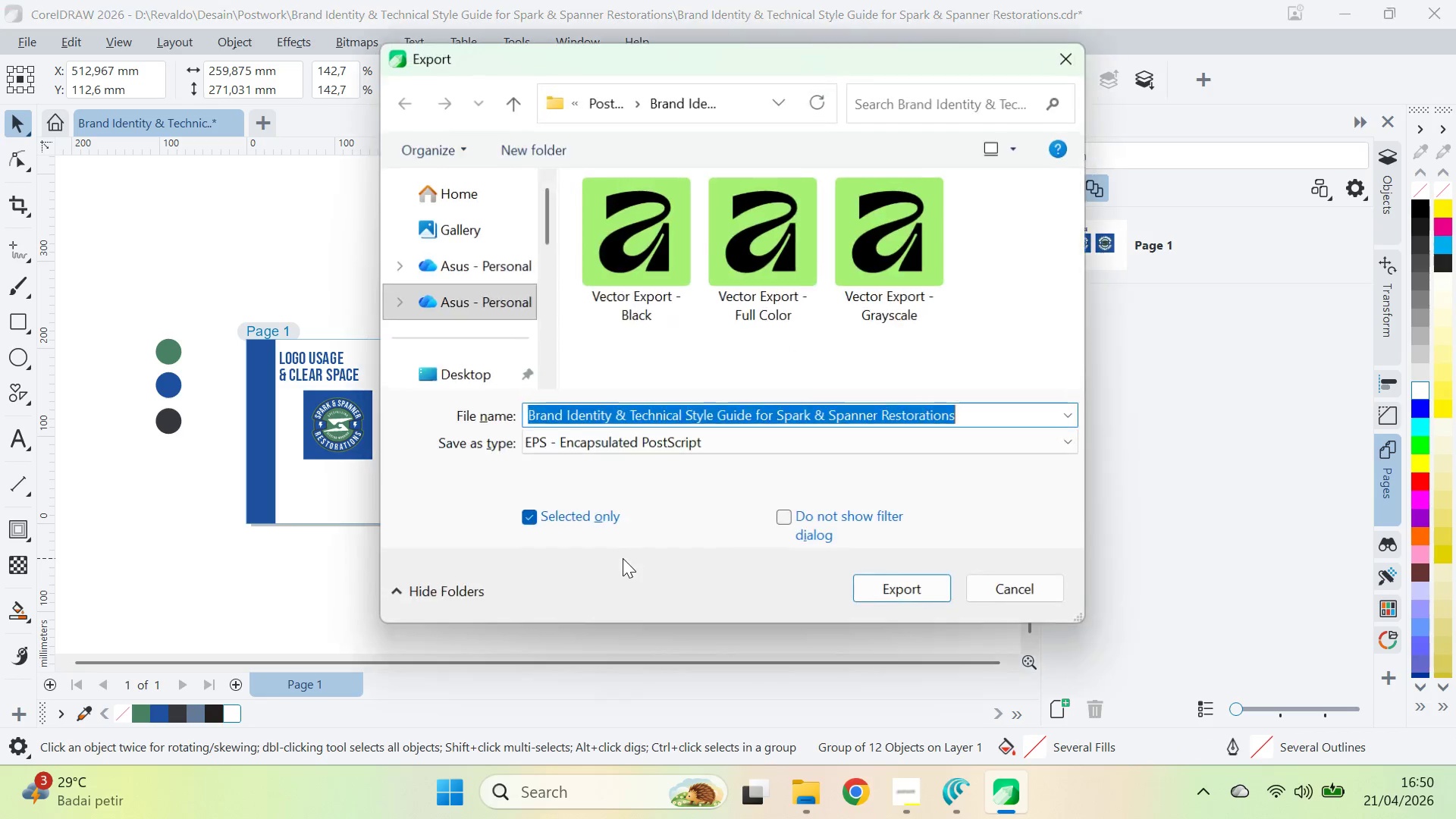 
left_click_drag(start_coordinate=[863, 442], to_coordinate=[865, 446])
 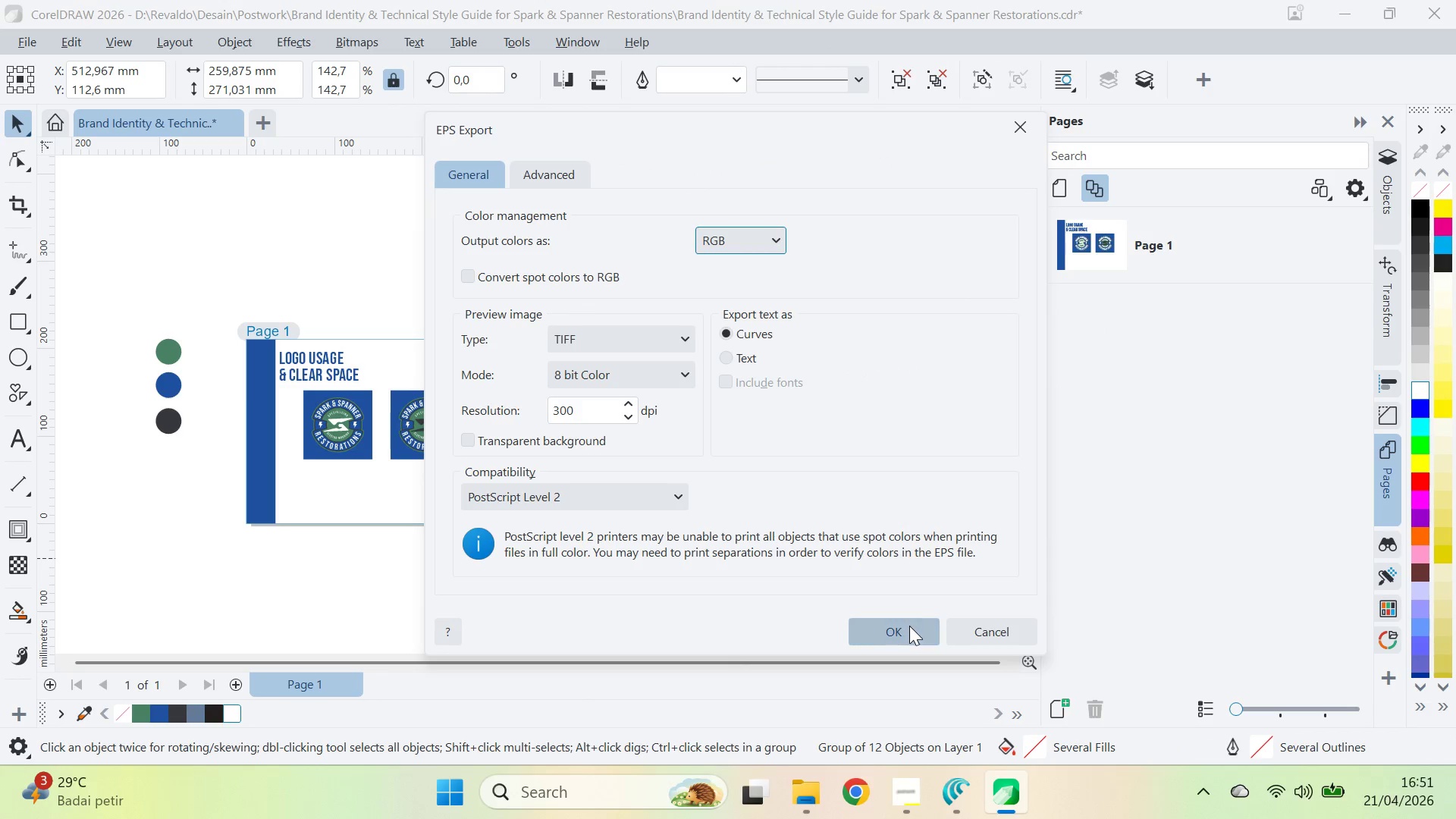 
left_click_drag(start_coordinate=[899, 400], to_coordinate=[891, 375])
 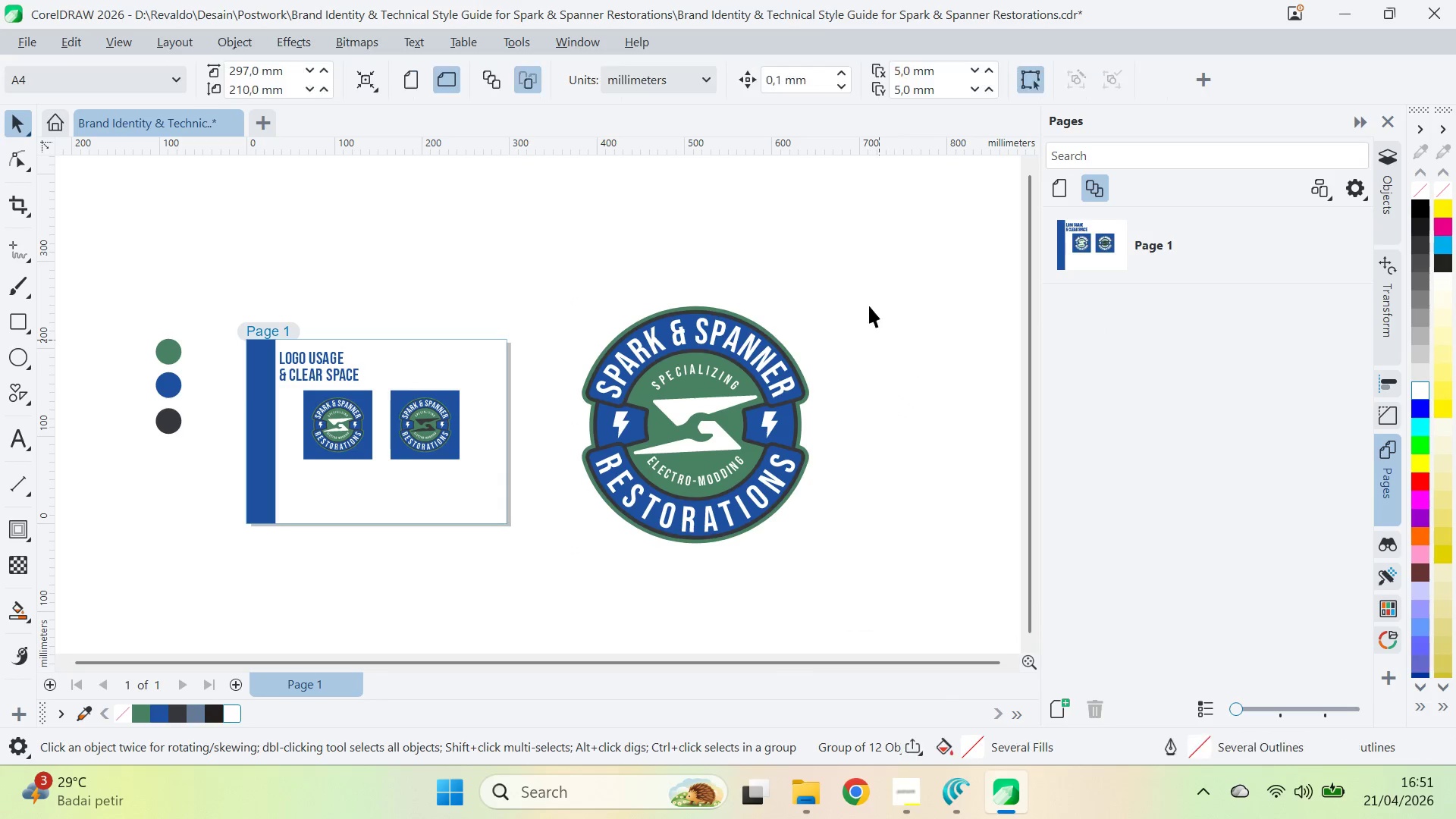 
left_click_drag(start_coordinate=[867, 283], to_coordinate=[624, 551])
 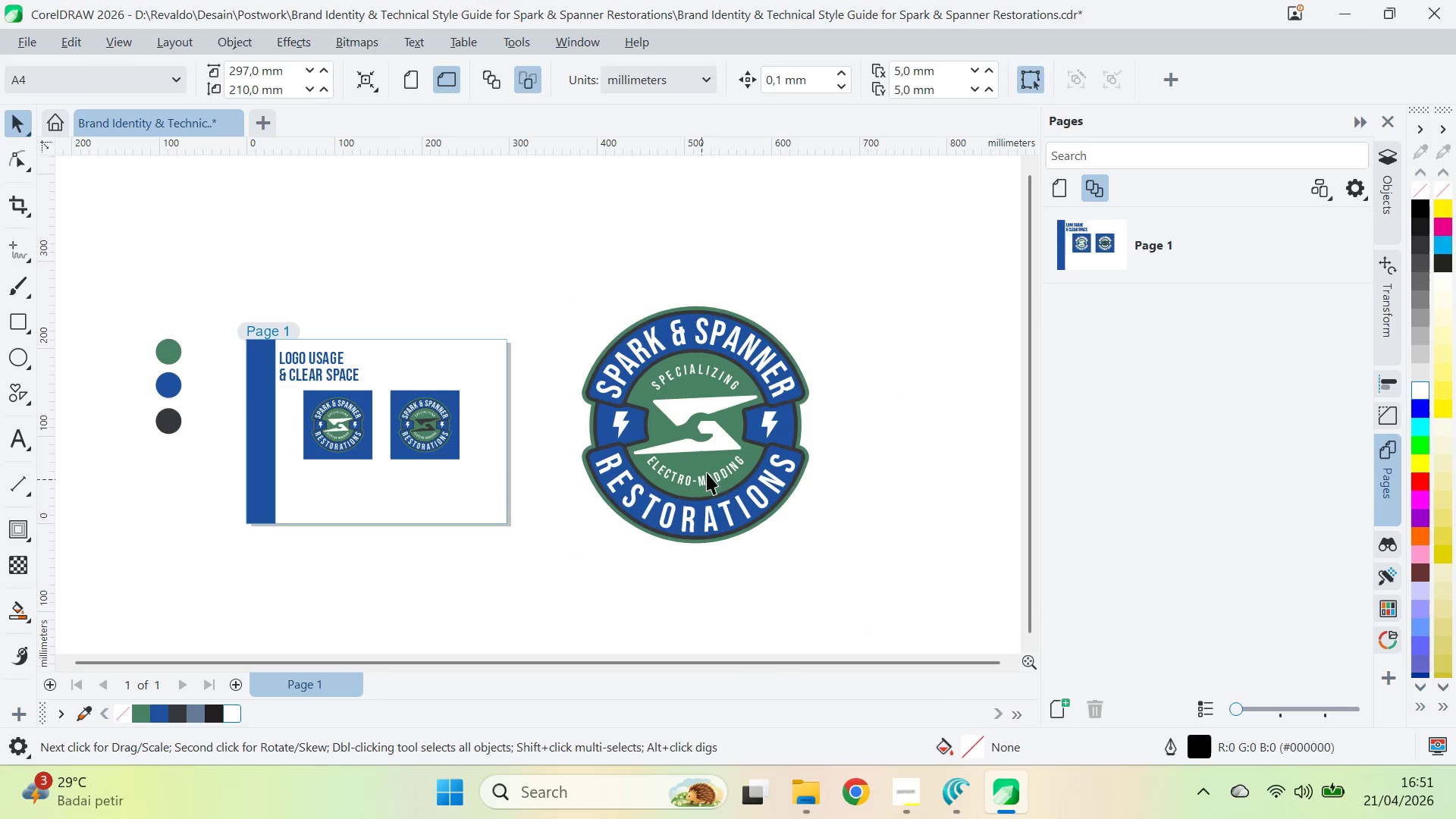 
left_click([714, 463])
 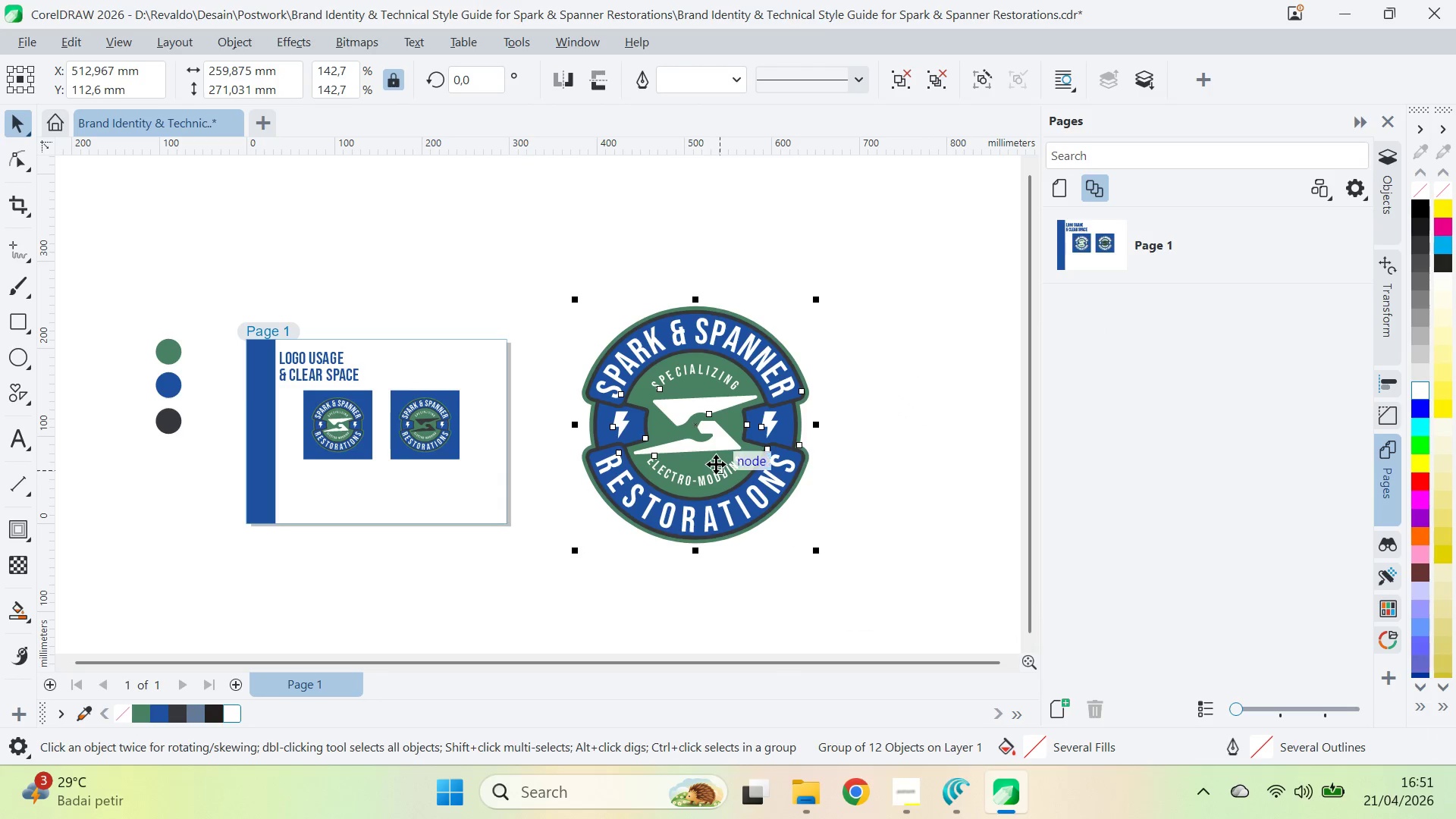 
key(Delete)
 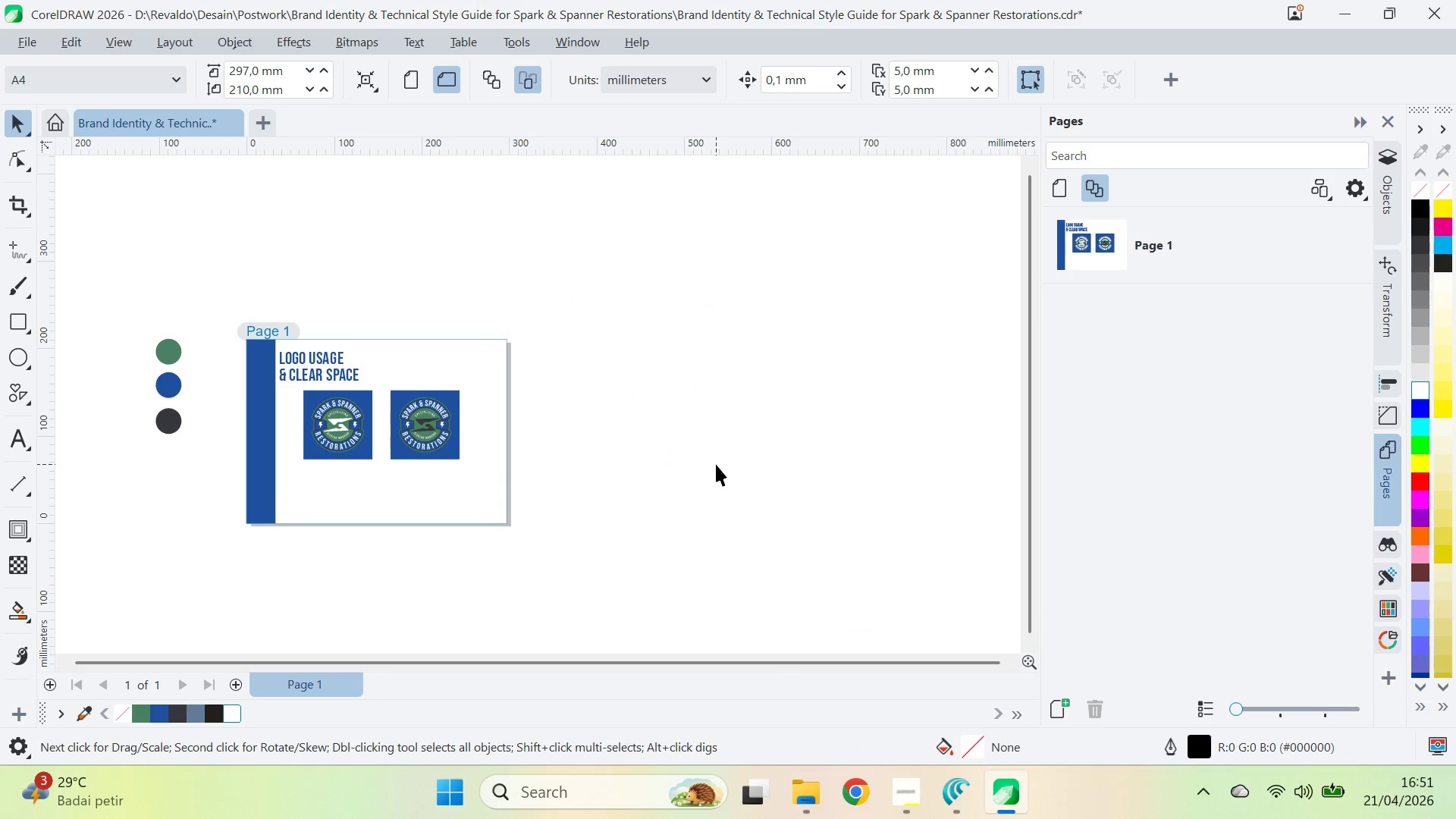 
key(Q)
 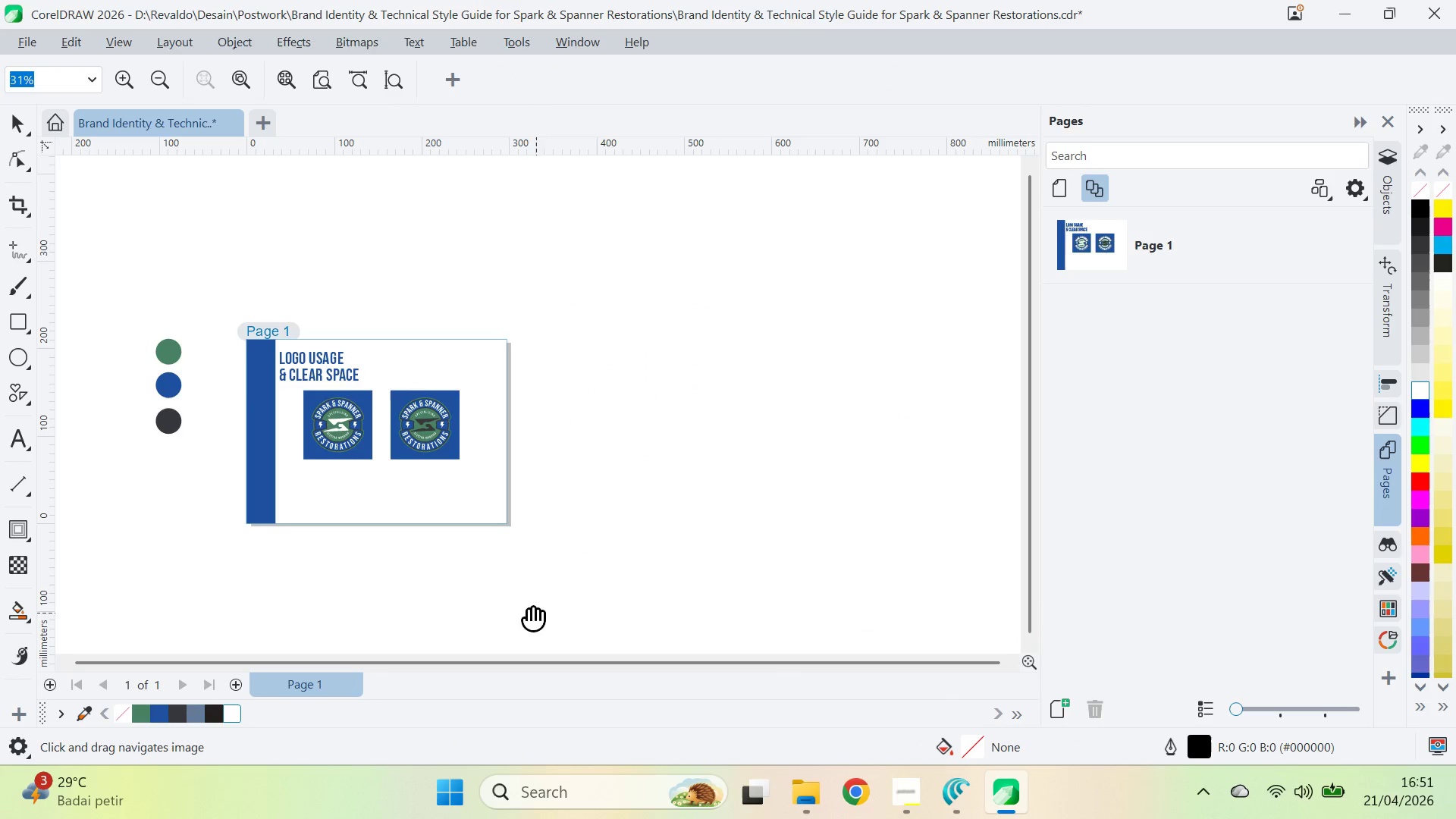 
left_click_drag(start_coordinate=[478, 580], to_coordinate=[674, 599])
 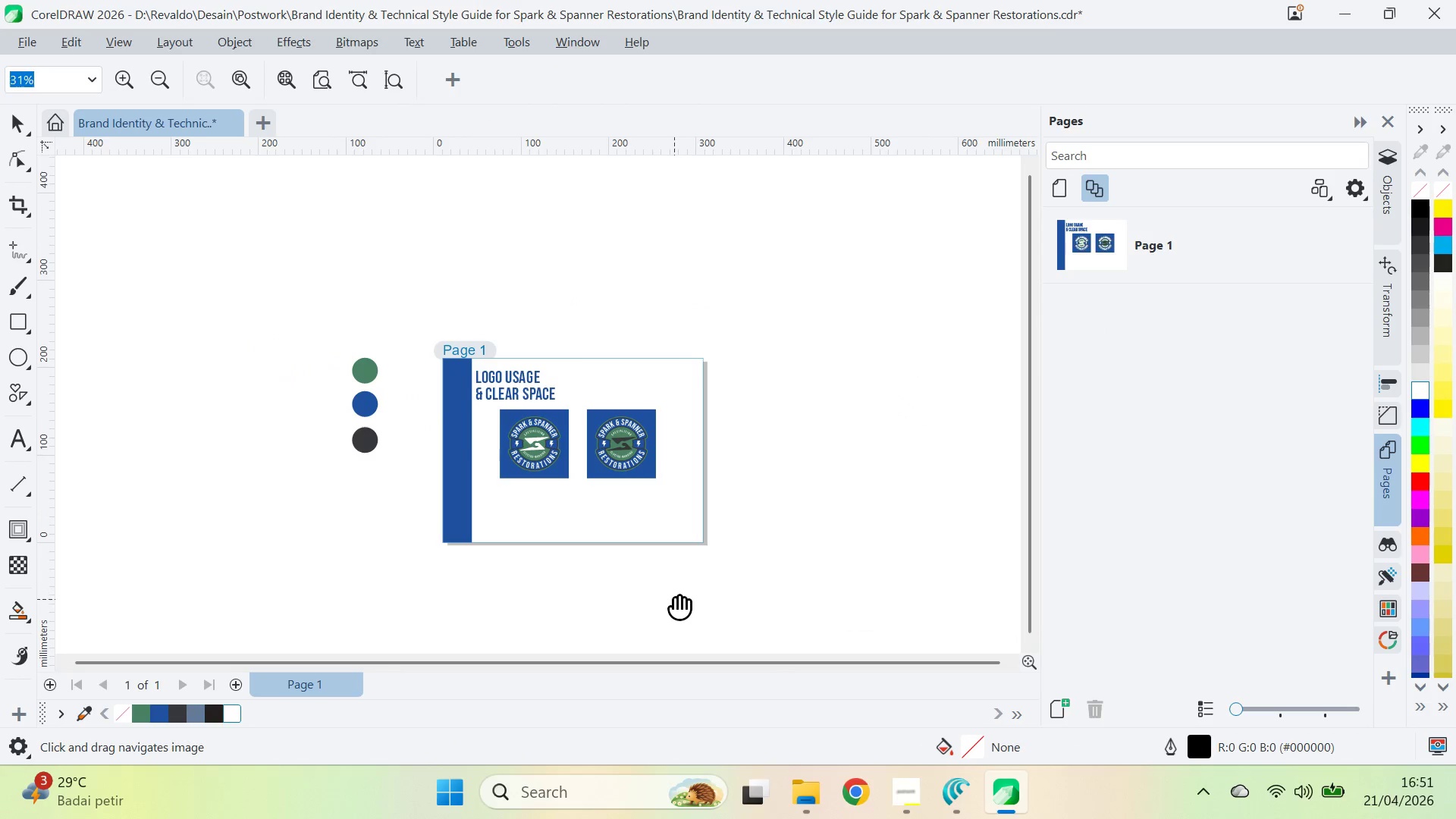 
type(vzqvq)
 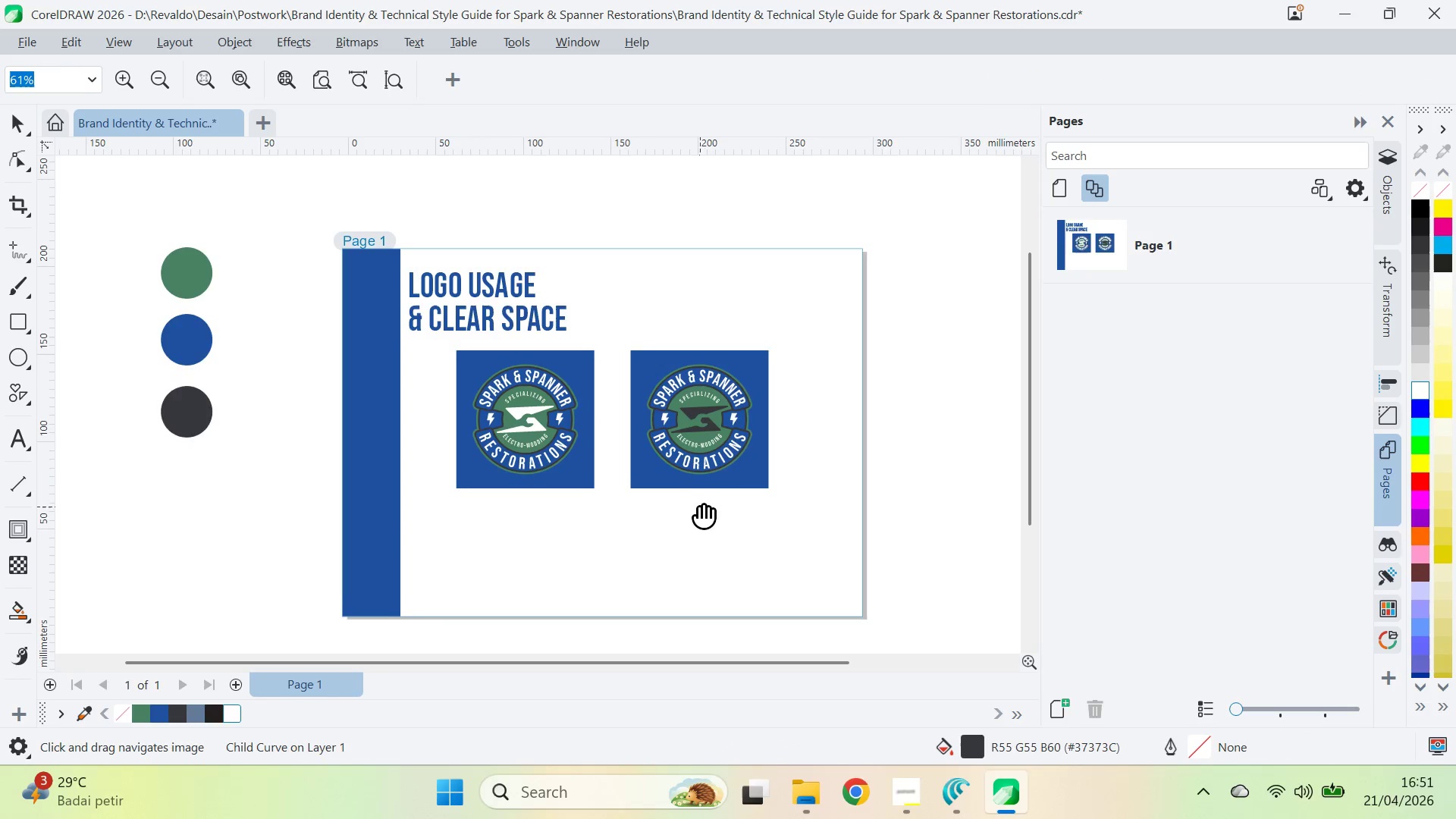 
left_click_drag(start_coordinate=[582, 459], to_coordinate=[653, 489])
 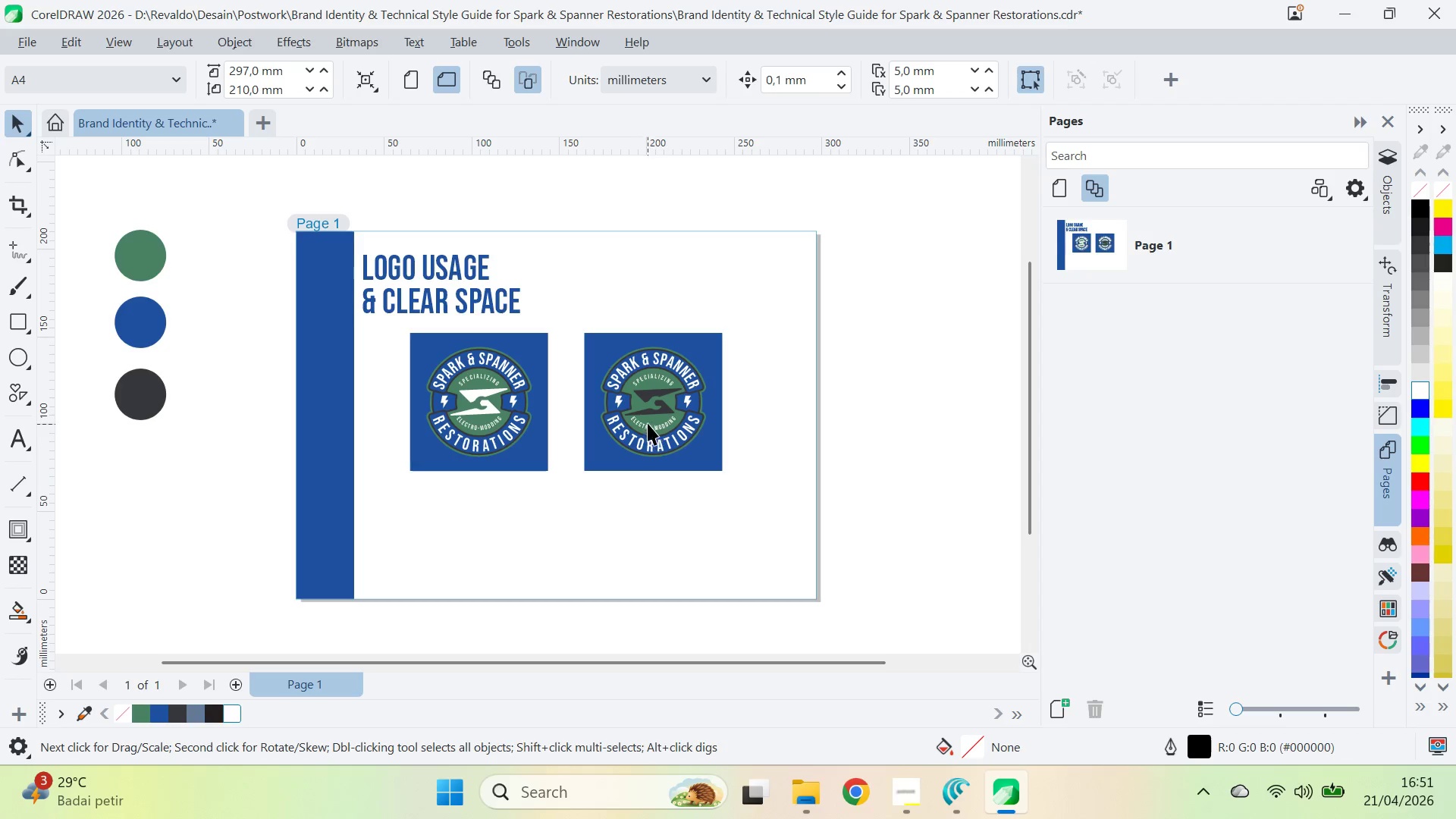 
hold_key(key=ControlLeft, duration=0.77)
 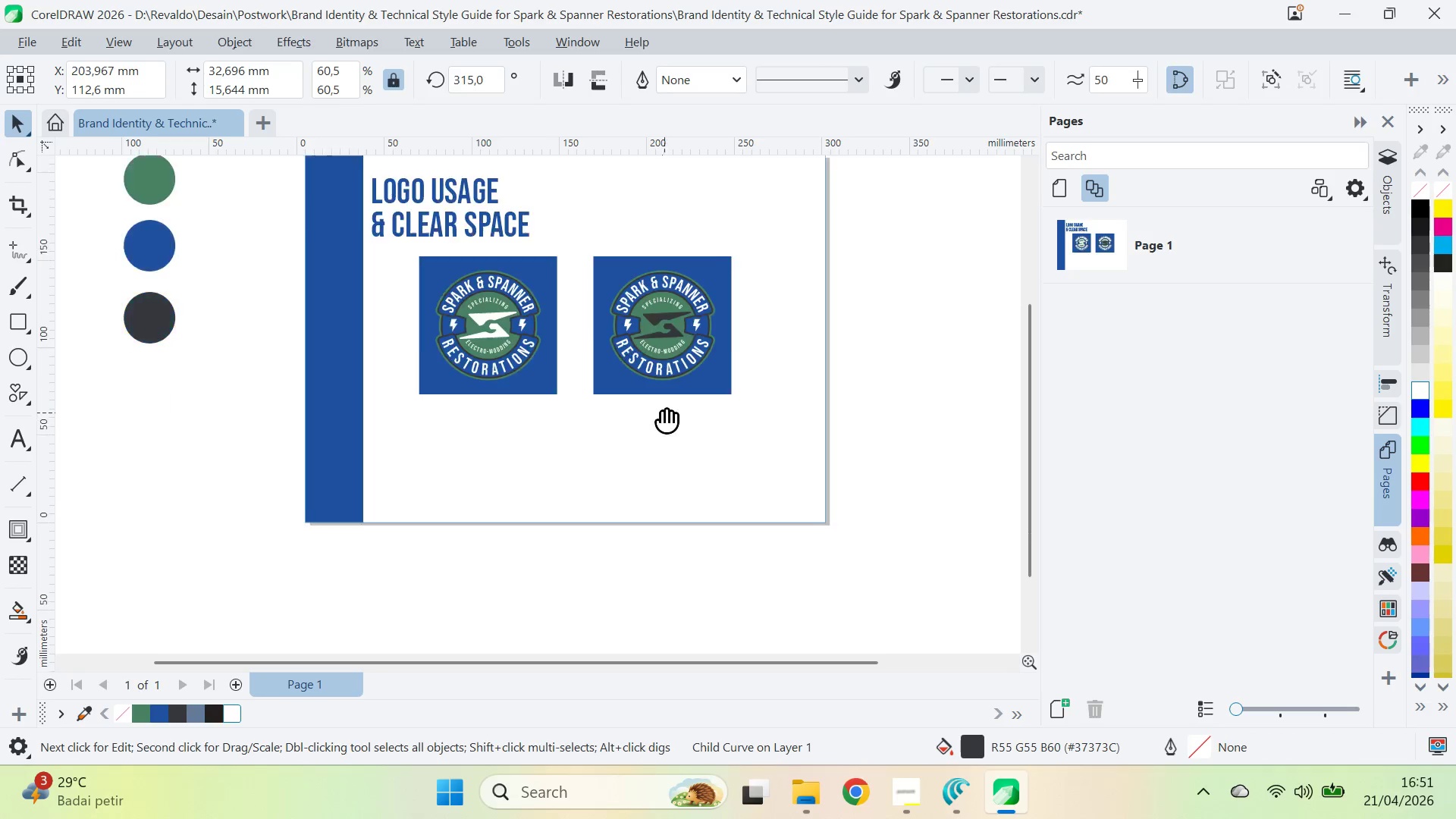 
left_click_drag(start_coordinate=[664, 412], to_coordinate=[698, 509])
 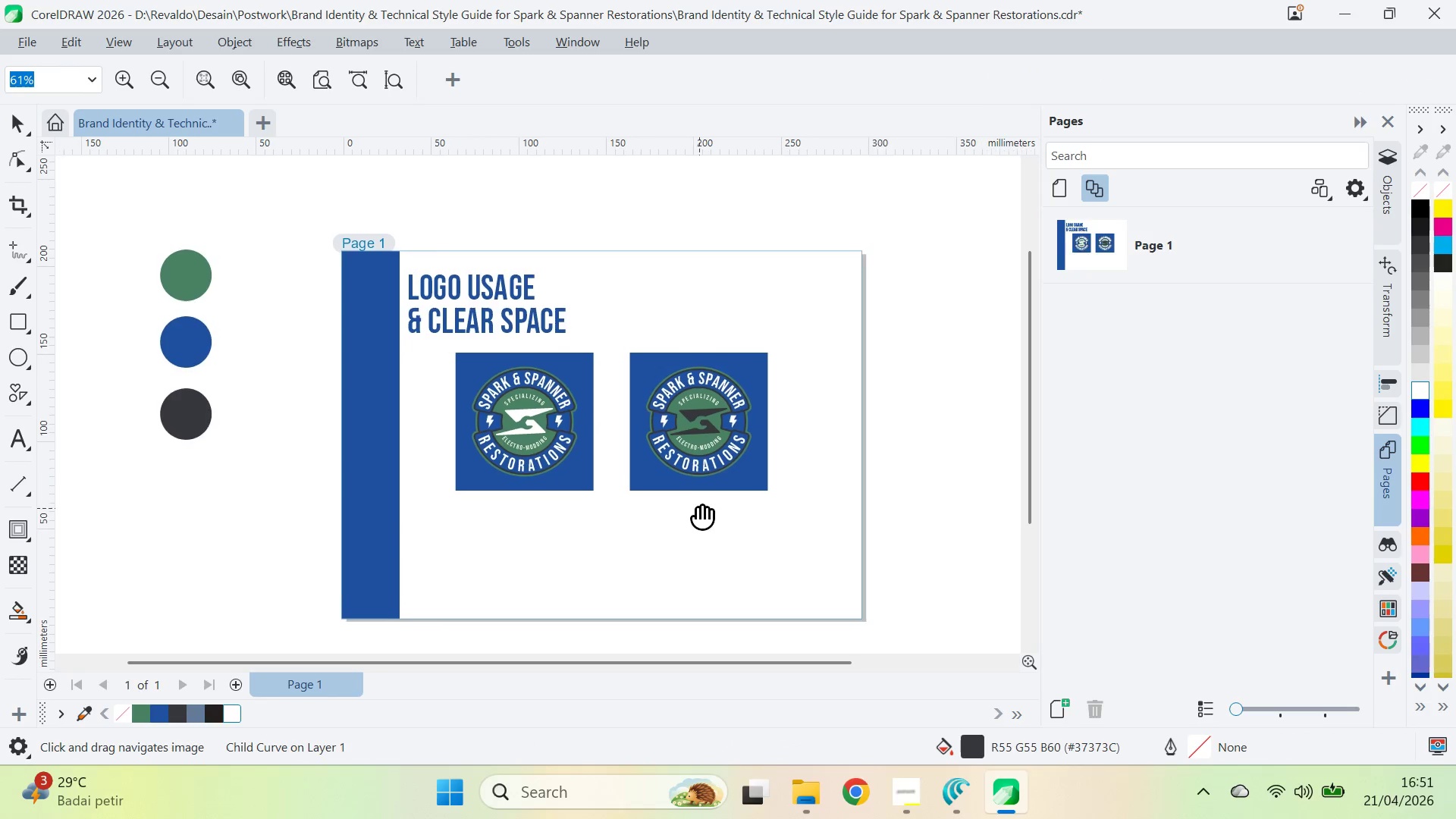 
key(V)
 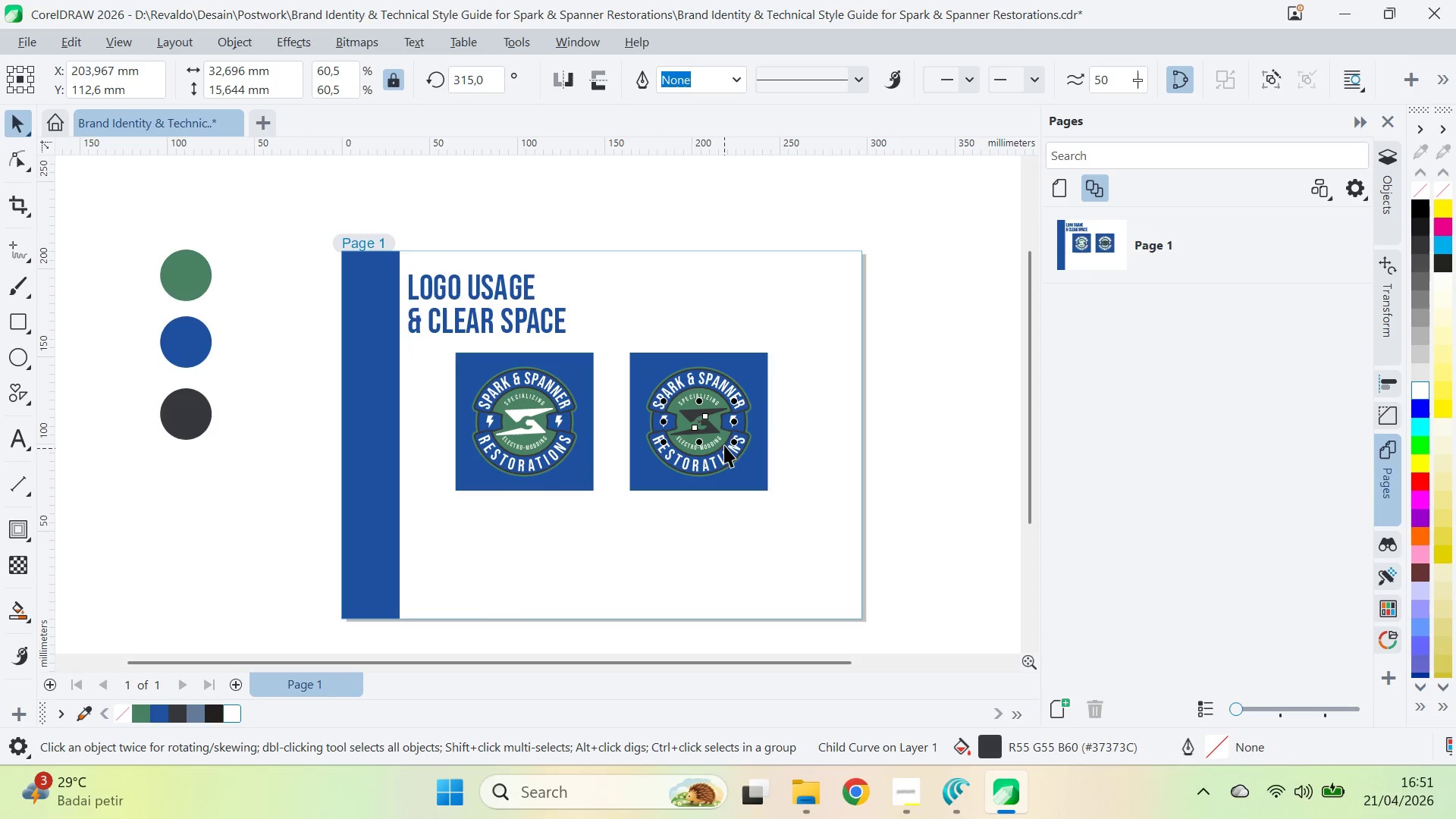 
hold_key(key=ControlLeft, duration=0.31)
 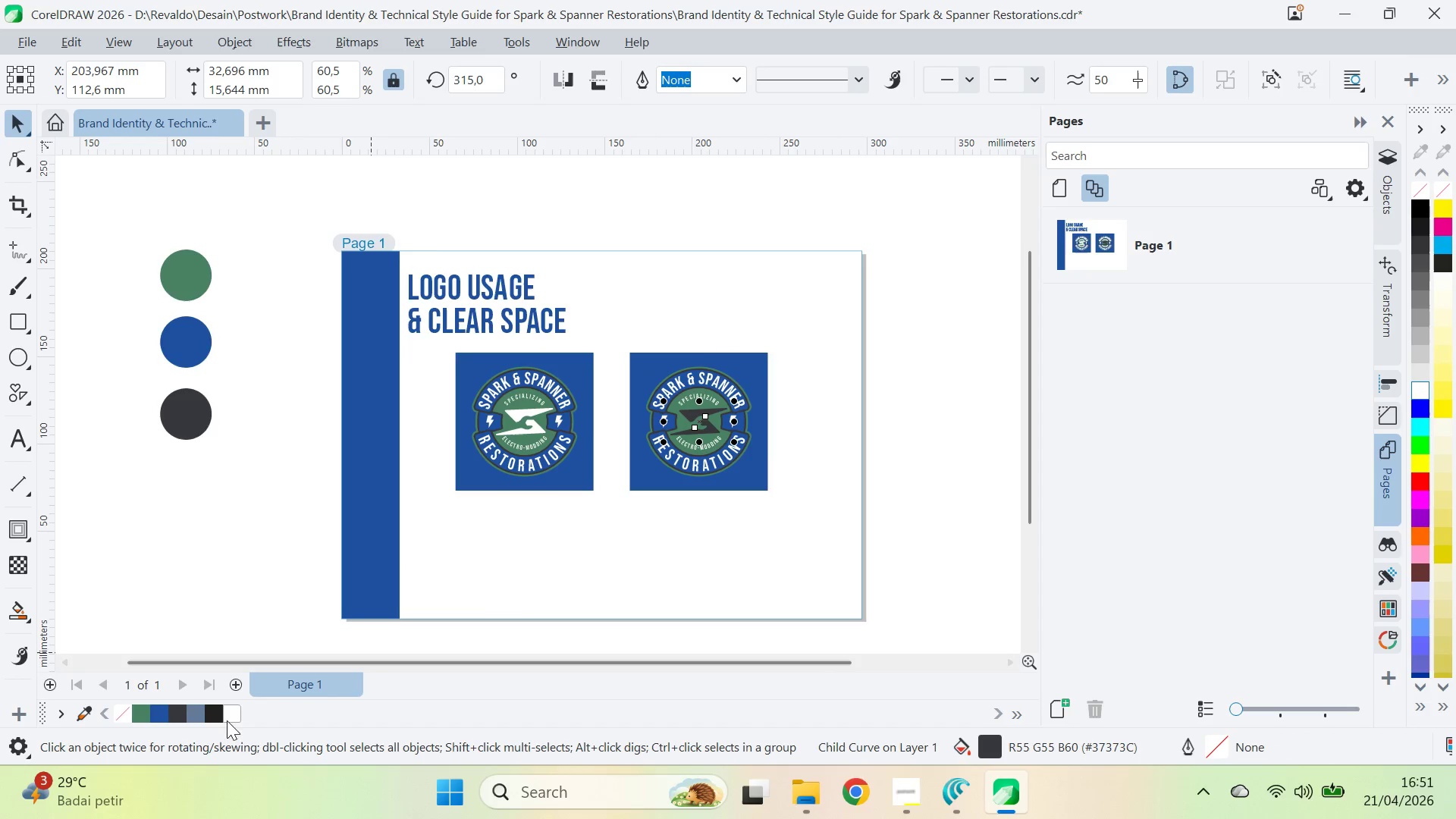 
left_click([238, 708])
 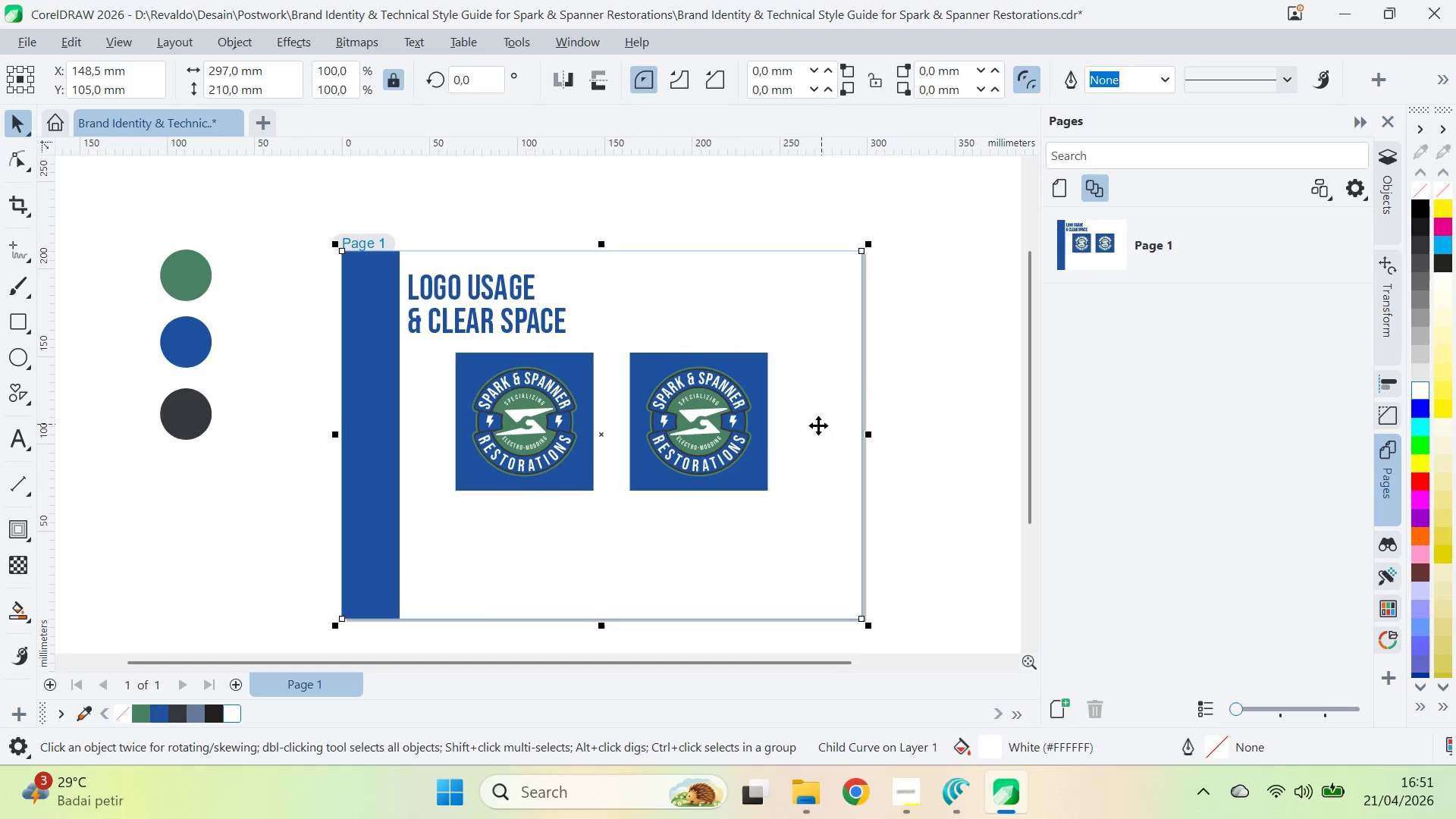 
left_click([755, 466])
 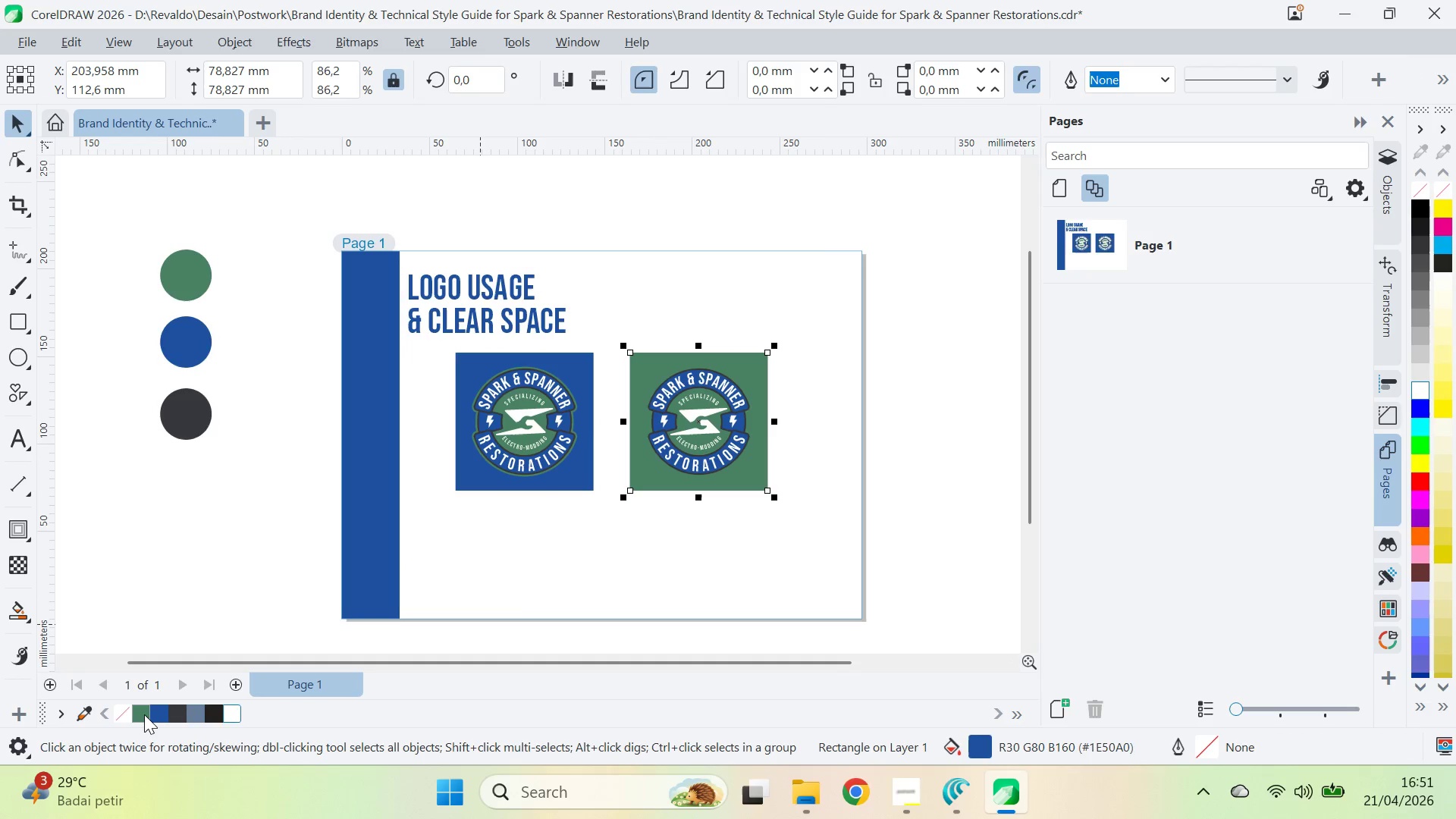 
left_click([212, 515])
 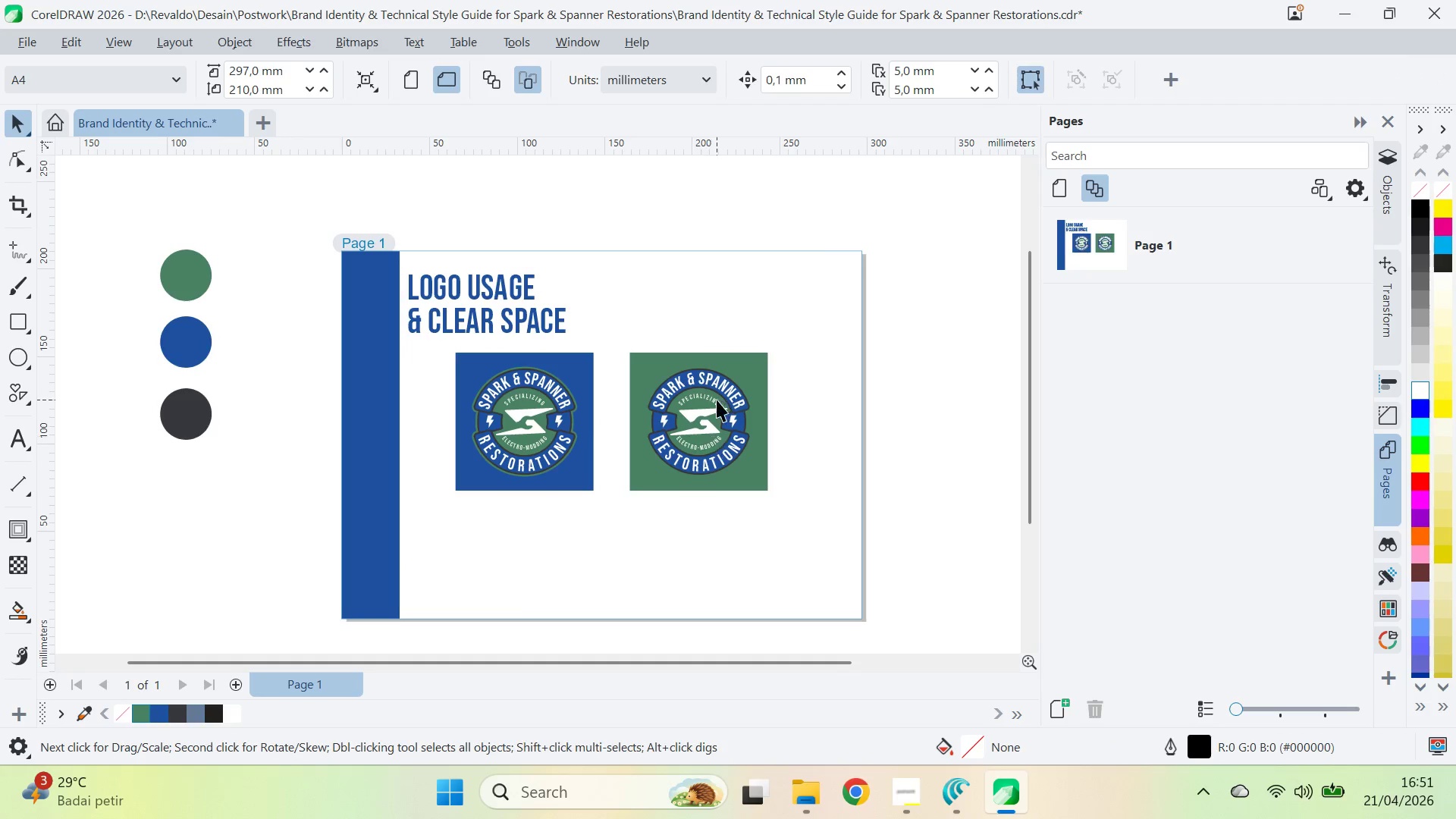 
scroll: coordinate [690, 417], scroll_direction: up, amount: 3.0
 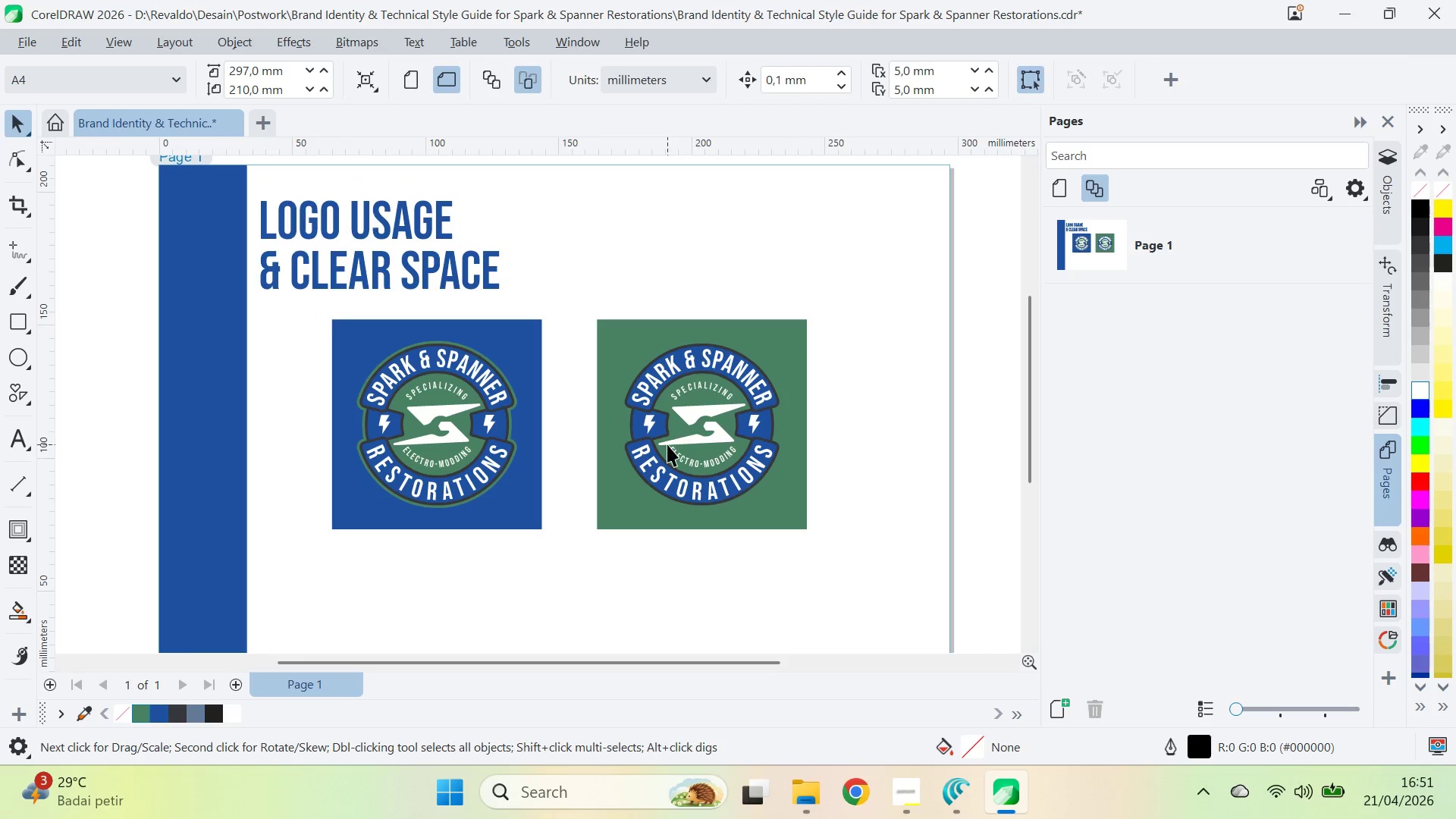 
key(Q)
 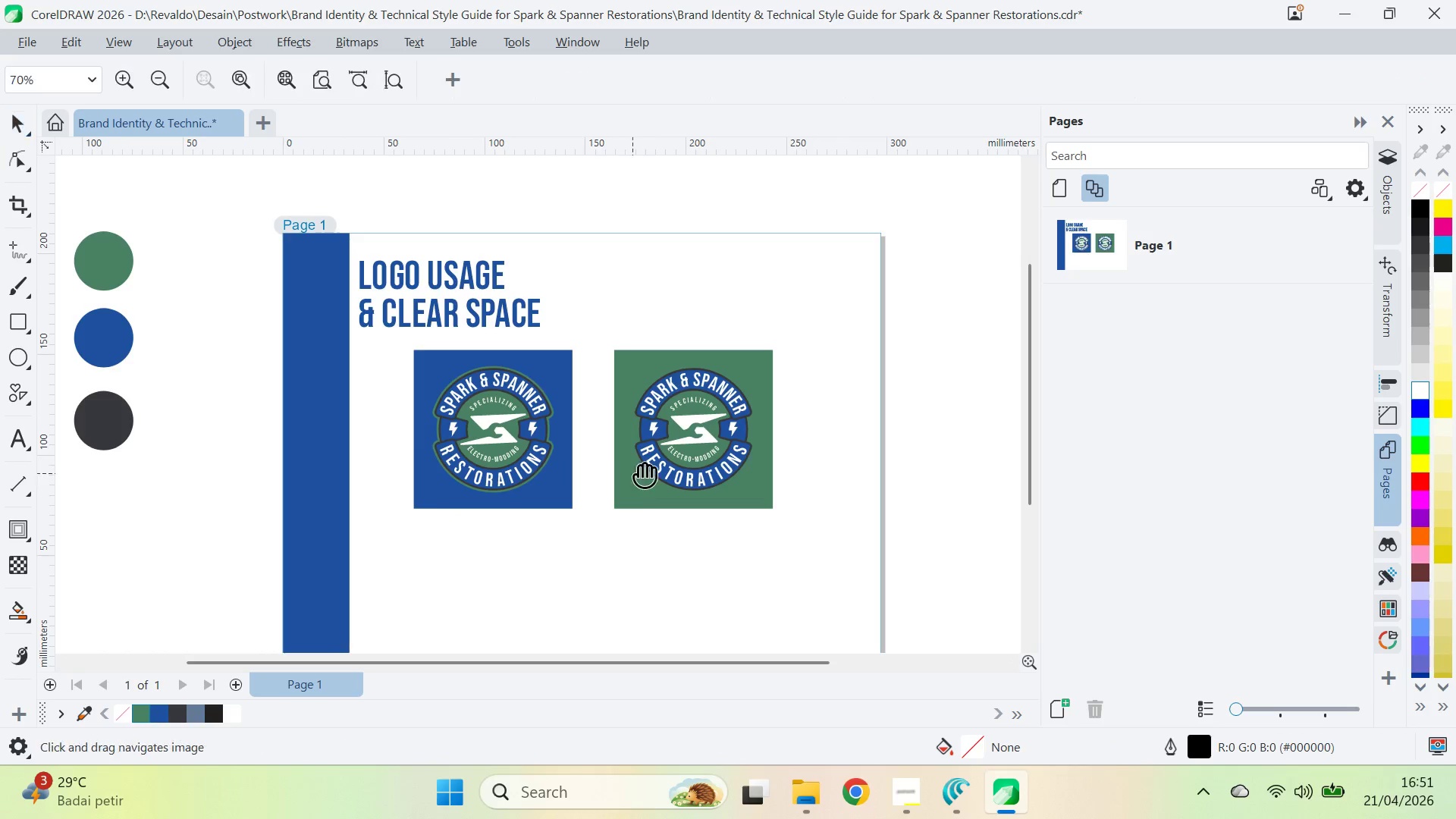 
left_click_drag(start_coordinate=[632, 473], to_coordinate=[678, 422])
 